 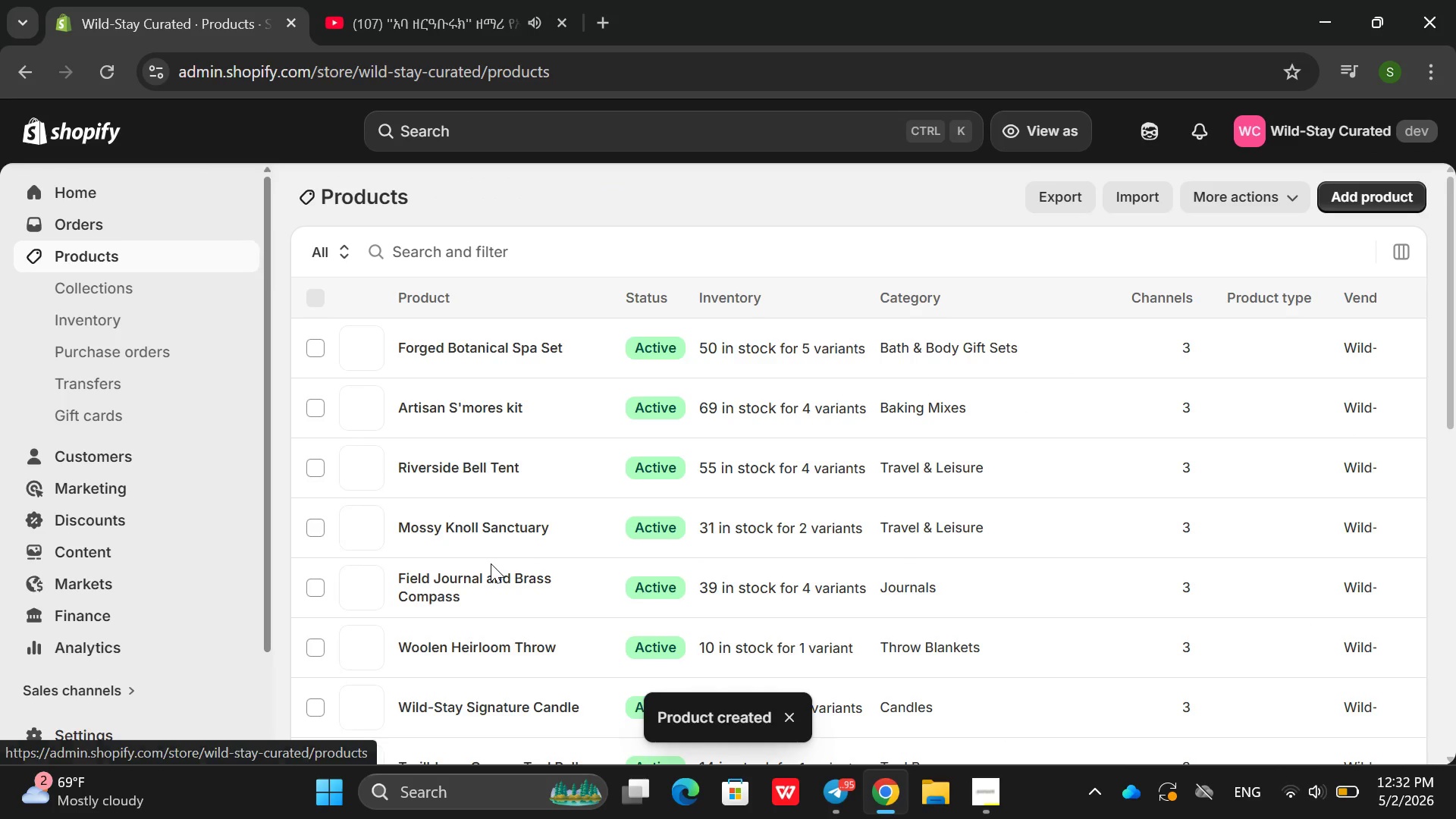 
left_click([331, 258])
 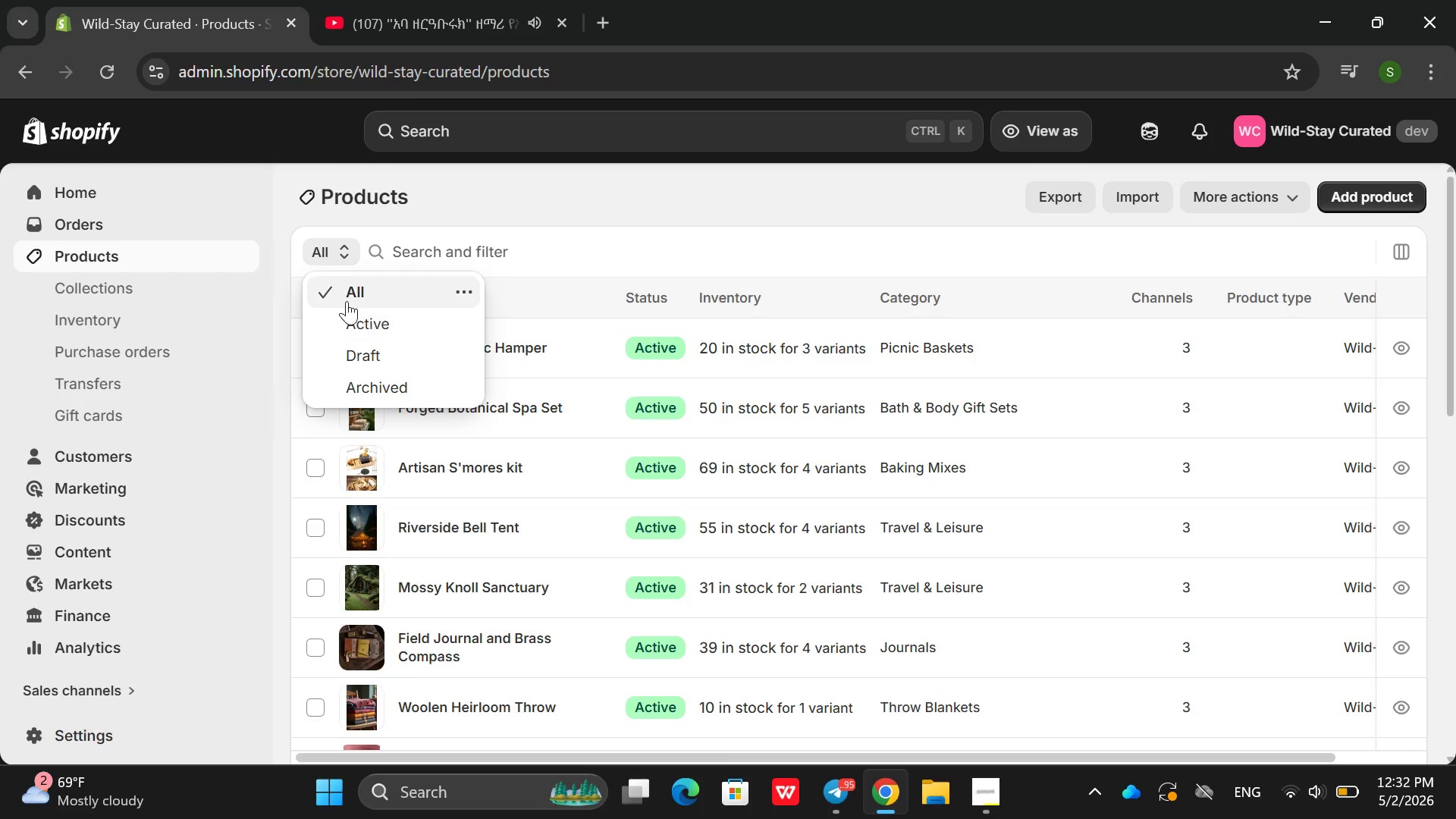 
left_click([343, 298])
 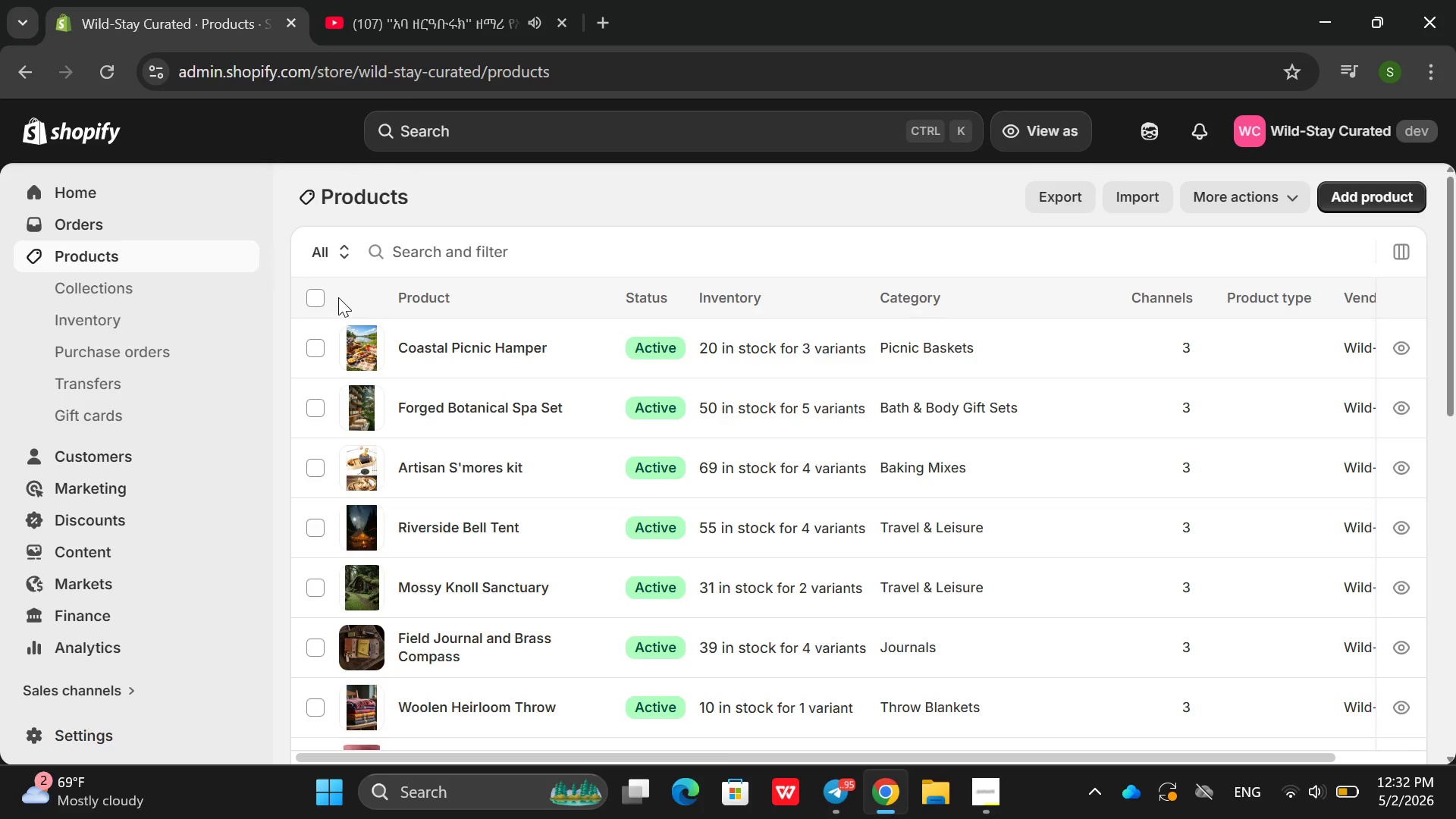 
left_click([309, 293])
 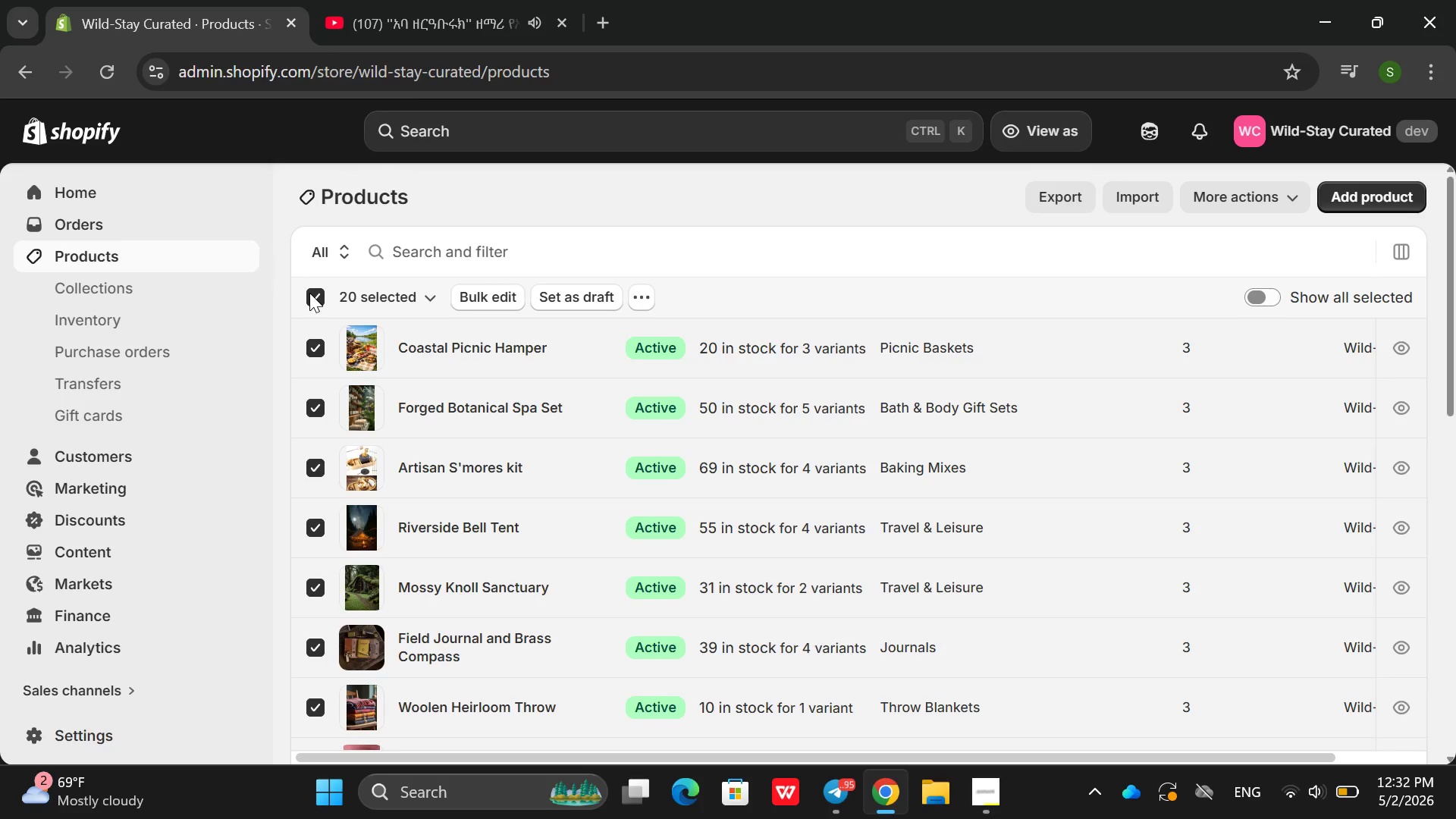 
left_click([309, 293])
 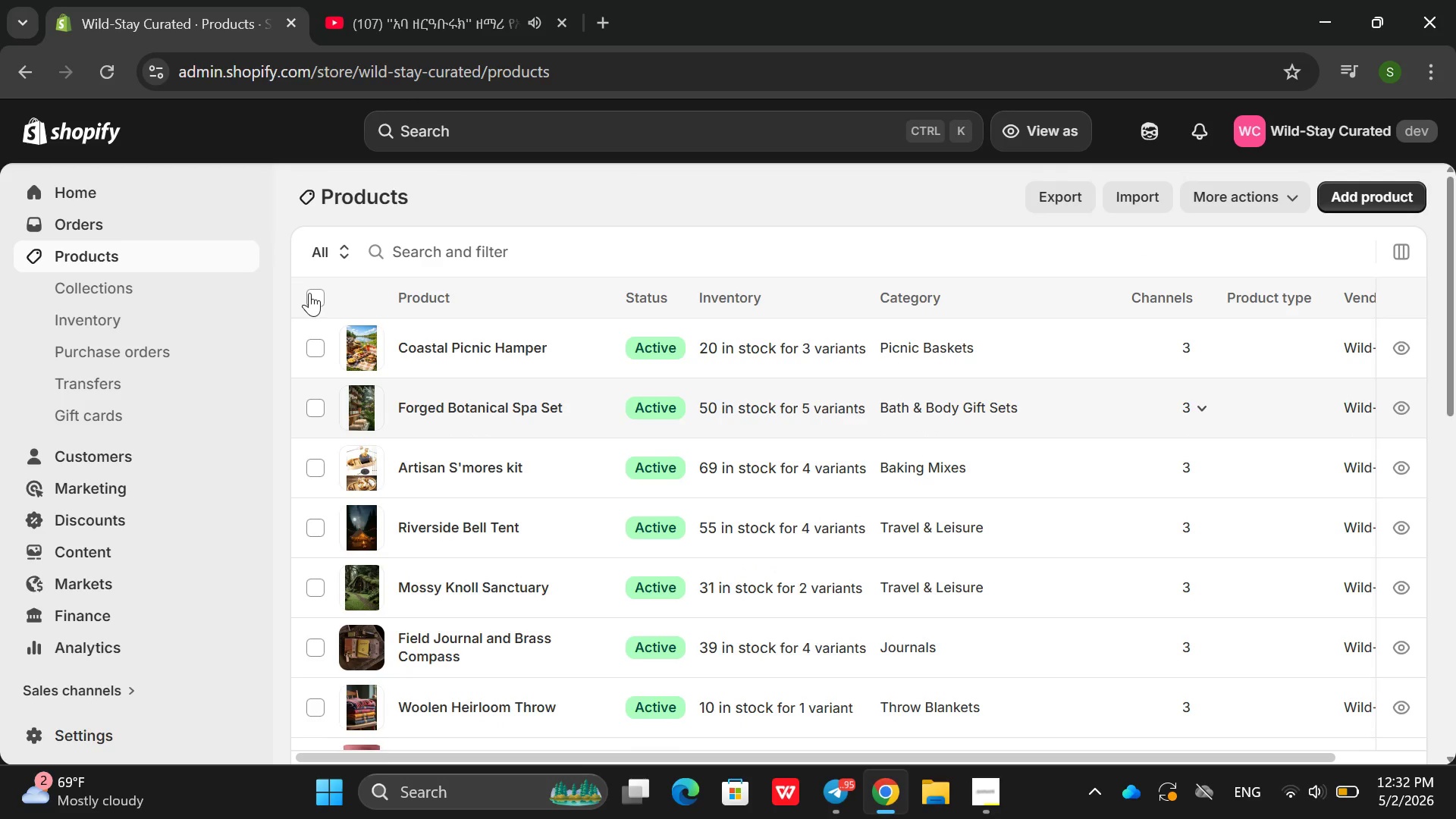 
wait(20.83)
 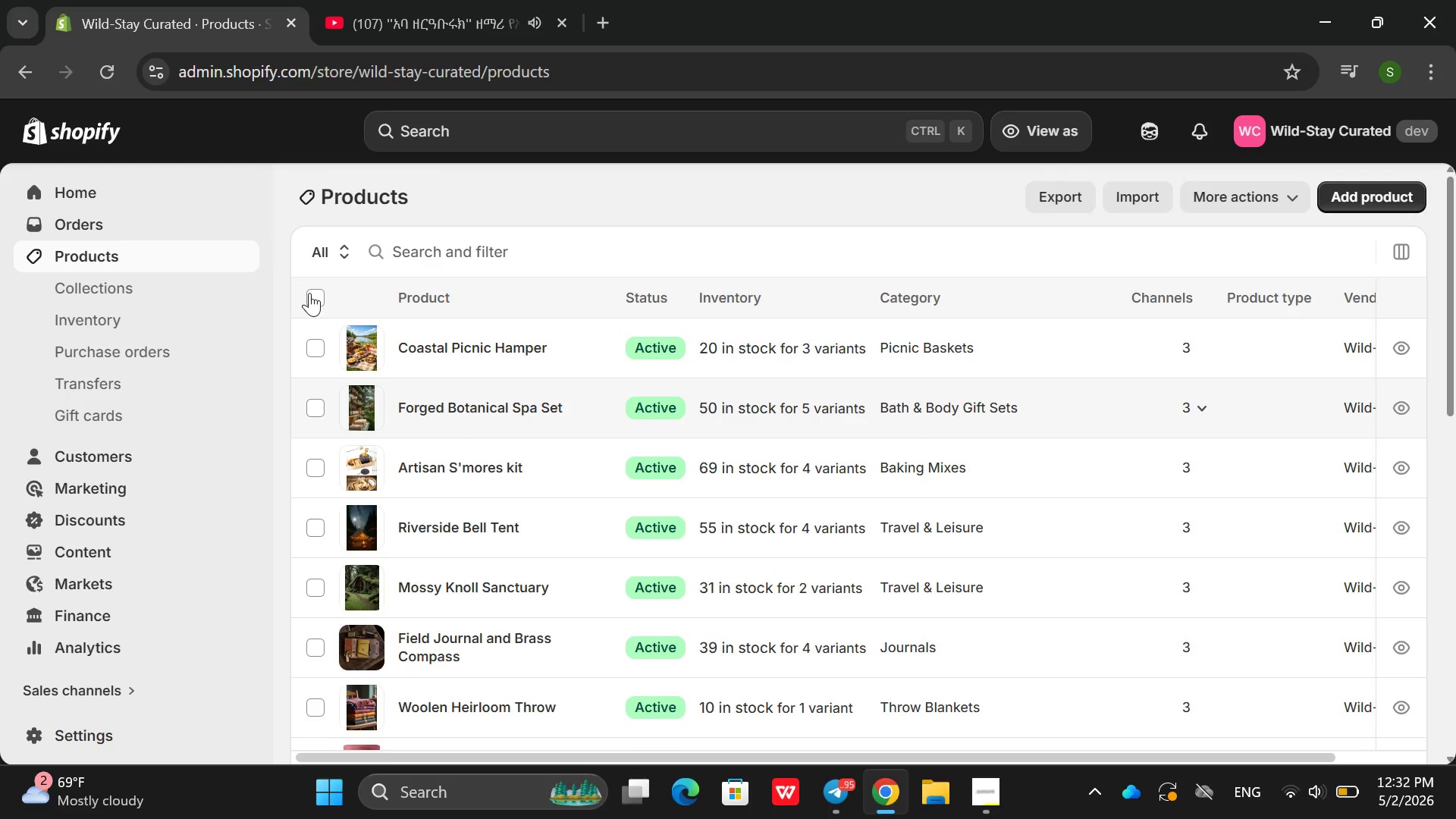 
left_click([113, 290])
 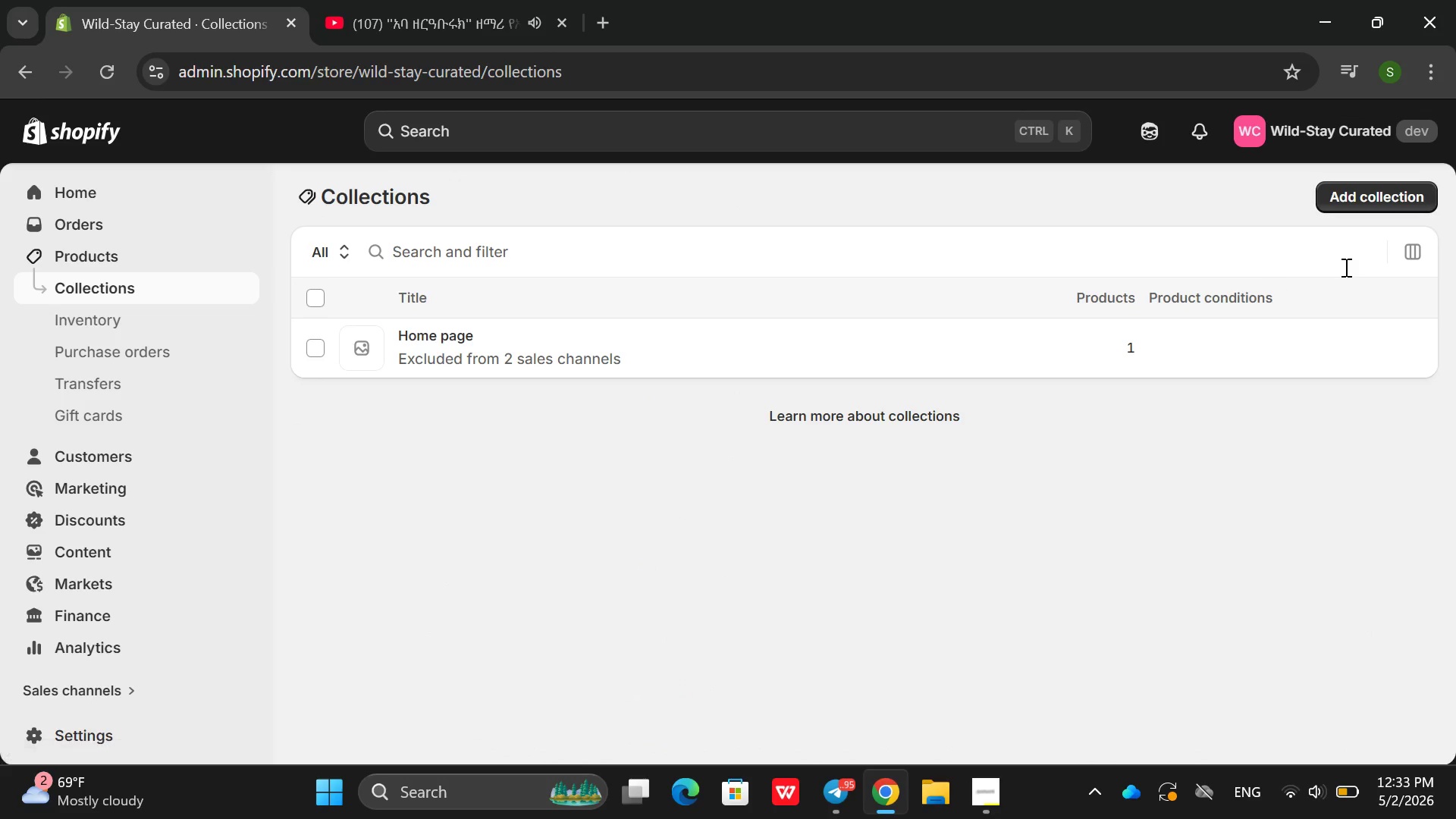 
wait(5.41)
 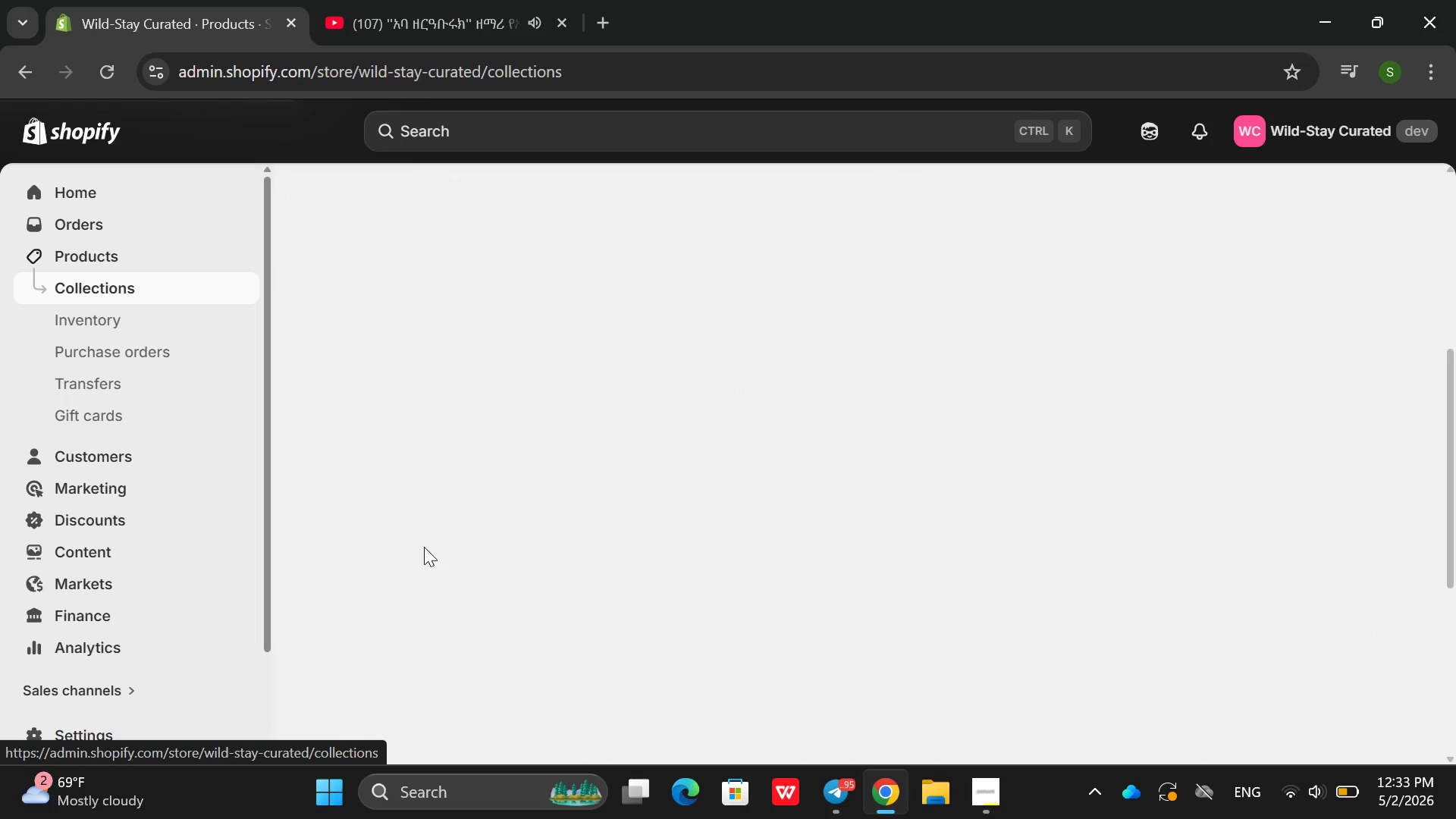 
left_click([1417, 209])
 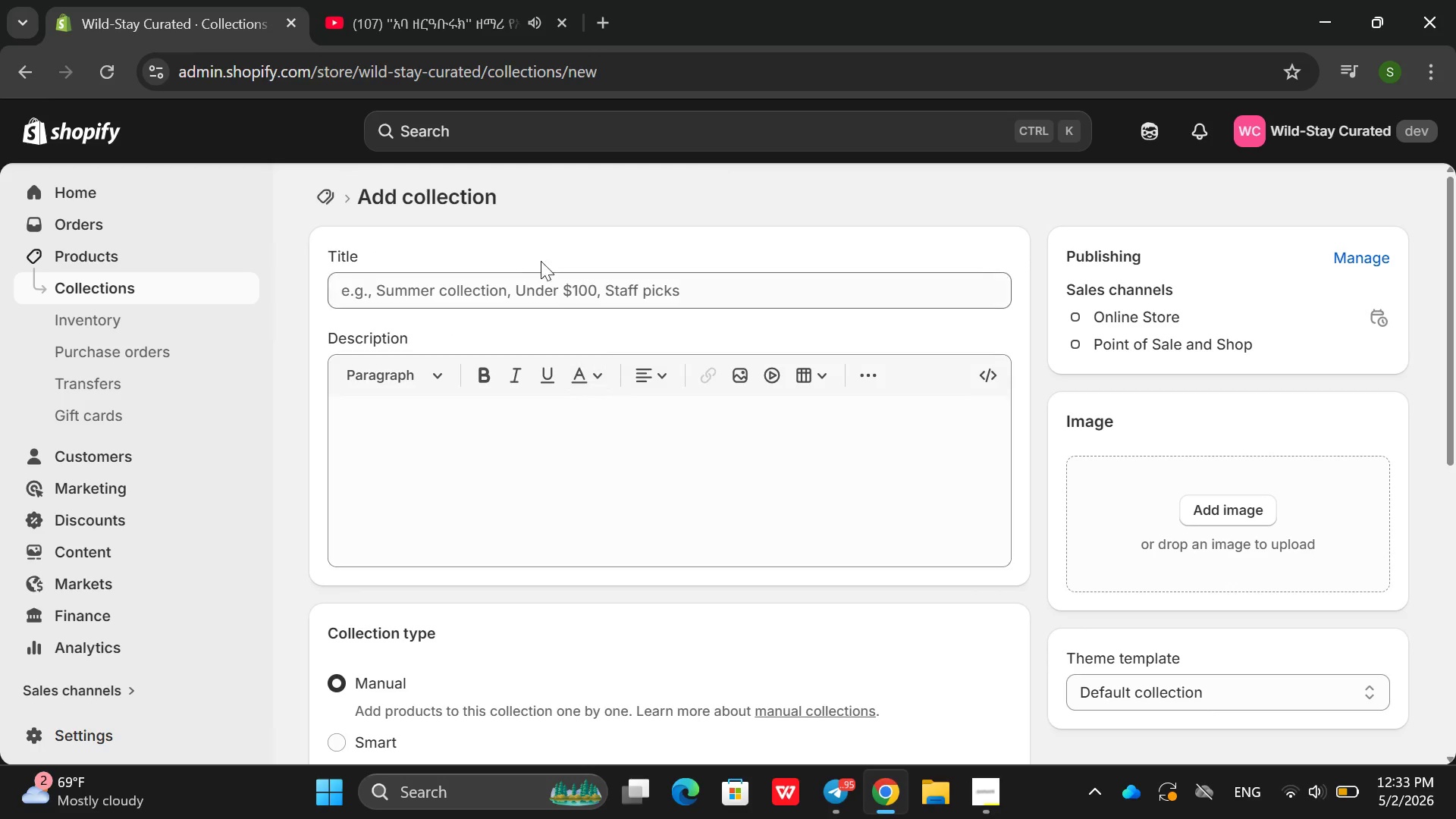 
left_click([513, 278])
 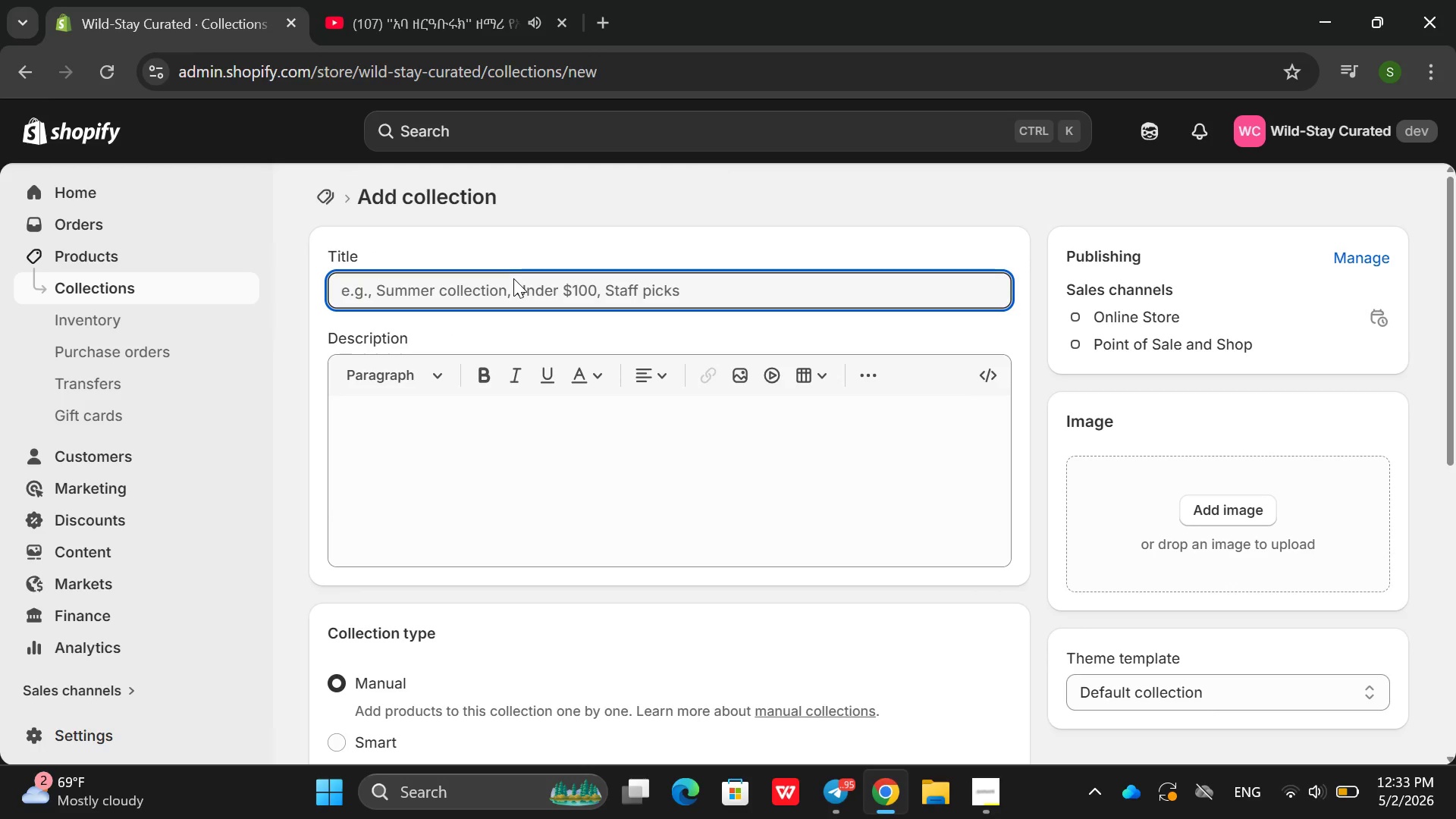 
type(Glmaping Stays)
 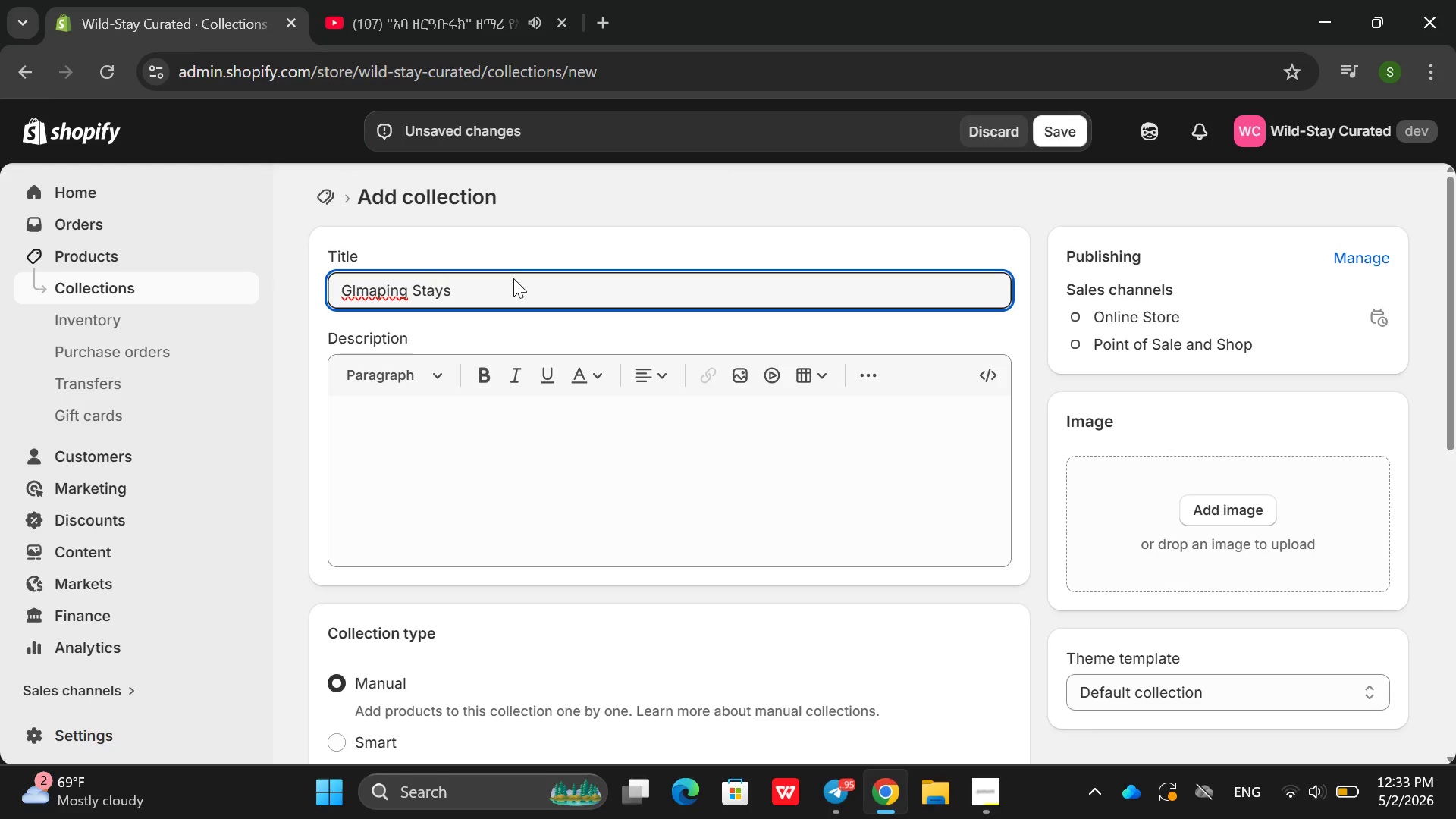 
left_click([358, 288])
 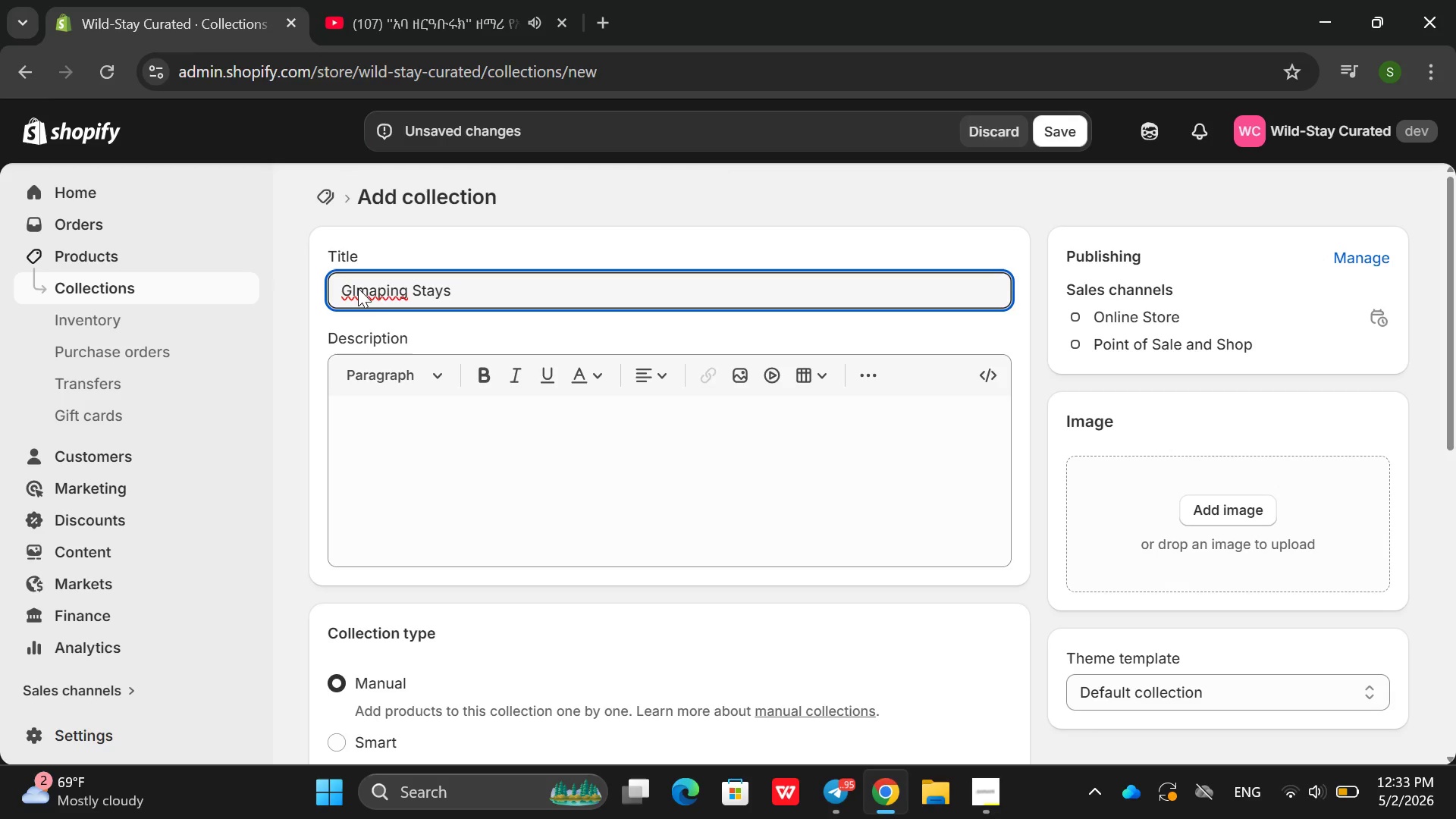 
key(A)
 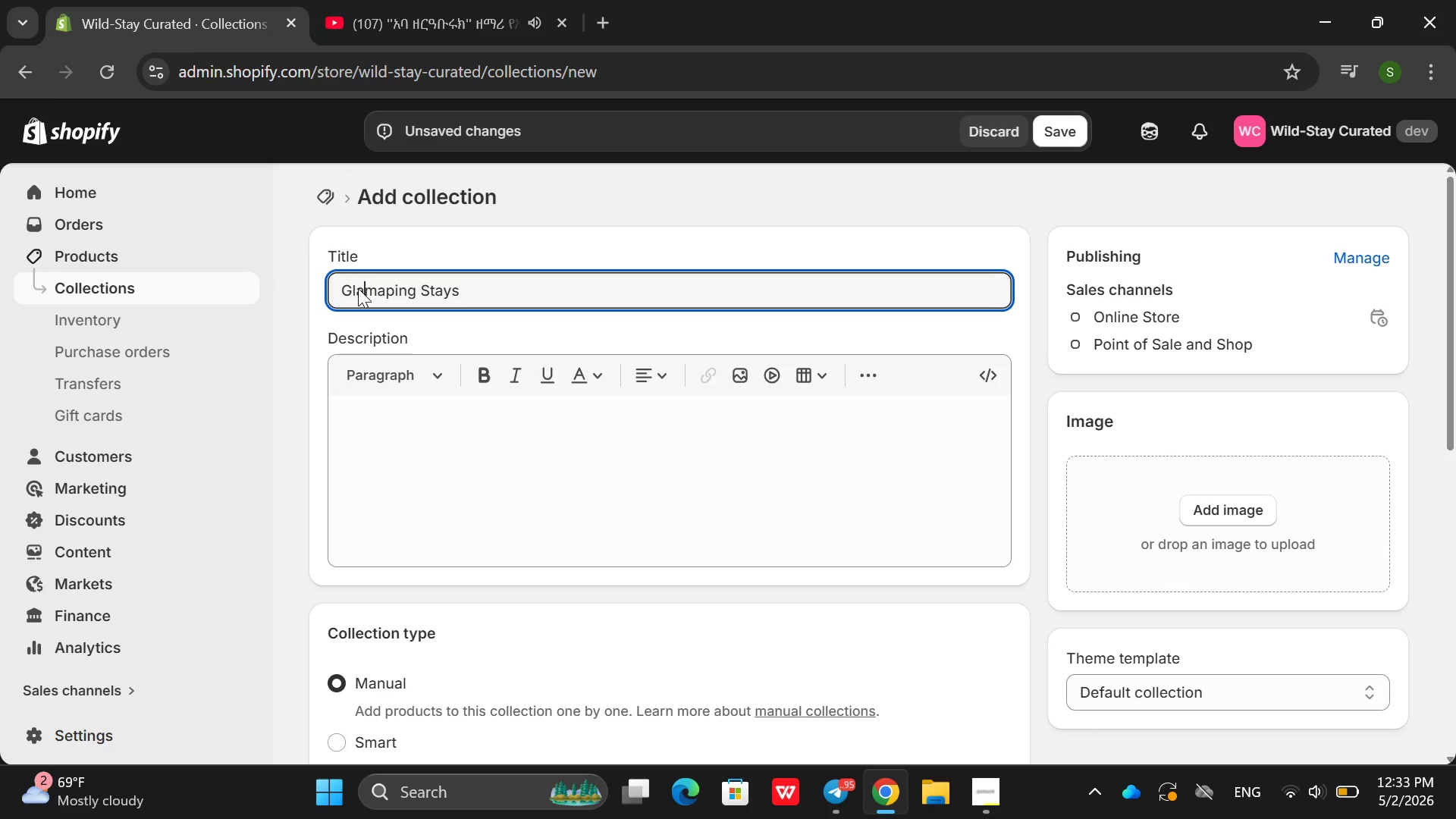 
key(ArrowRight)
 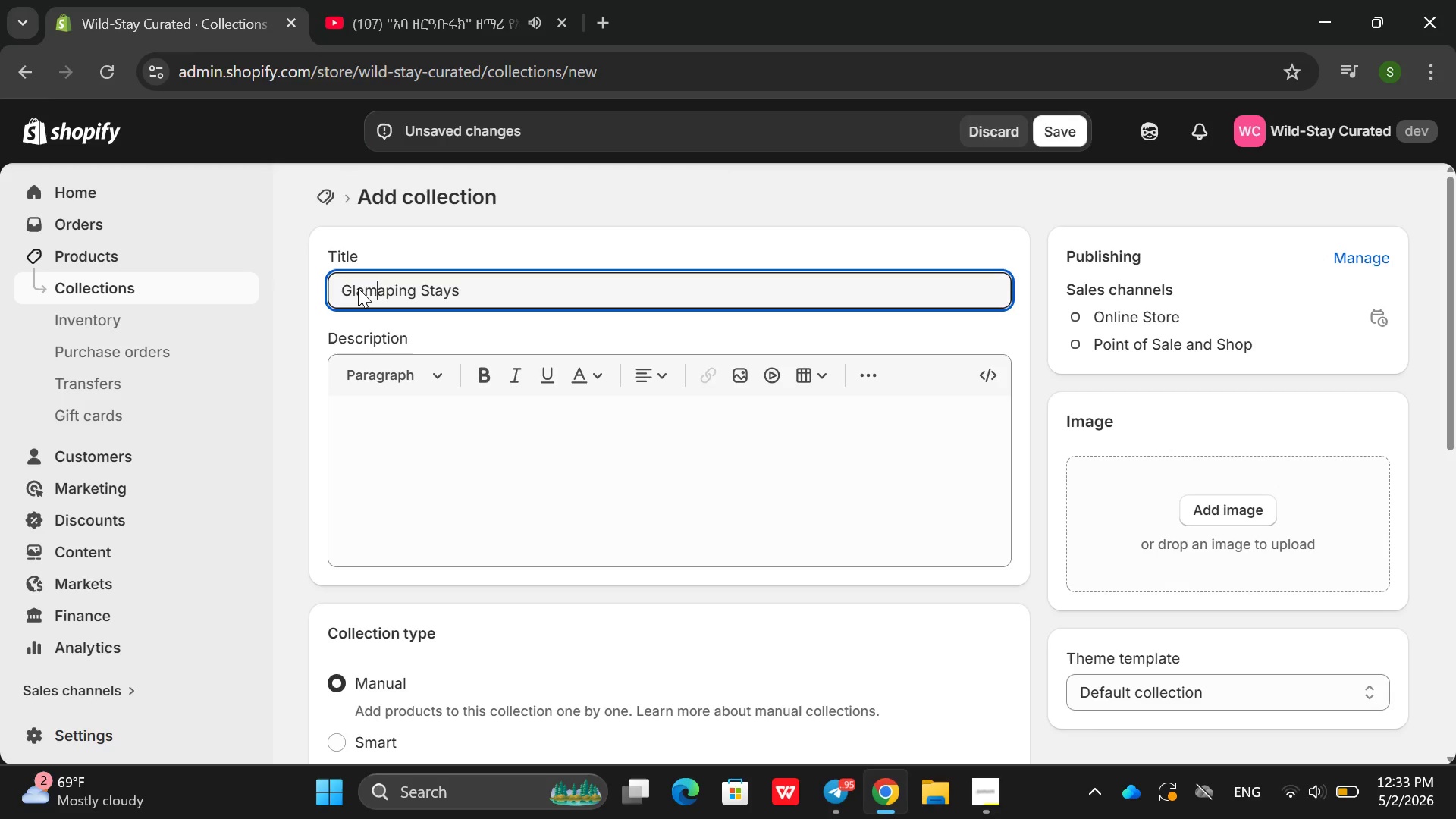 
key(ArrowRight)
 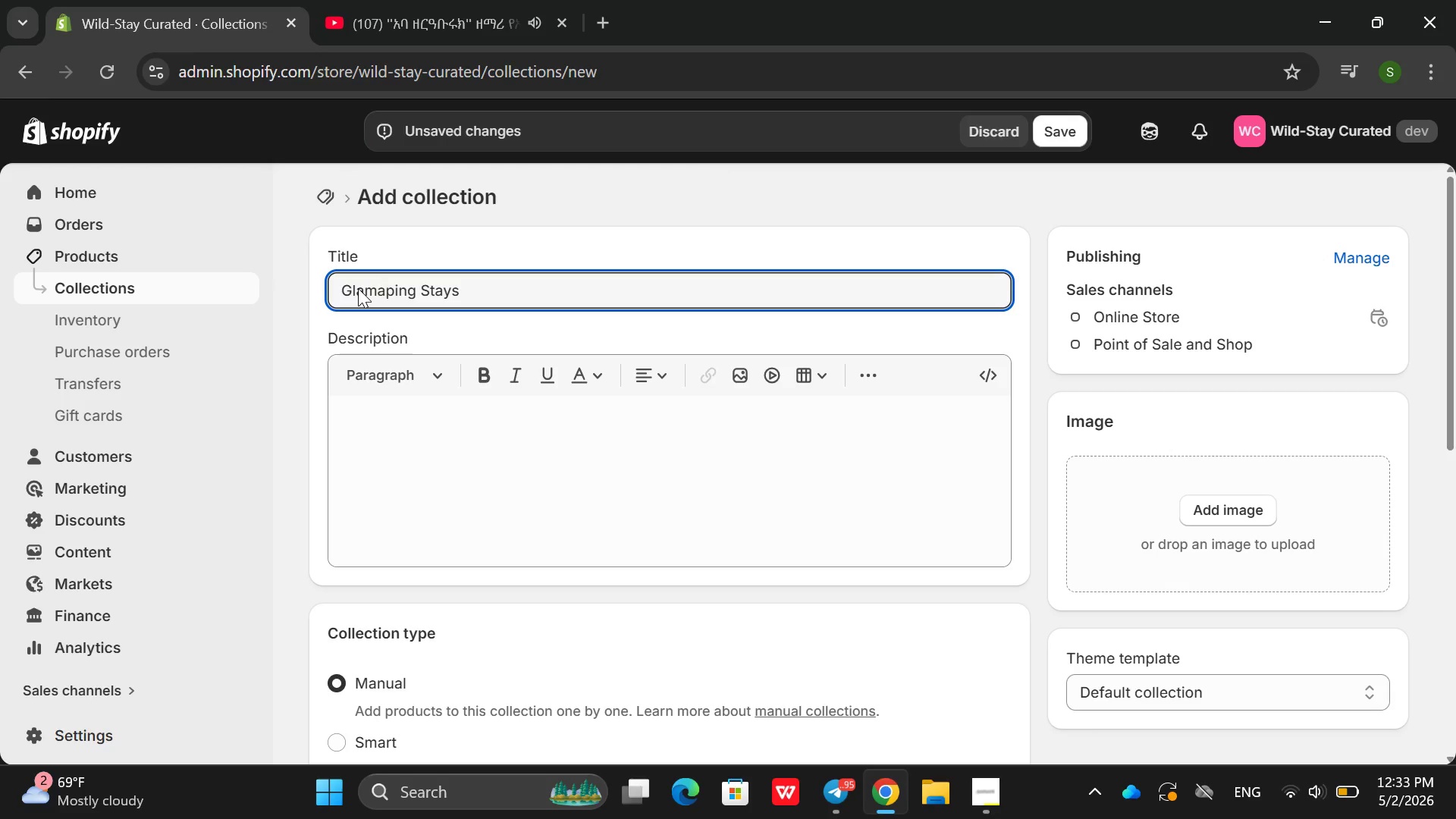 
key(Backspace)
 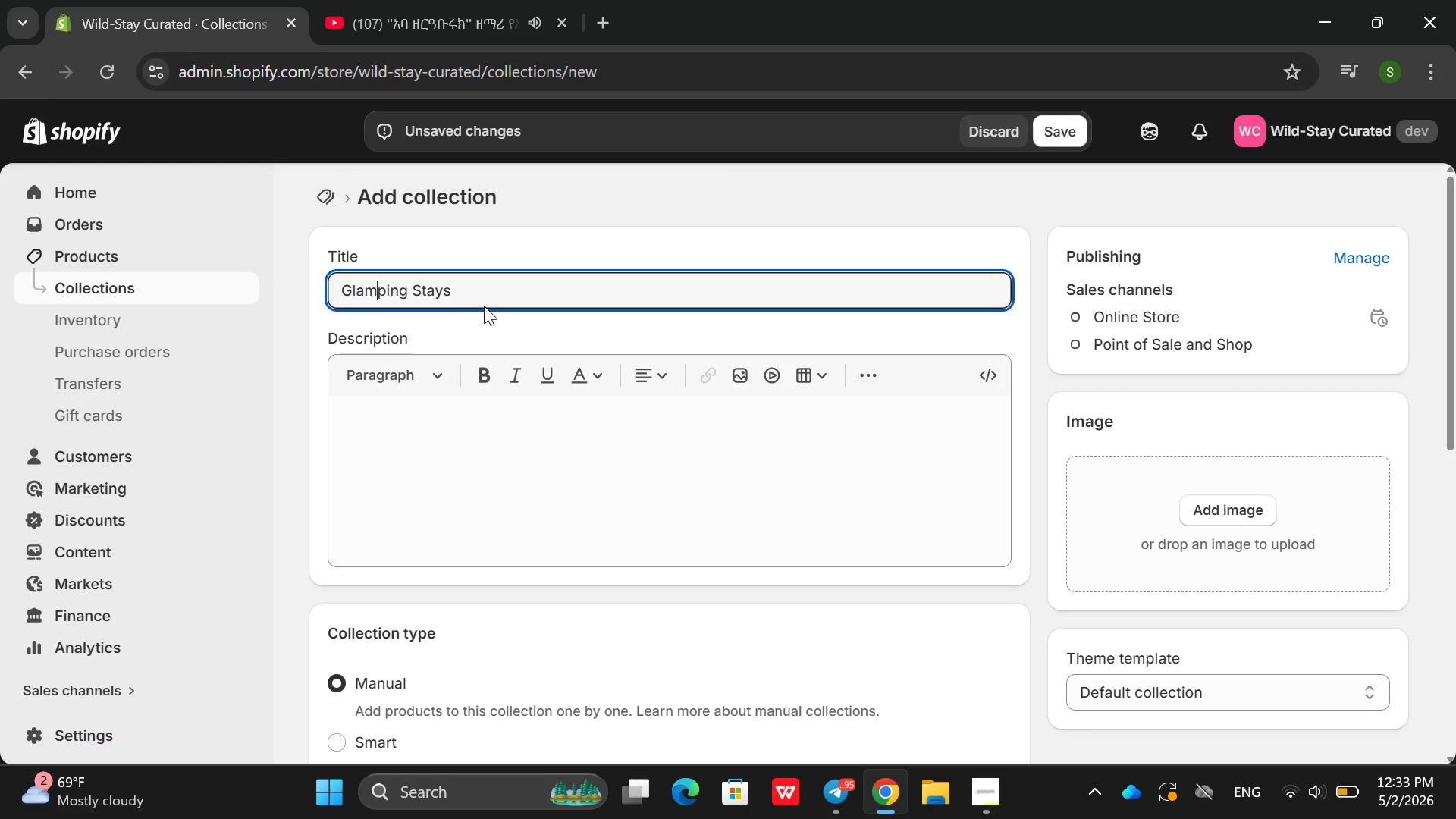 
left_click([484, 306])
 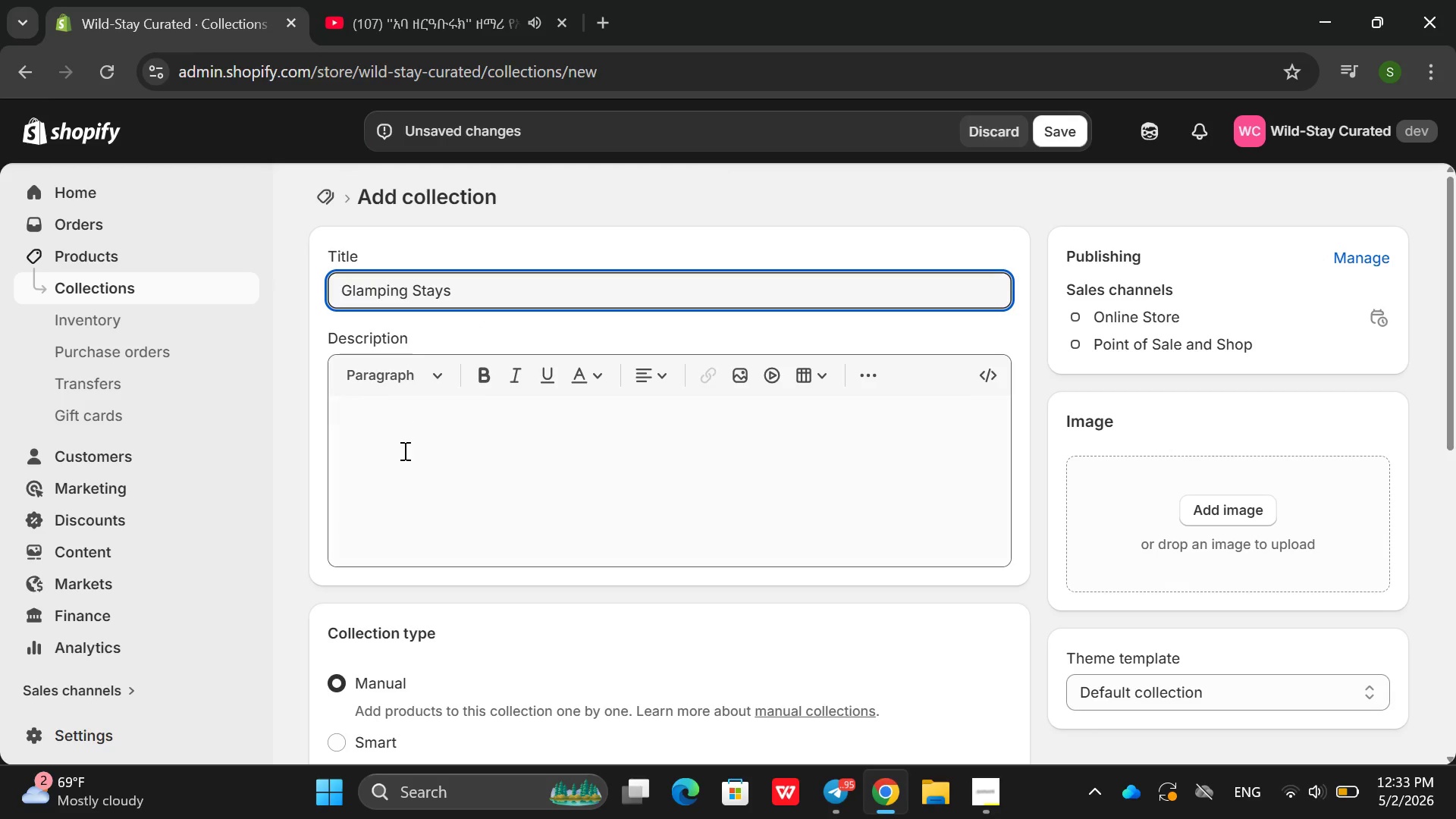 
left_click([403, 450])
 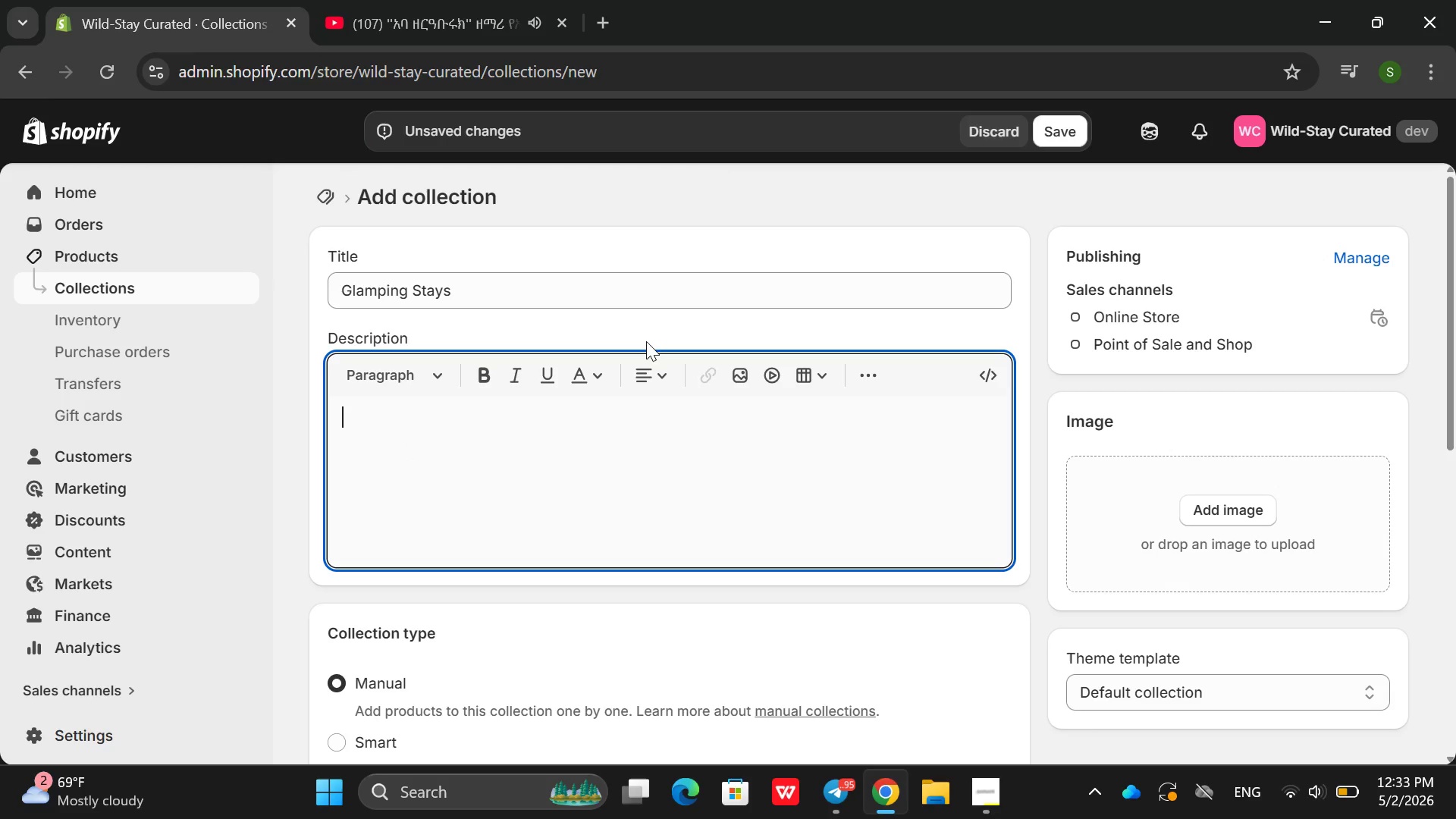 
wait(8.81)
 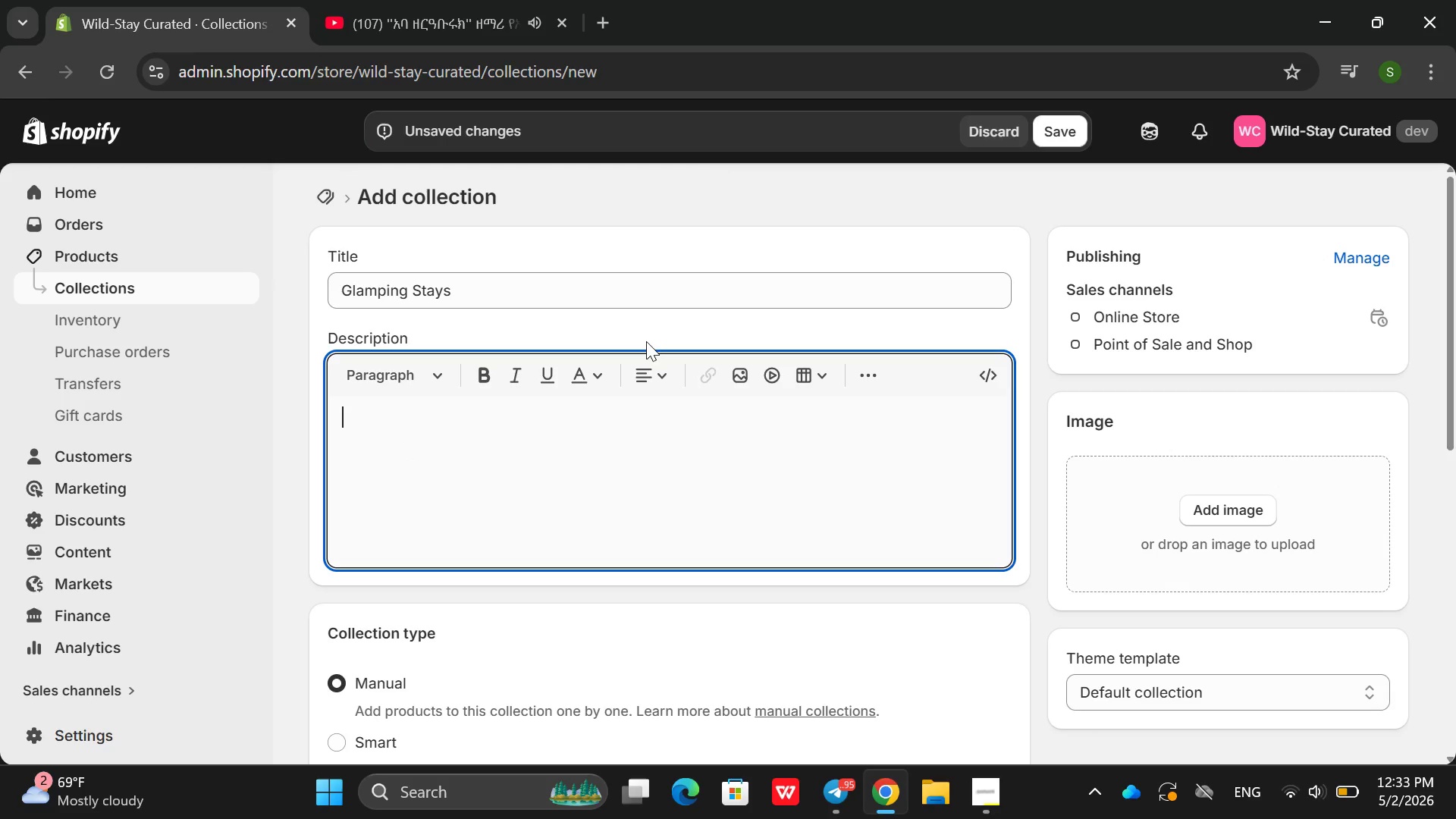 
type(co)
key(Backspace)
key(Backspace)
key(Backspace)
type(Cool)
key(Backspace)
key(Backspace)
type(llection desc)
key(Backspace)
key(Backspace)
key(Backspace)
key(Backspace)
type(Description )
key(Backspace)
type((cusomer-fai)
key(Backspace)
type(cinng )
key(Backspace)
type(, 14)
key(Backspace)
type(5)
key(Backspace)
key(Backspace)
key(Backspace)
key(Backspace)
key(Backspace)
key(Backspace)
key(Backspace)
type( customer-fdac)
key(Backspace)
key(Backspace)
key(Backspace)
type(acing, 150-200 woe)
key(Backspace)
type(rds, evoac)
key(Backspace)
key(Backspace)
type(cation)
key(Backspace)
key(Backspace)
type(ve))
 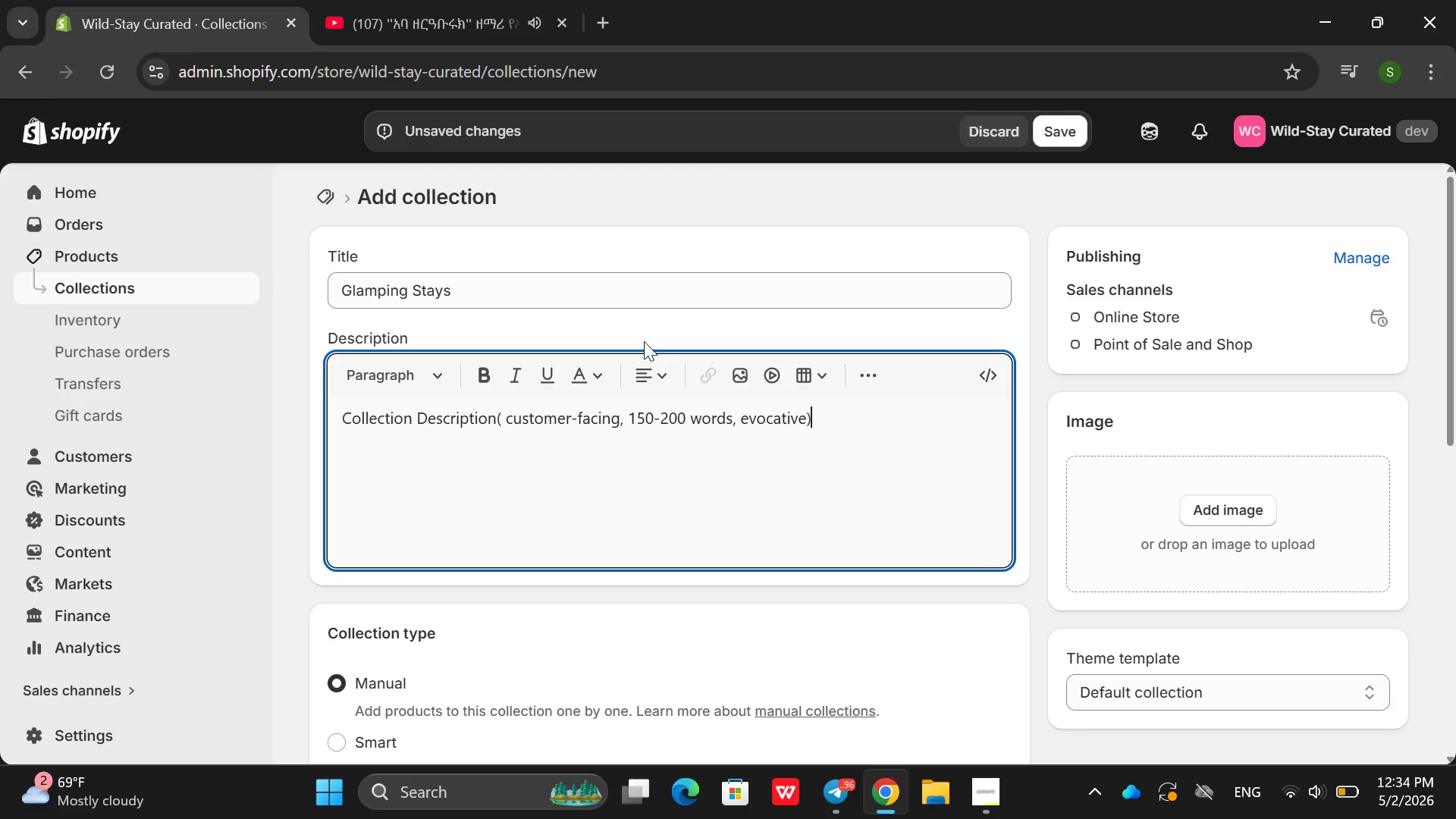 
key(Shift+Enter)
 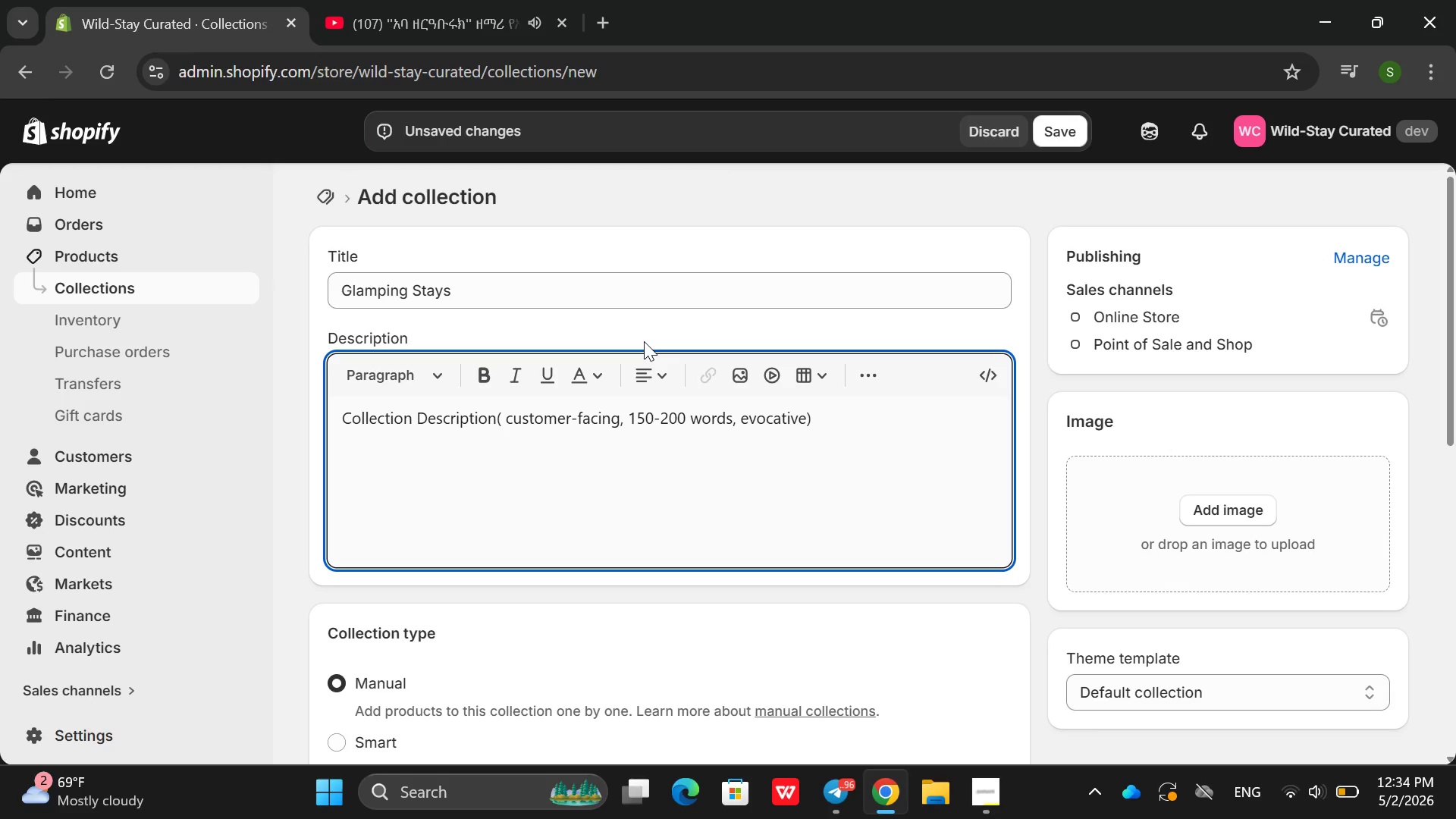 
type(Sleep w)
key(Backspace)
type(under v)
key(Backspace)
type(canca)
key(Backspace)
key(Backspace)
type(vas, glass or ceder )
key(Backspace)
type(.Ot)
key(Backspace)
key(Backspace)
type( Our glamoi)
key(Backspace)
key(Backspace)
type(ping stays ar )
key(Backspace)
type(e hand-po)
key(Backspace)
type(icked for pro)
key(Backspace)
type(ivacy )
key(Backspace)
type(, Stunning vire)
key(Backspace)
key(Backspace)
type(w)
key(Backspace)
type(ews and thar)
key(Backspace)
type(t 'wake up inside a postcard" feeling )
key(Backspace)
type(. from)
key(Backspace)
key(Backspace)
key(Backspace)
key(Backspace)
type(From )
 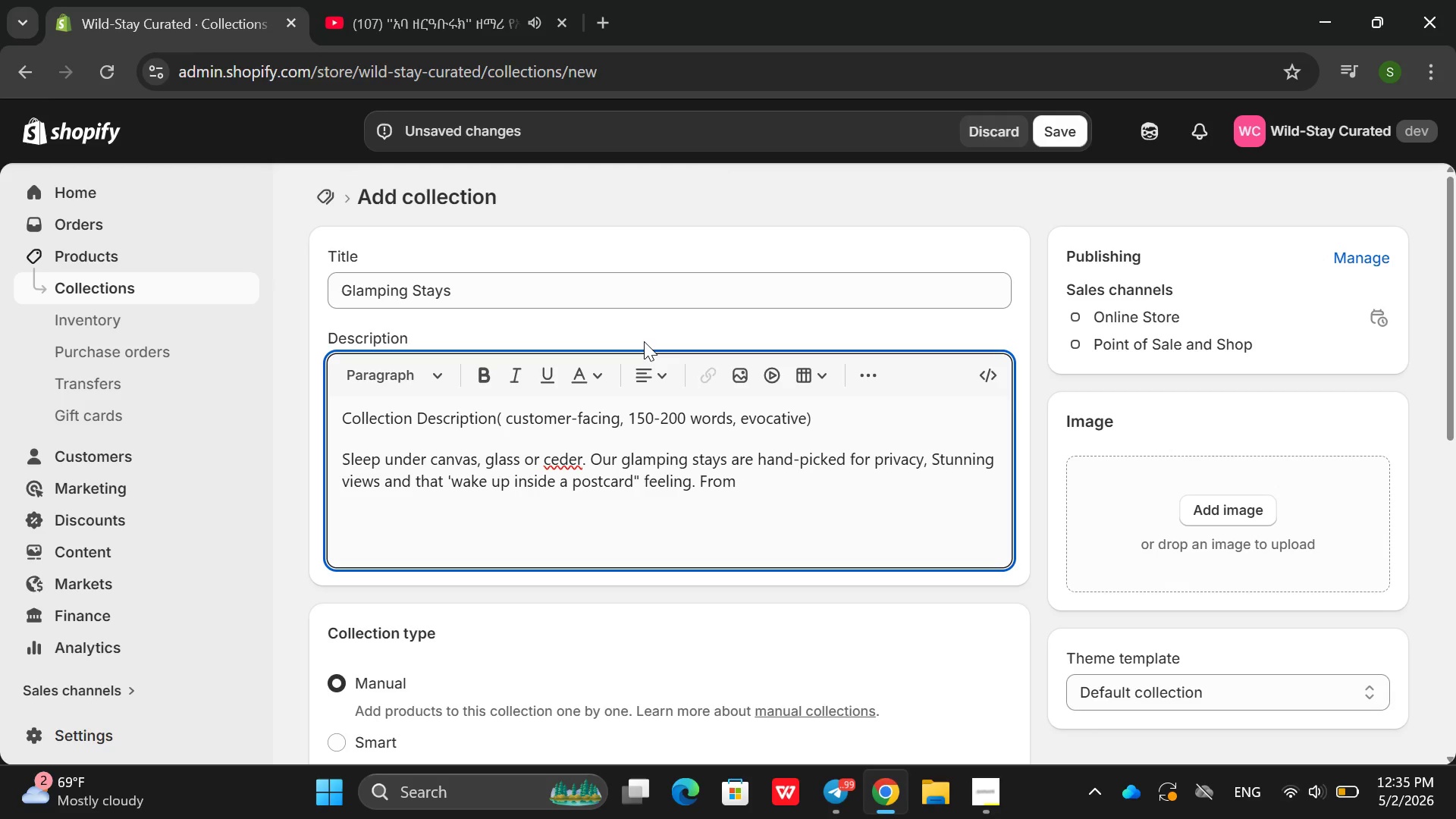 
type(redwood yurtswher r)
key(Backspace)
key(Backspace)
key(Backspace)
key(Backspace)
key(Backspace)
key(Backspace)
key(Backspace)
type( whr)
key(Backspace)
type(ere yurn)
key(Backspace)
type(t )
key(Backspace)
key(Backspace)
key(Backspace)
key(Backspace)
key(Backspace)
type(a)
key(Backspace)
type(rain on e)
key(Backspace)
key(Backspace)
type( cc)
key(Backspace)
type(anoca)
key(Backspace)
key(Backspace)
key(Backspace)
type(cas)
key(Backspace)
key(Backspace)
key(Backspace)
type(vas beomes a li)
key(Backspace)
key(Backspace)
key(Backspace)
key(Backspace)
key(Backspace)
key(Backspace)
key(Backspace)
key(Backspace)
key(Backspace)
type(o)
key(Backspace)
type(comes a li)
key(Backspace)
type(ullaby, to desert sky )
key(Backspace)
type(-lots with nothing but stand and srar)
key(Backspace)
type(sn)
key(Backspace)
key(Backspace)
type(and and sra)
key(Backspace)
key(Backspace)
type(tard)
key(Backspace)
type(s.)
 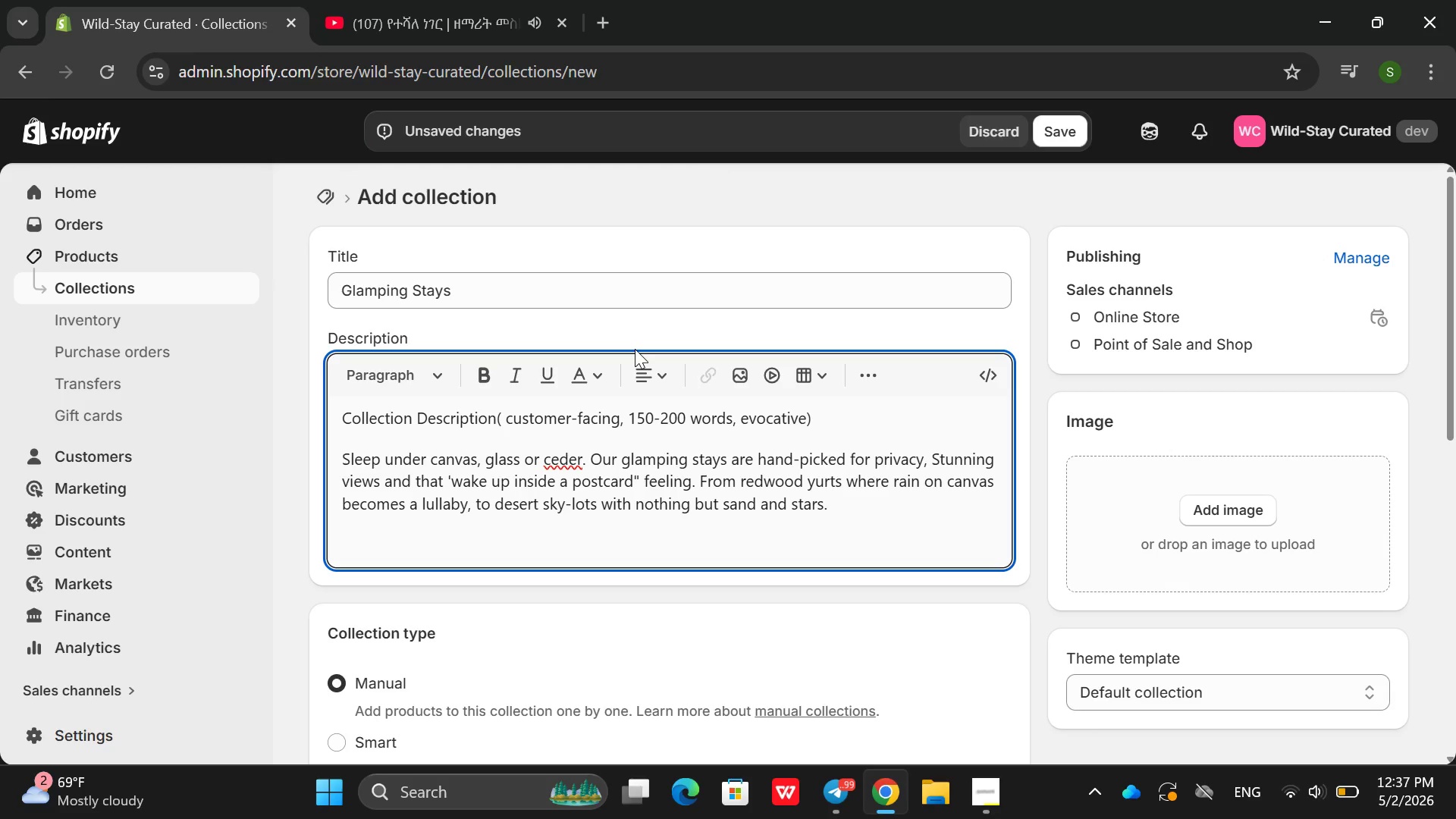 
key(Backspace)
type(- eaxh )
key(Backspace)
key(Backspace)
key(Backspace)
type(ch st)
key(Backspace)
type(tay includes a real bed )
key(Backspace)
type(,a wood stove )
 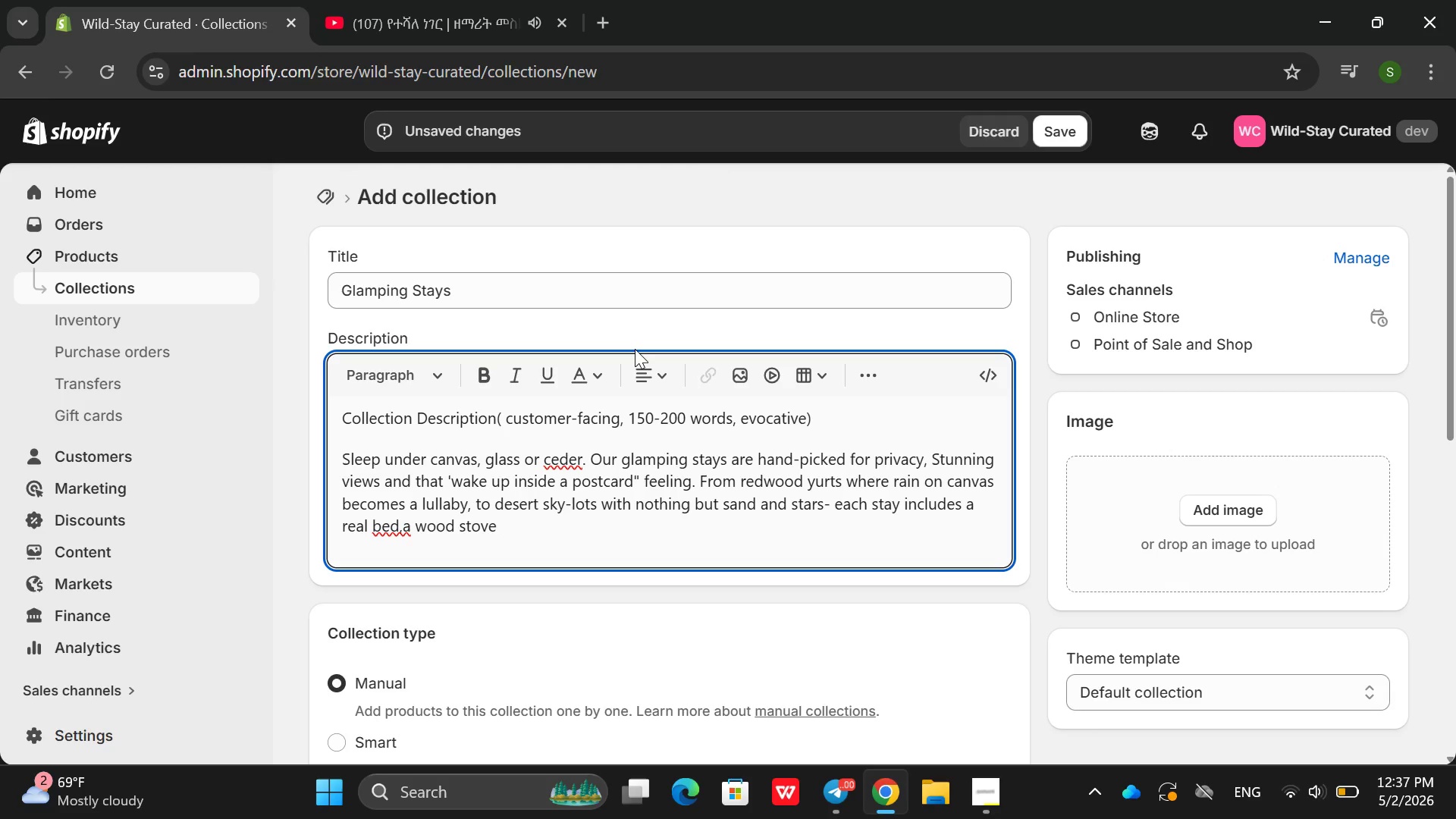 
wait(11.08)
 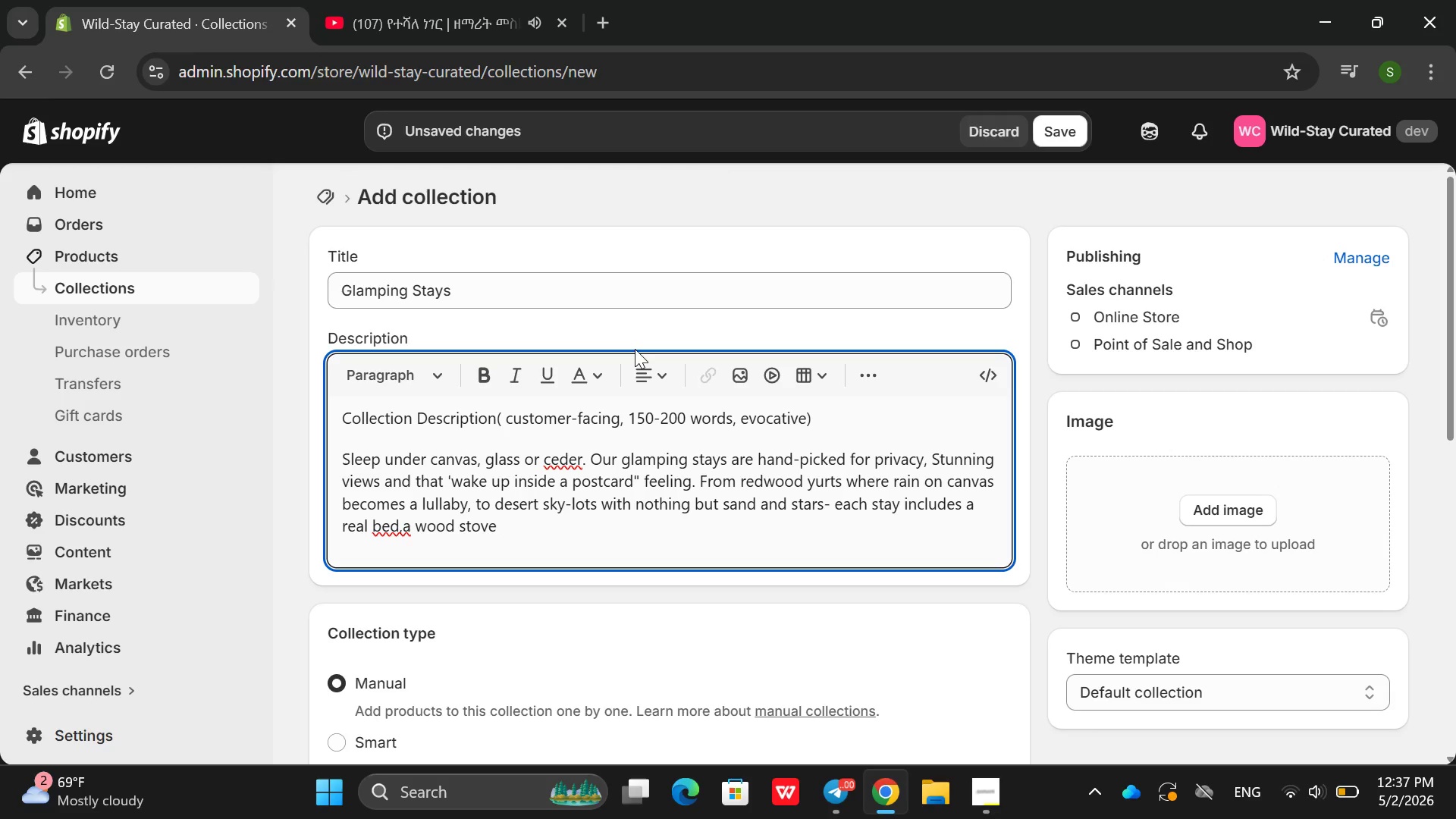 
left_click([570, 459])
 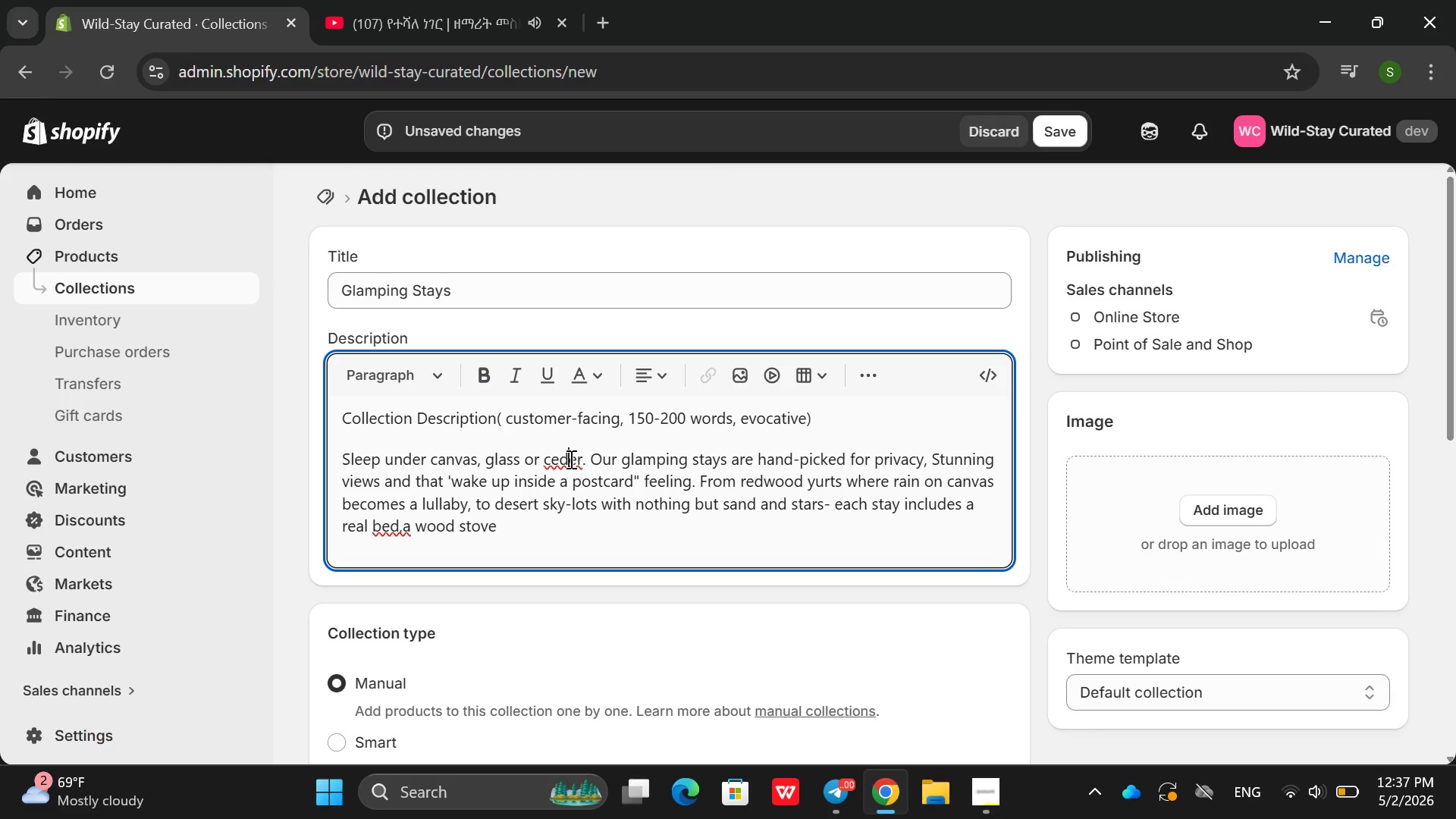 
key(ArrowRight)
 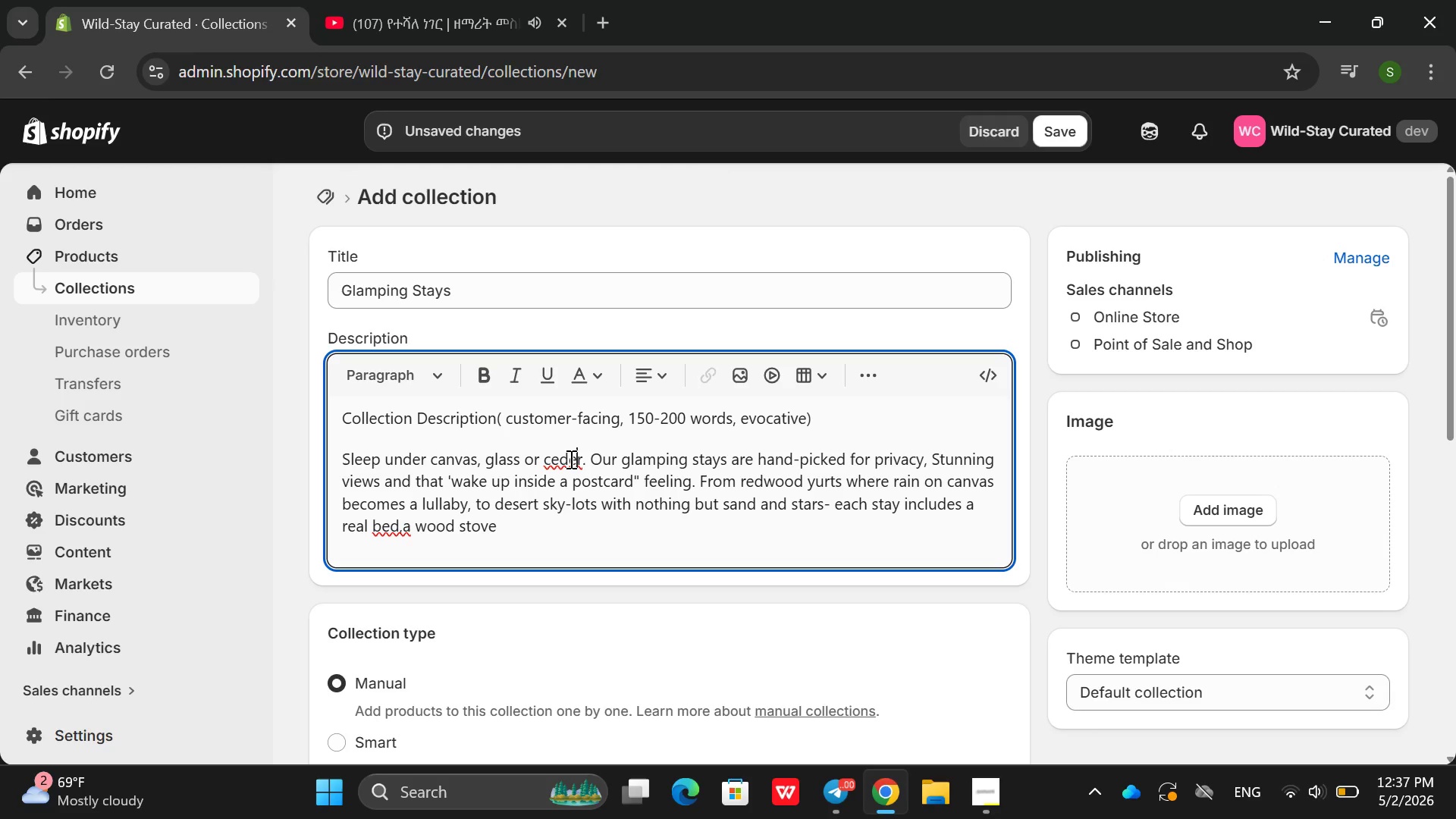 
key(Backspace)
 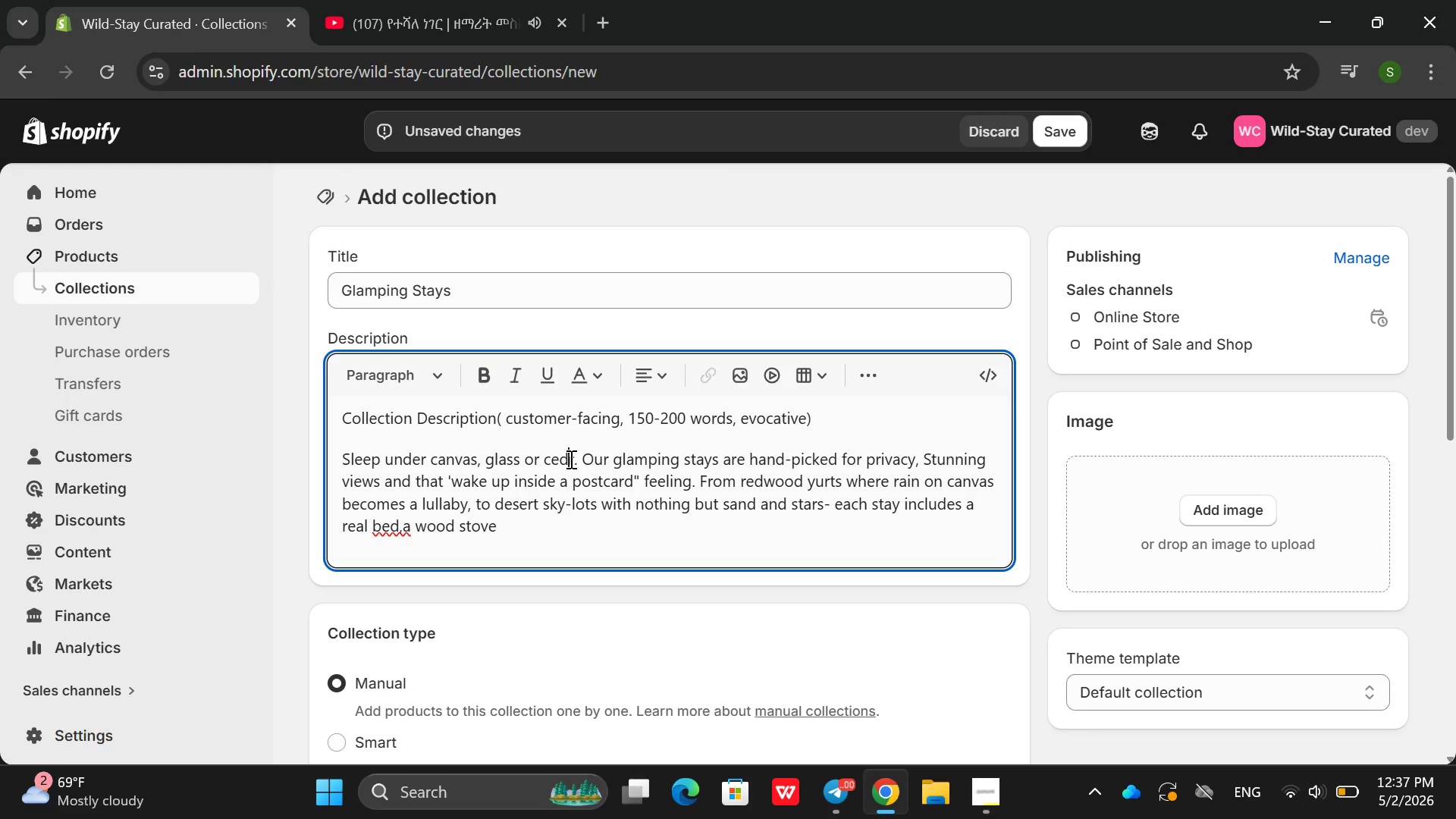 
key(A)
 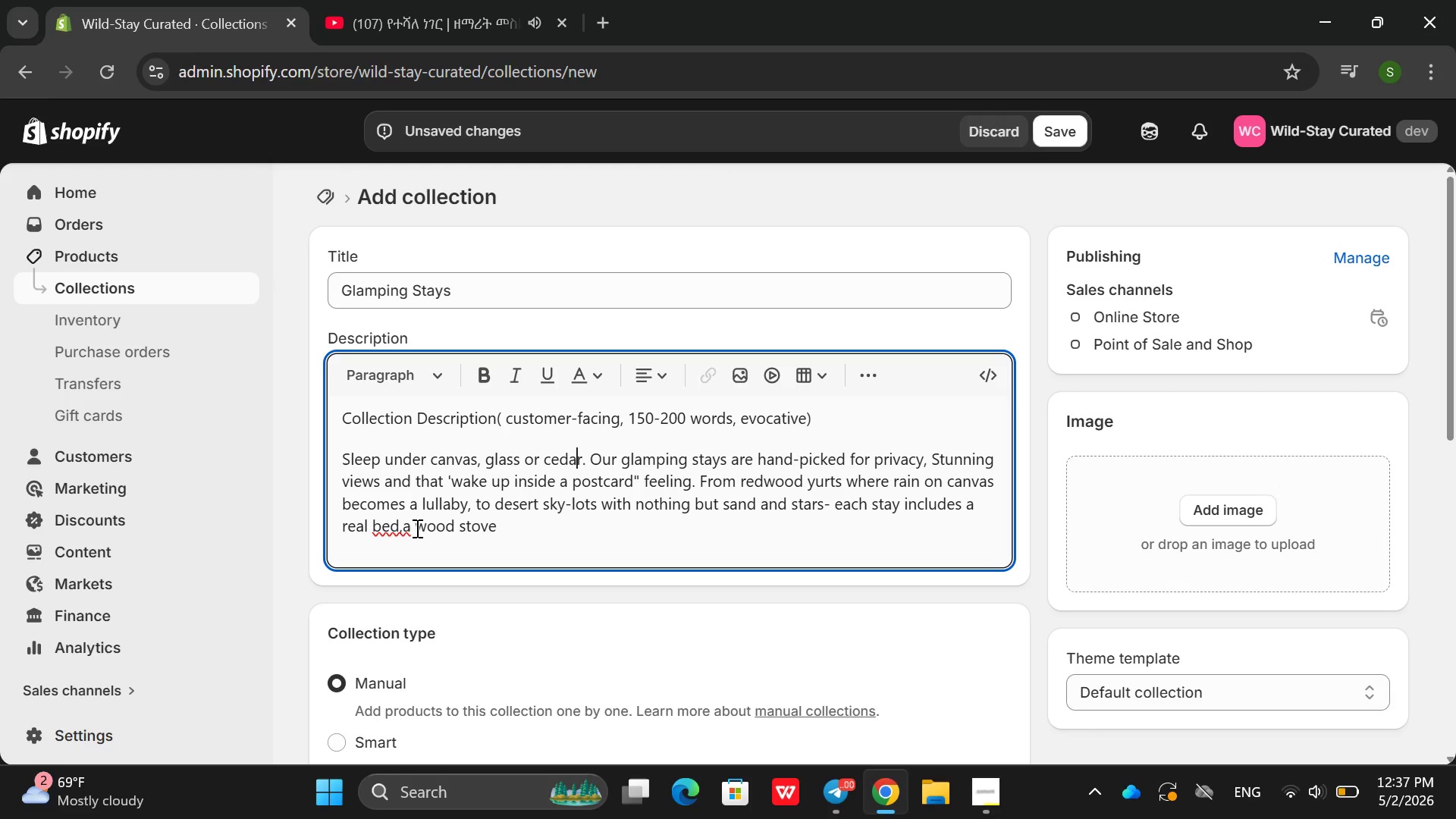 
left_click([407, 528])
 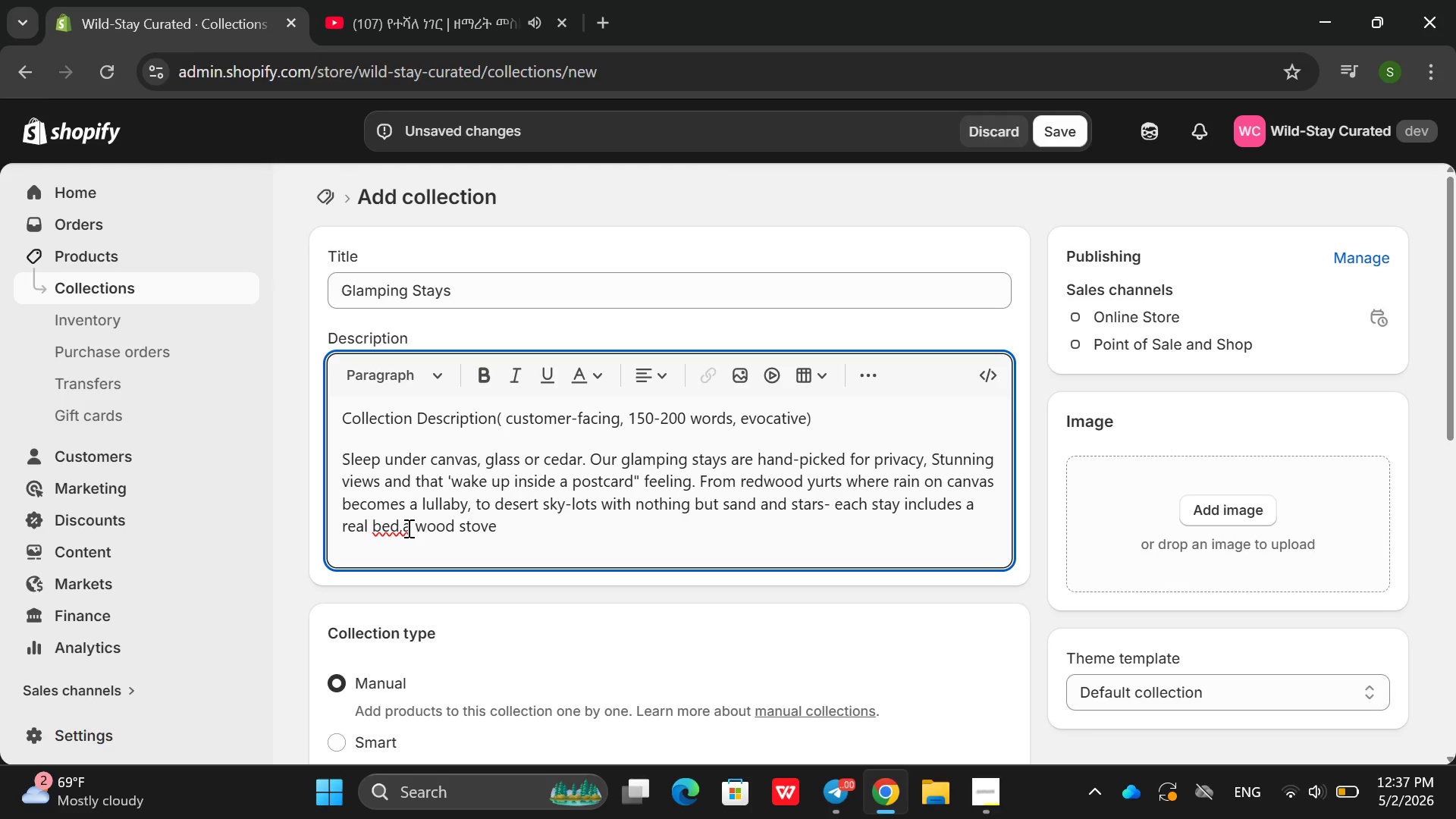 
key(ArrowLeft)
 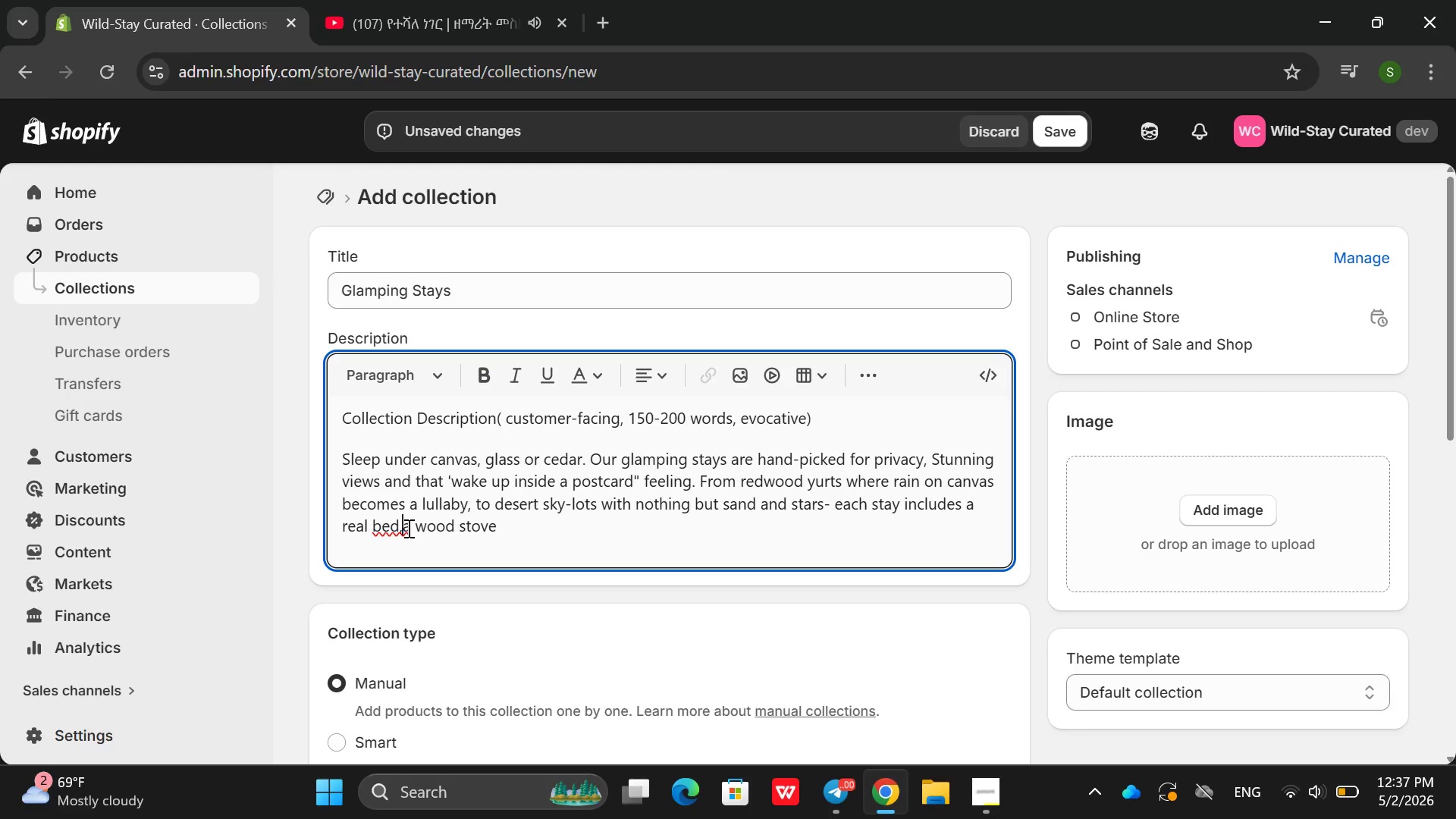 
key(Space)
 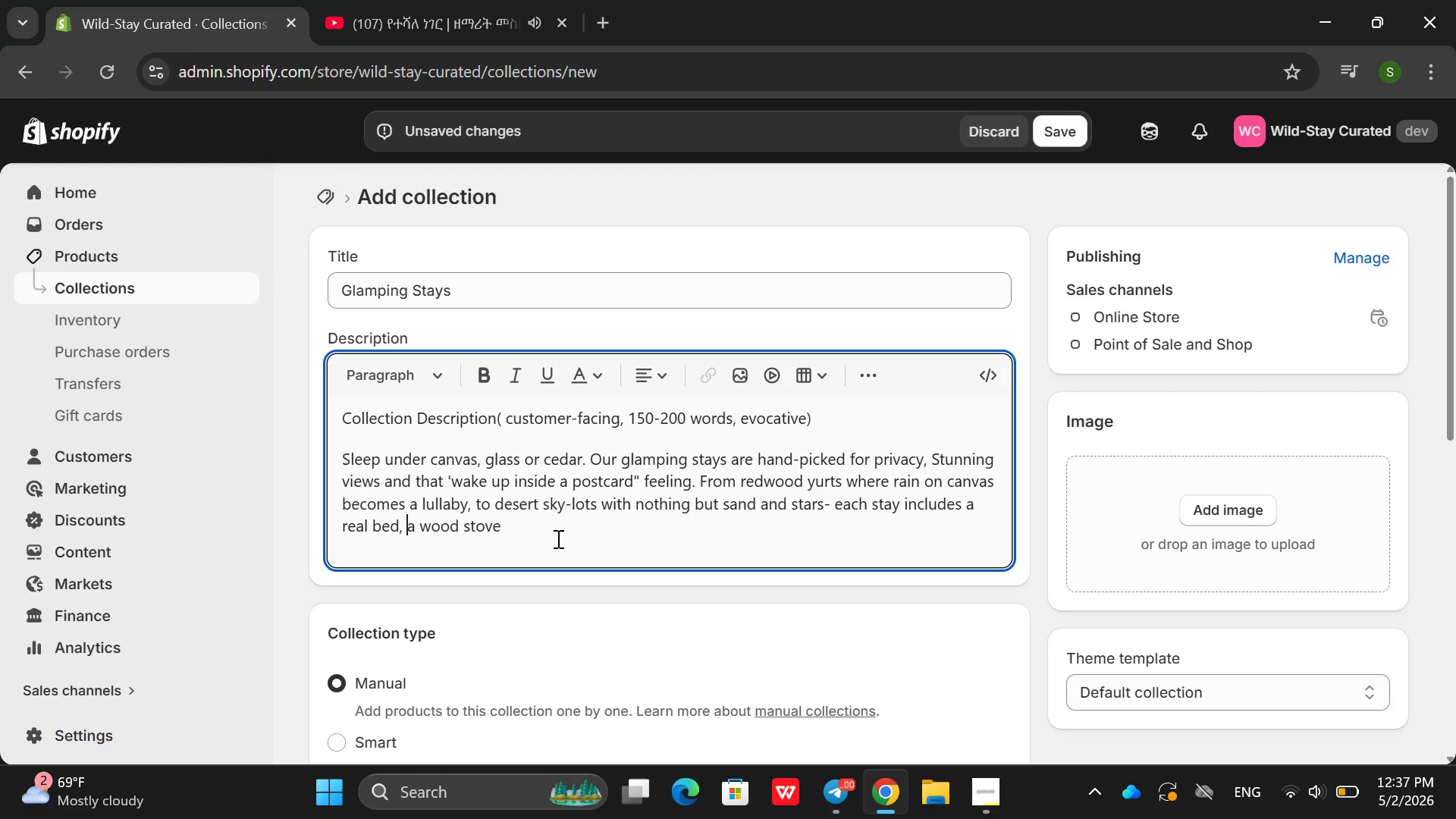 
left_click([571, 532])
 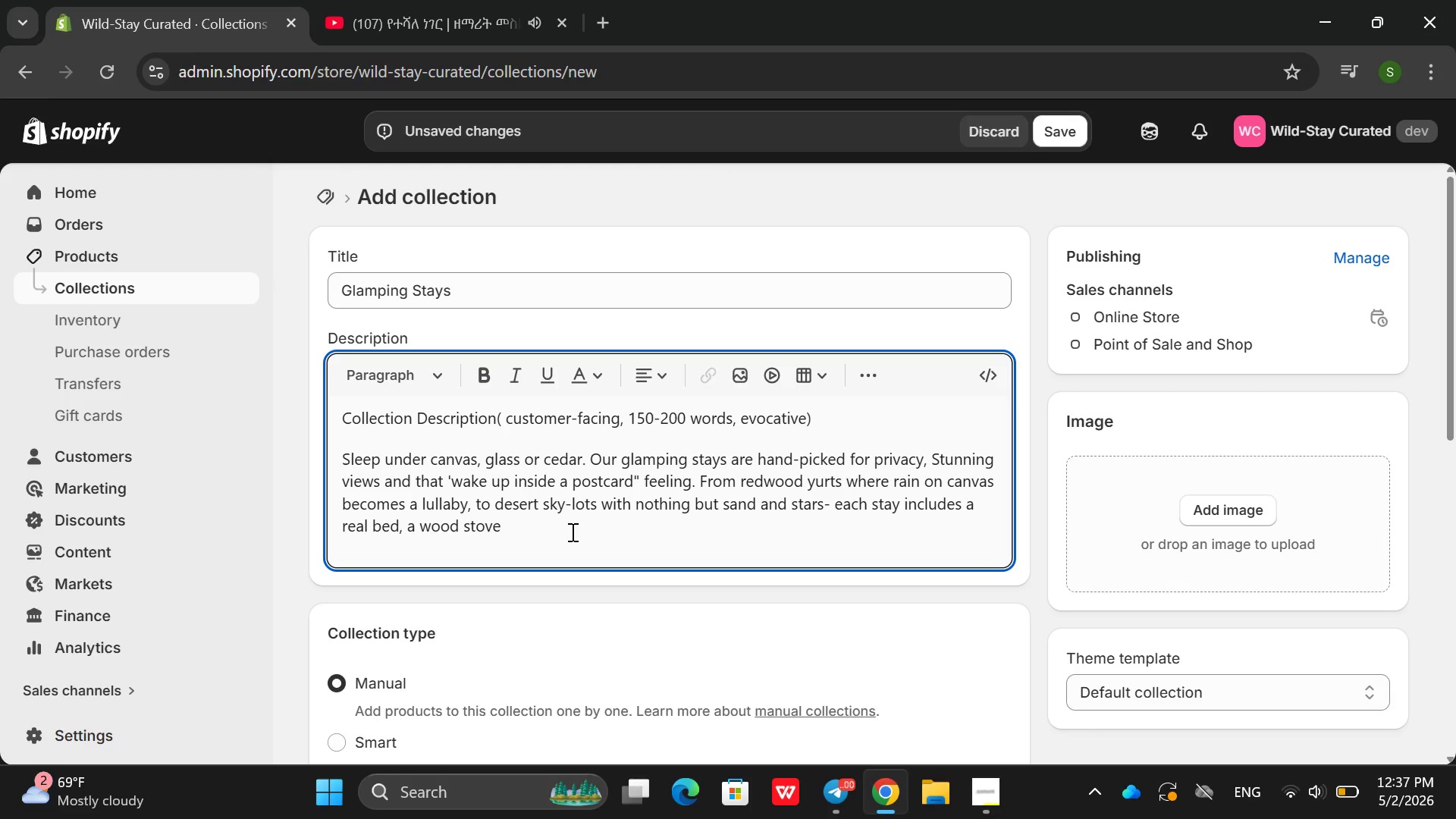 
type(or heater, and outdoor seaating. Weeken)
key(Backspace)
key(Backspace)
type(day or weekend )
key(Backspace)
type(, king suits or w)
key(Backspace)
type(queen loft )
key(Backspace)
type(, you'll fins t)
key(Backspace)
key(Backspace)
key(Backspace)
type(d the same promise )
key(Backspace)
type(: not)
key(Backspace)
type( )
 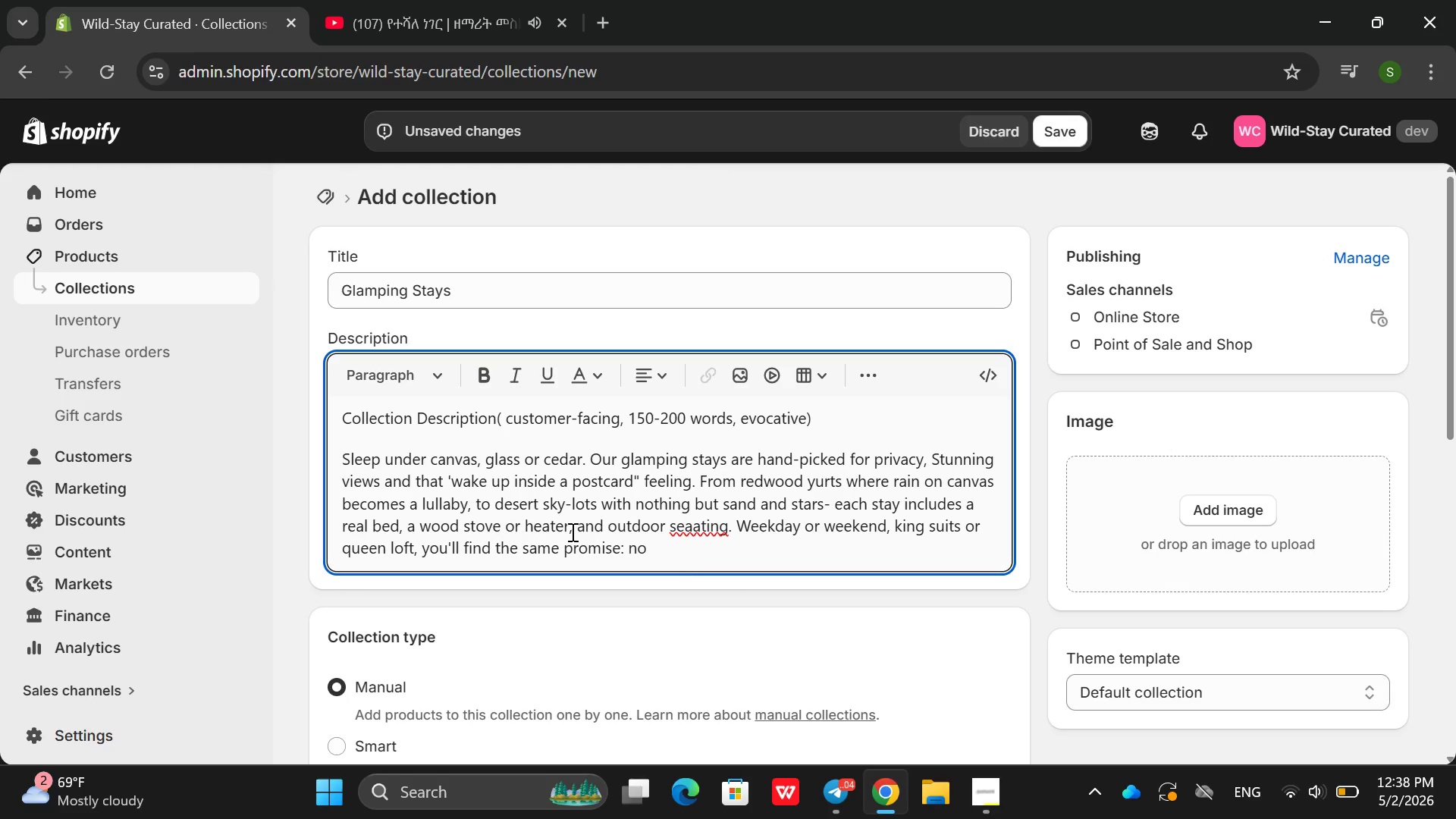 
type(t)
key(Backspace)
type(rou)
 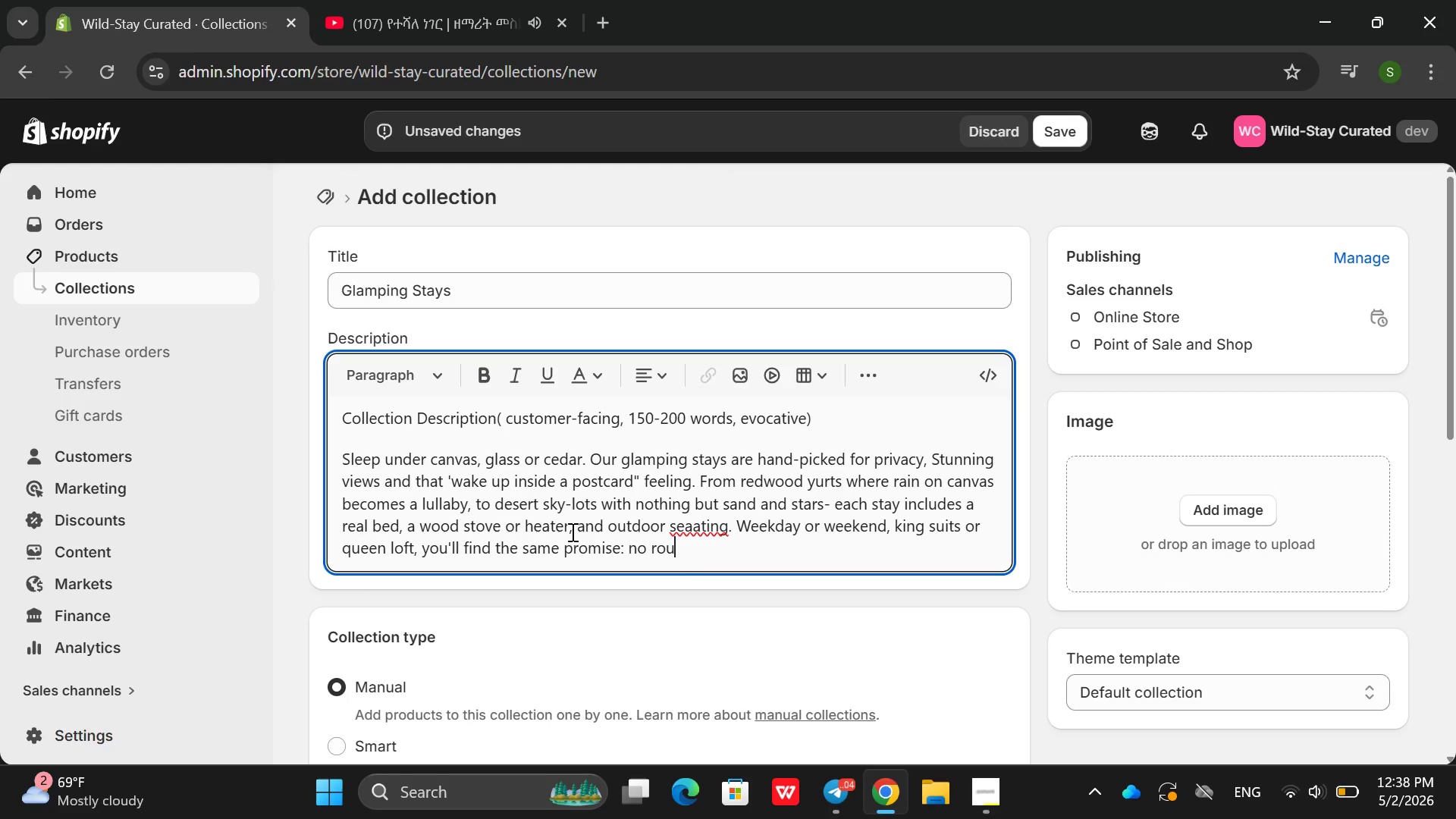 
type(ghing)
key(Backspace)
type(g it )
key(Backspace)
type(, just eco-luxury inthe )
key(Backspace)
key(Backspace)
key(Backspace)
key(Backspace)
type( the wind)
key(Backspace)
key(Backspace)
key(Backspace)
type(ild.)
 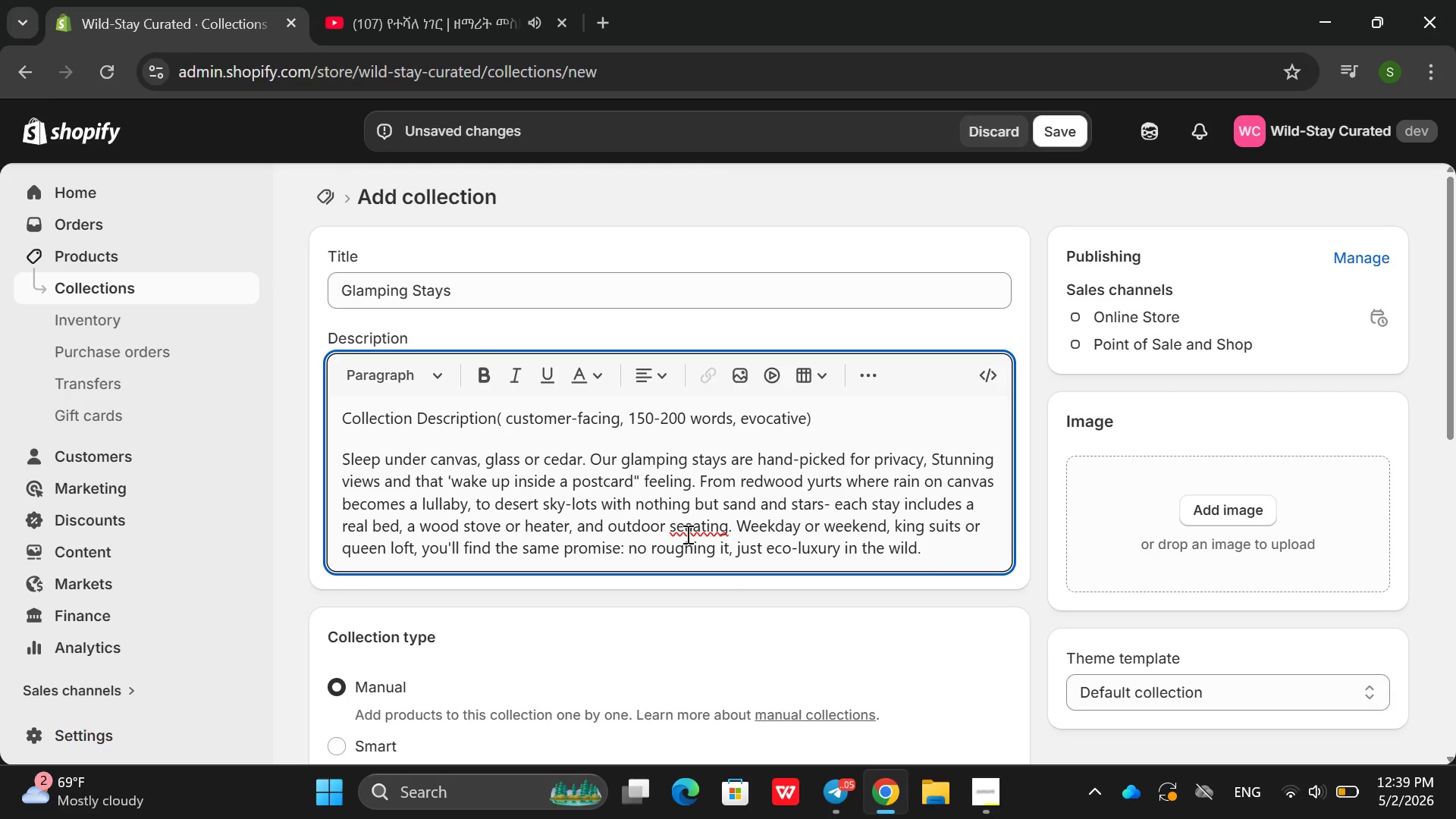 
left_click([702, 532])
 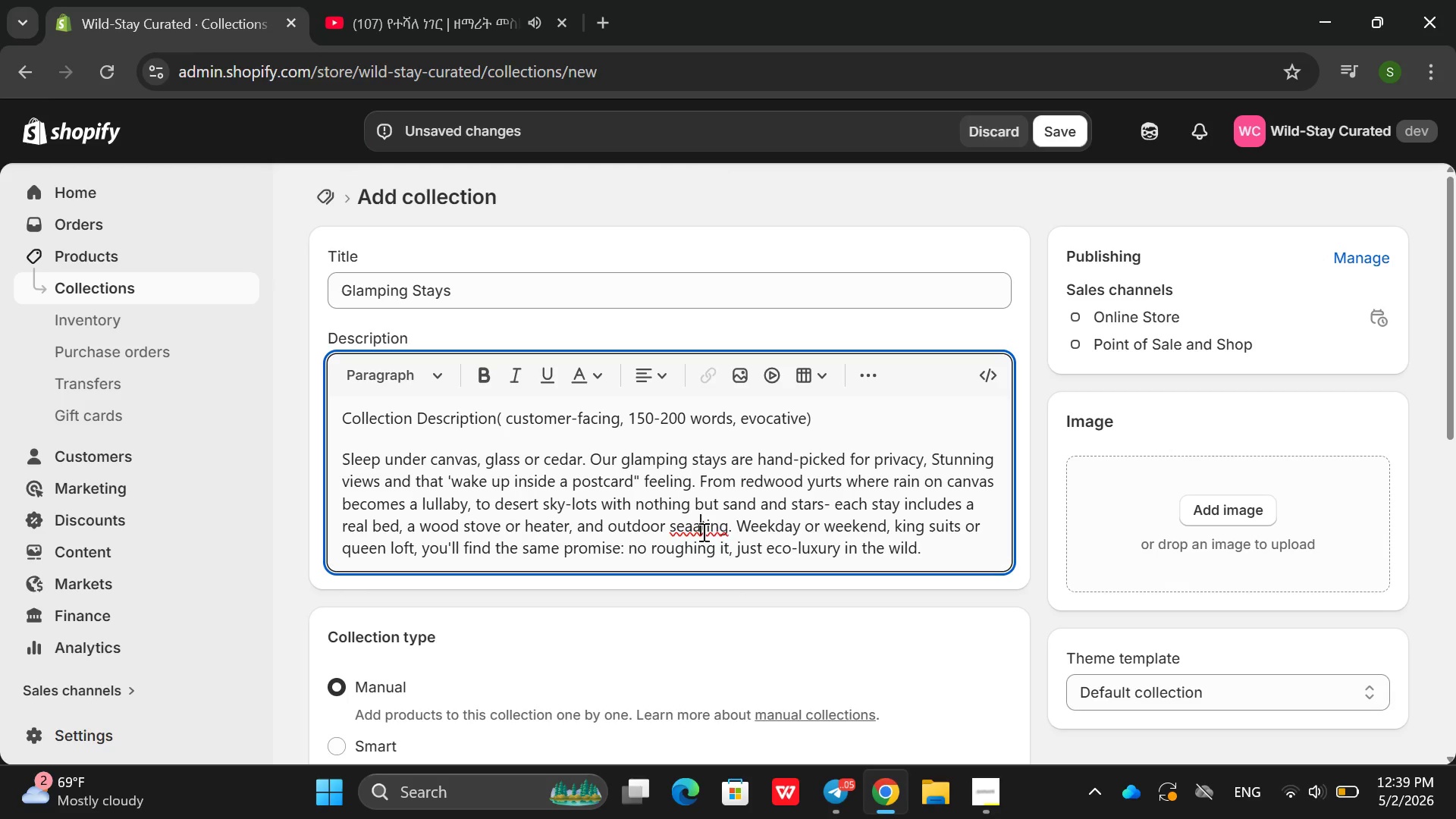 
key(Backspace)
 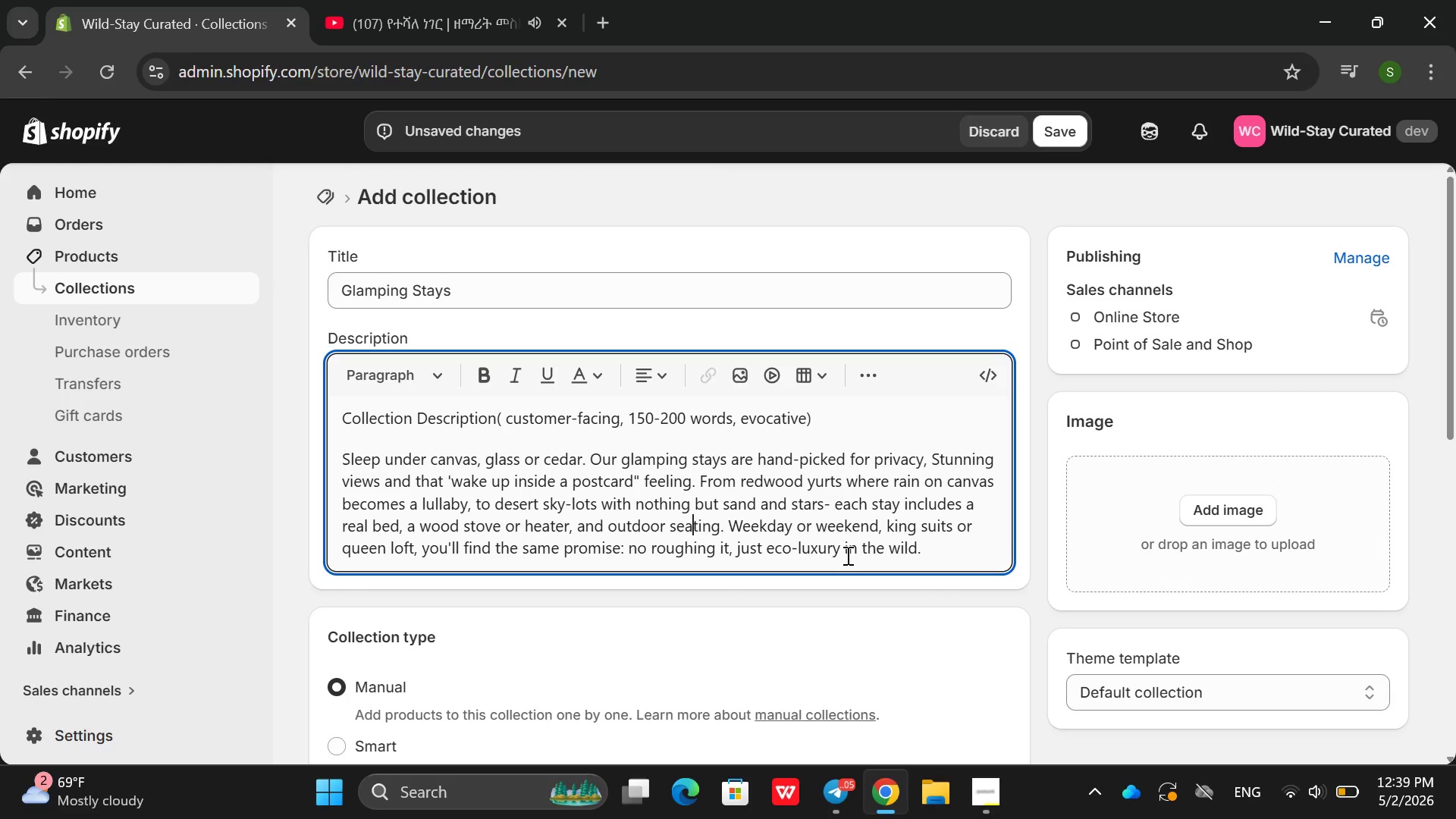 
left_click([846, 555])
 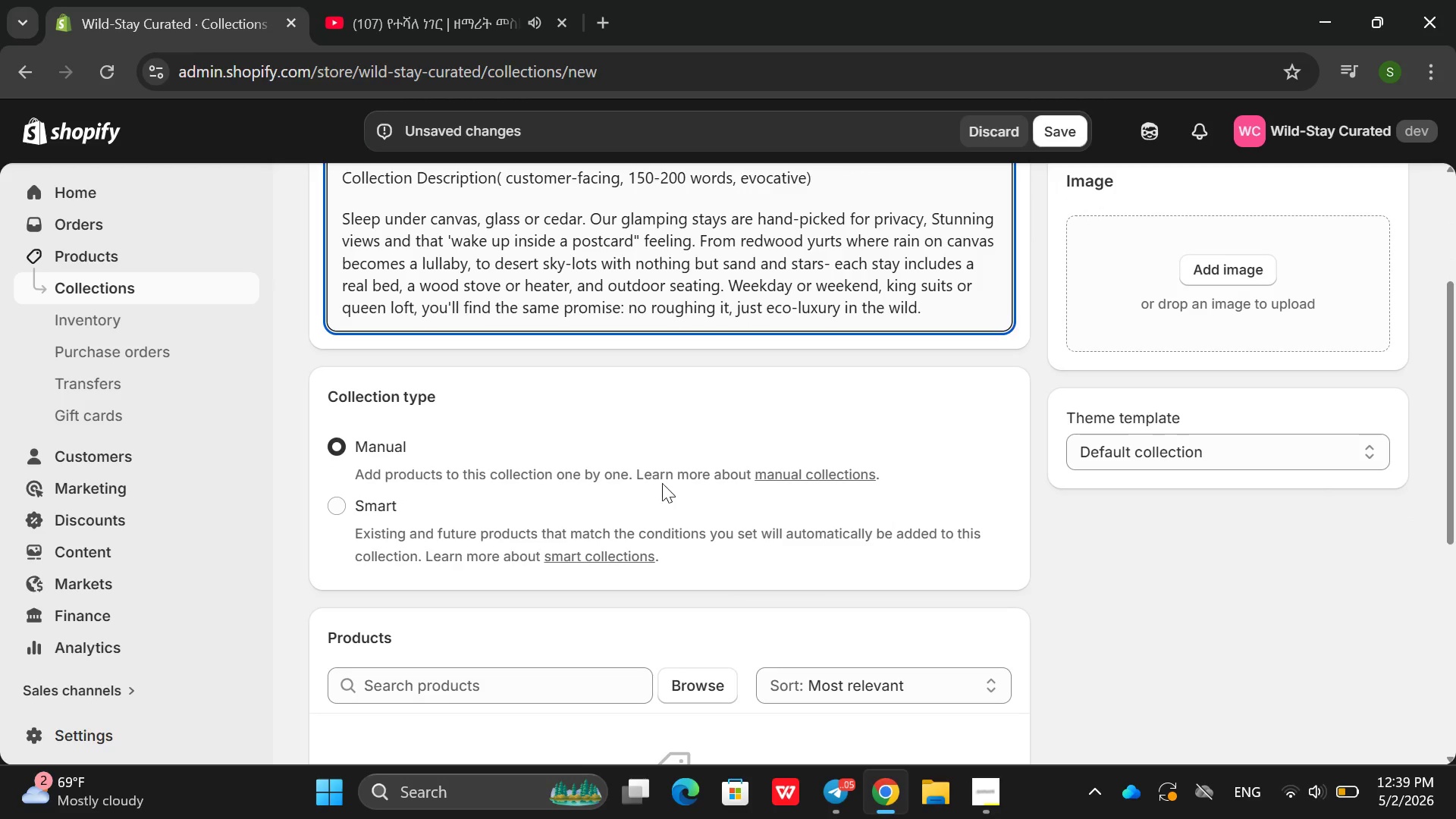 
left_click([341, 517])
 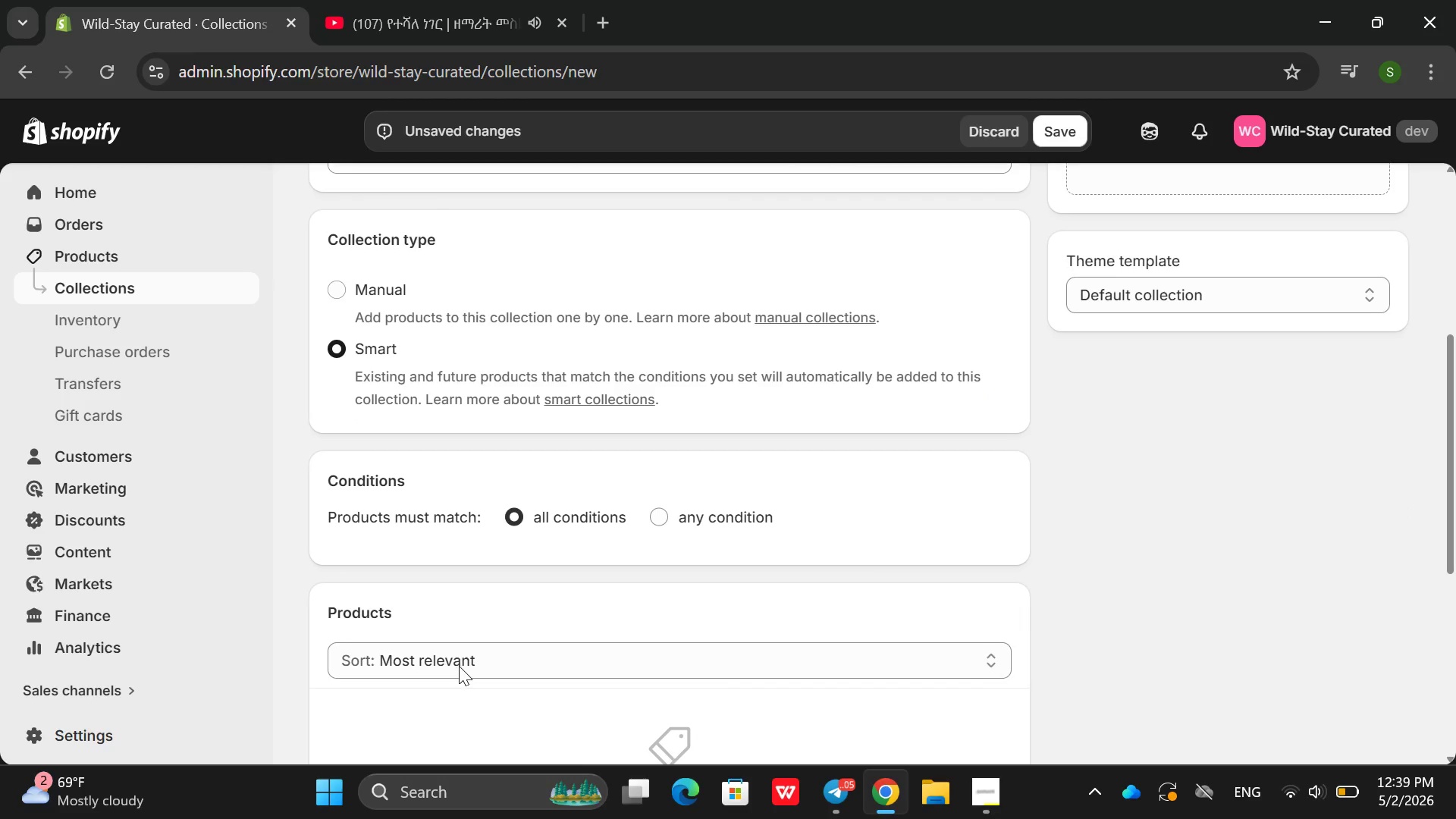 
left_click([494, 664])
 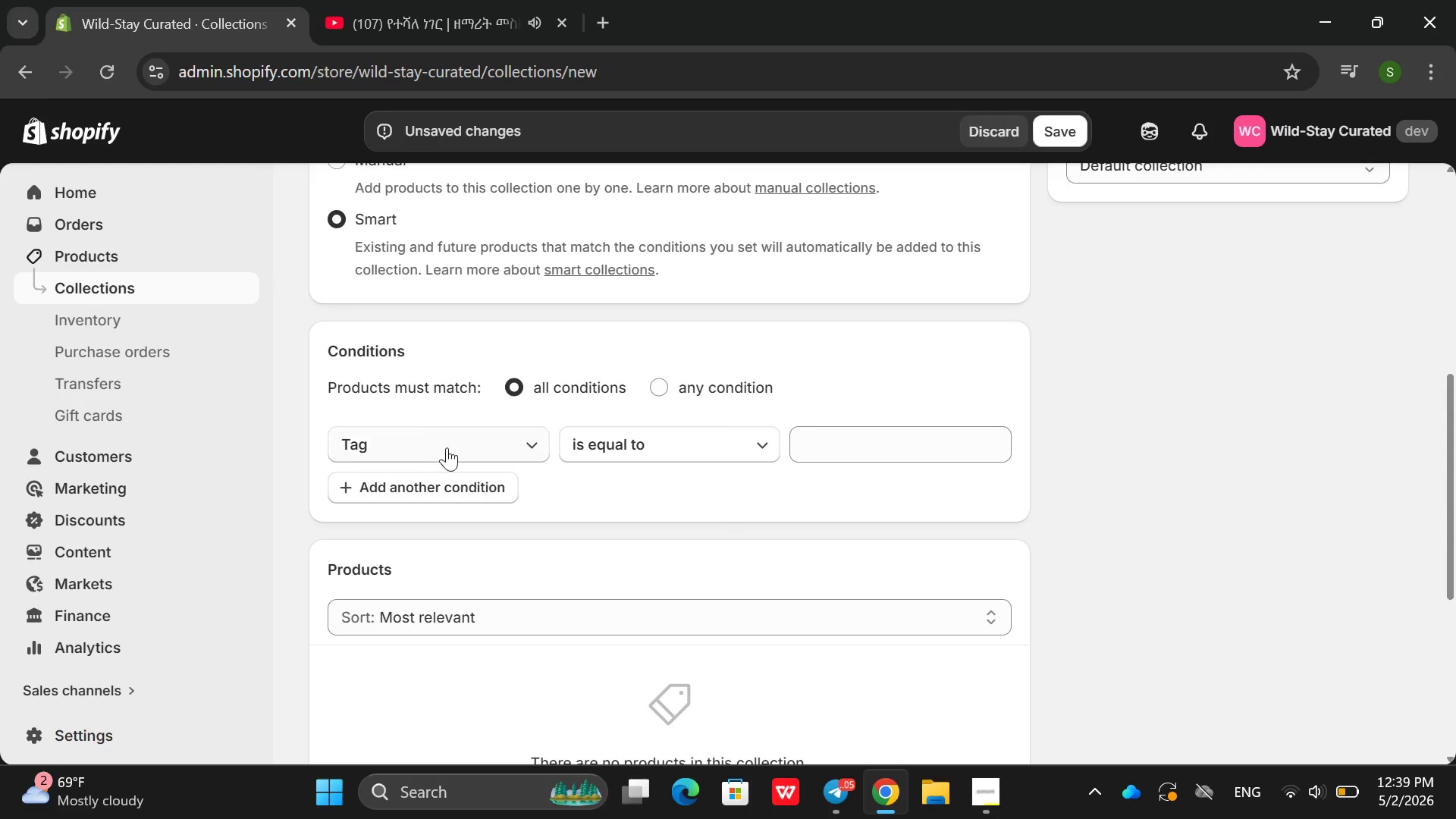 
left_click([439, 441])
 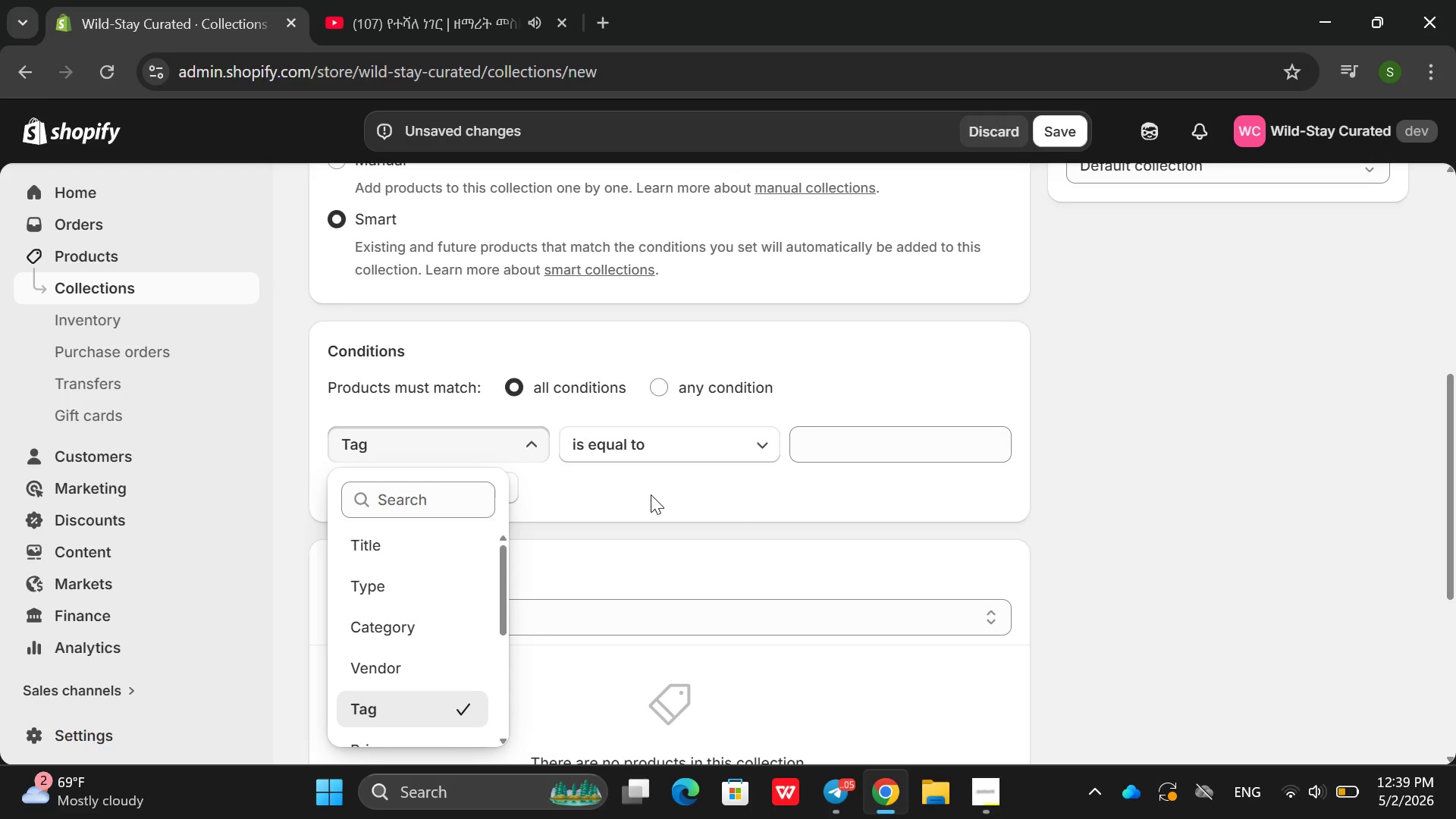 
left_click([671, 497])
 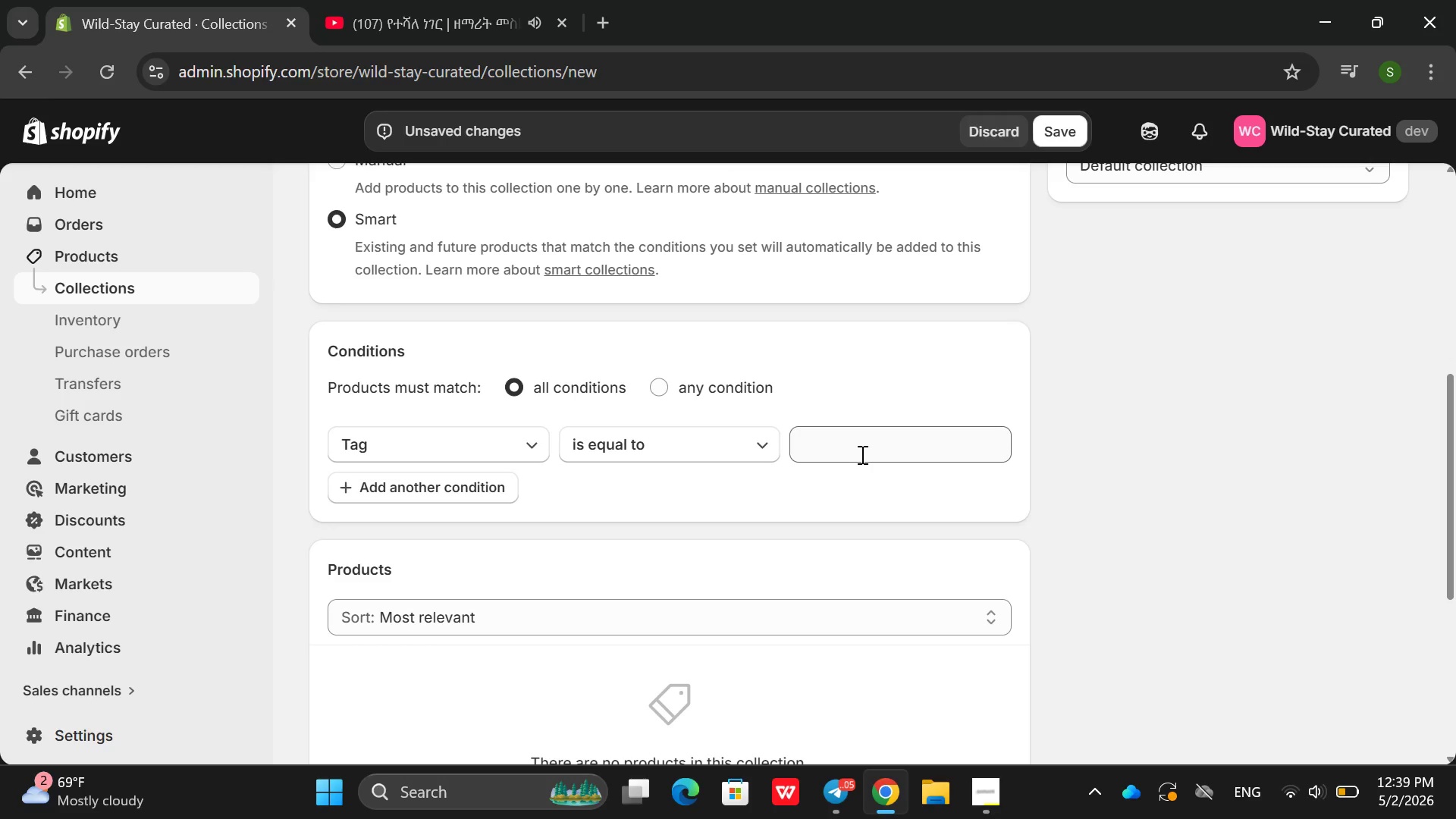 
left_click([861, 454])
 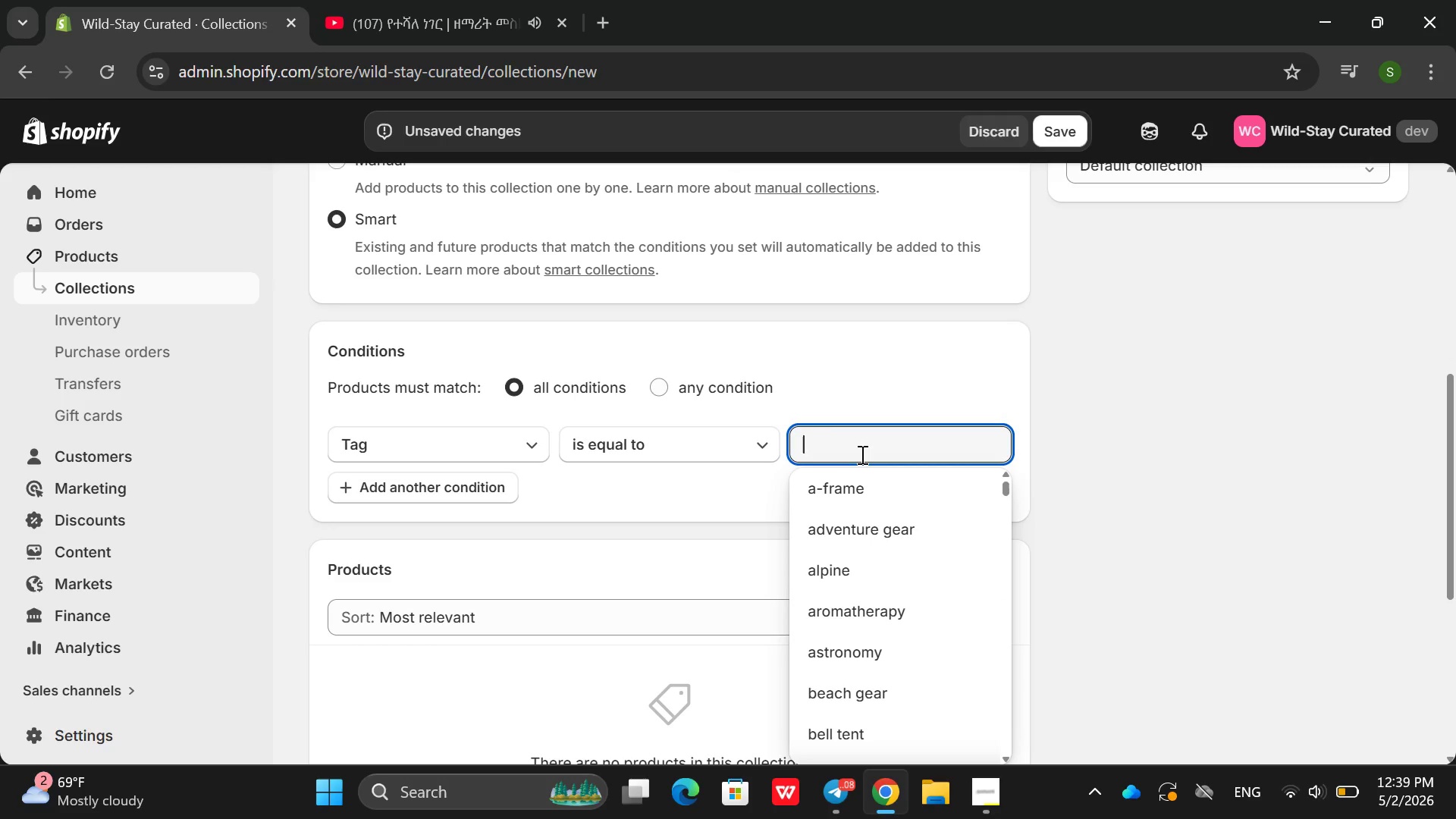 
type(glam)
 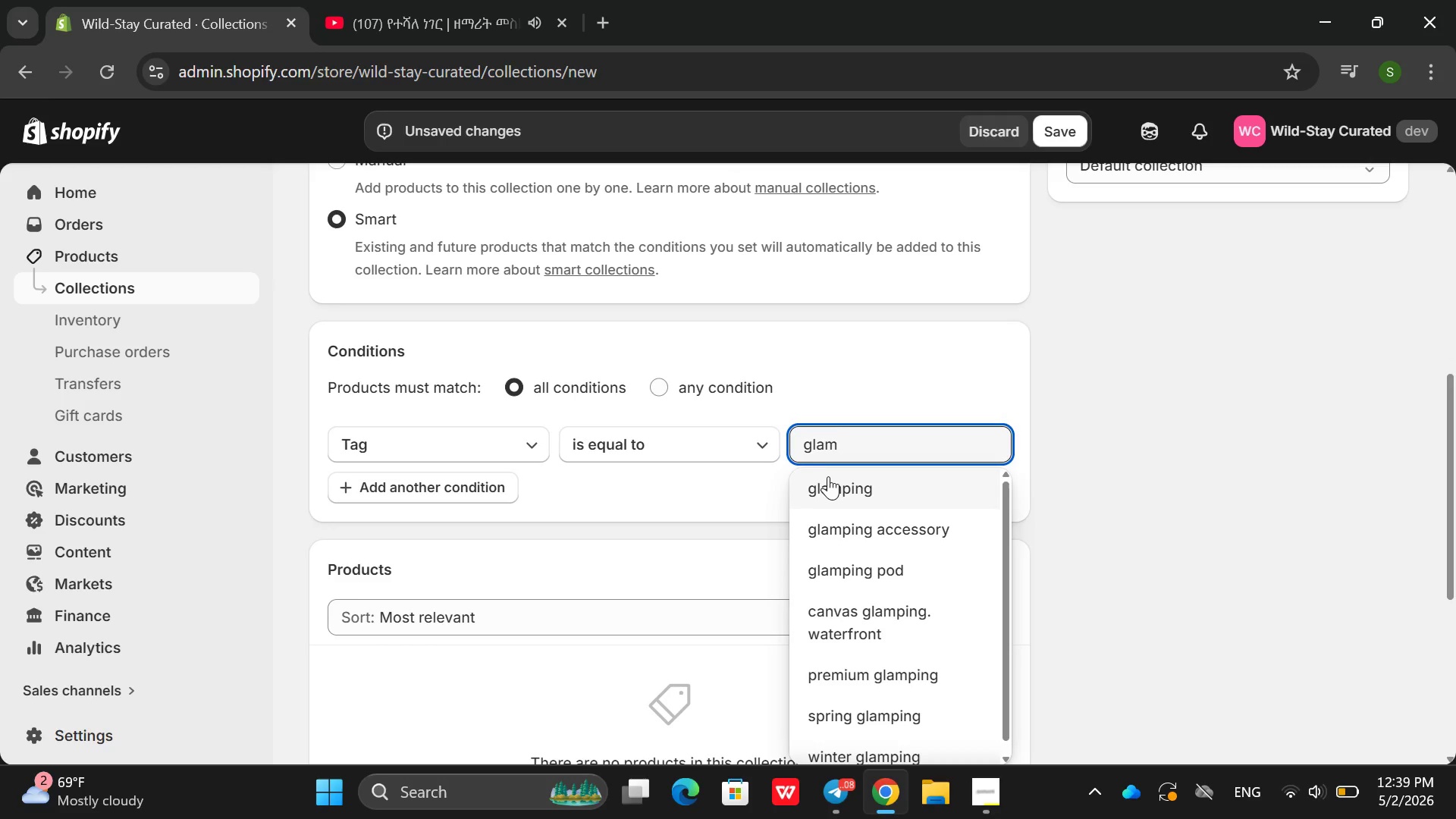 
left_click([825, 484])
 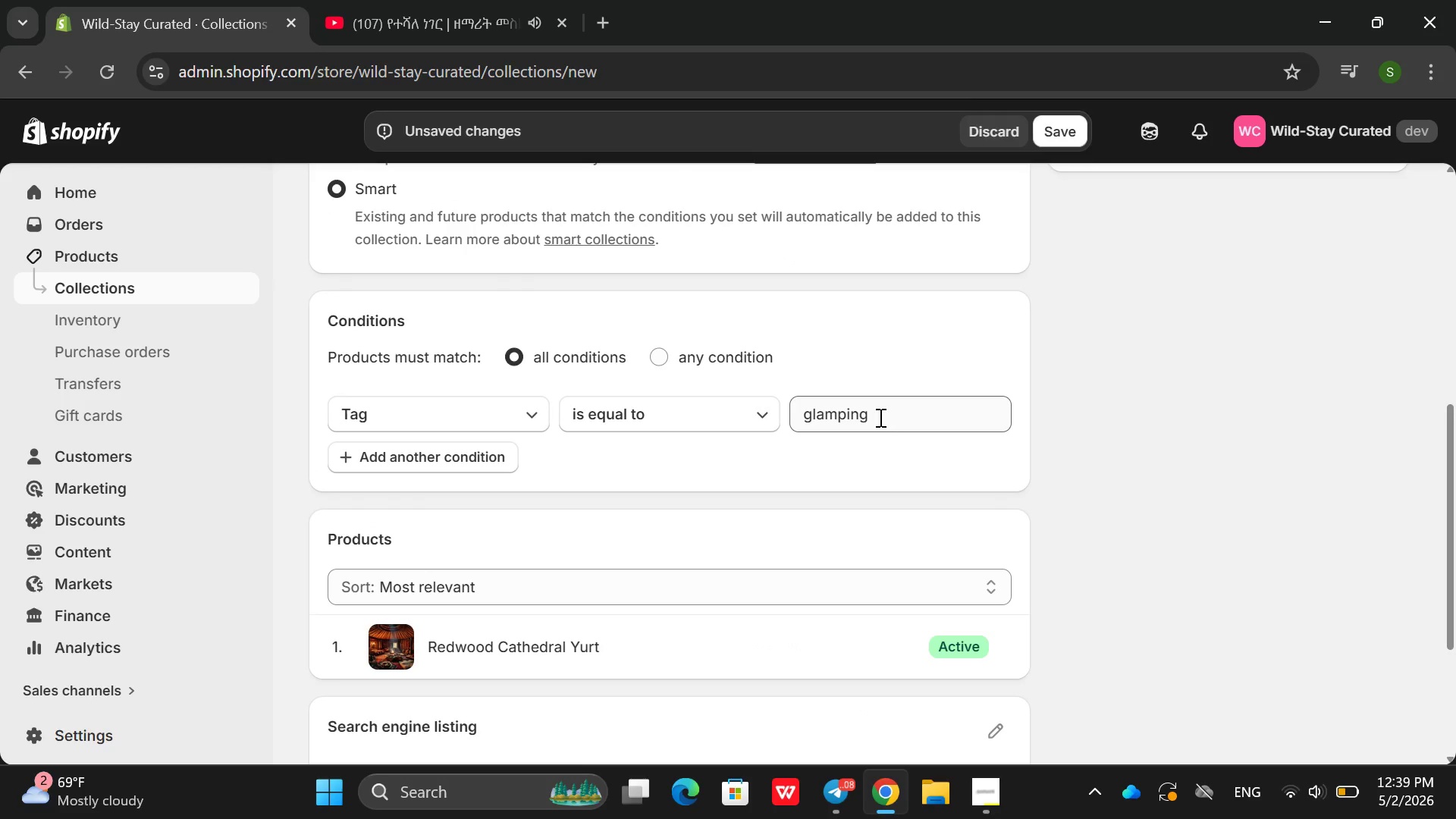 
double_click([425, 460])
 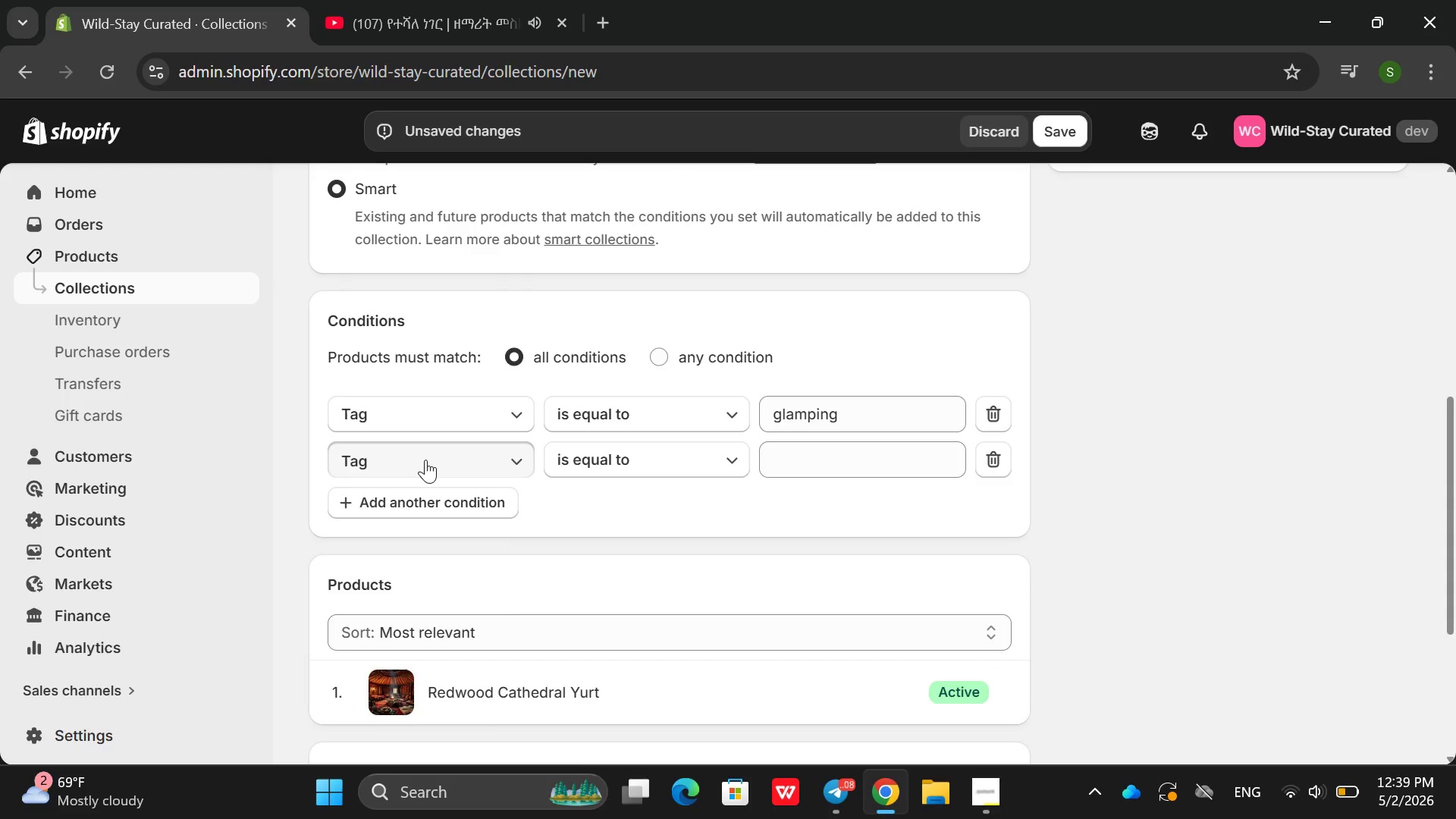 
triple_click([425, 460])
 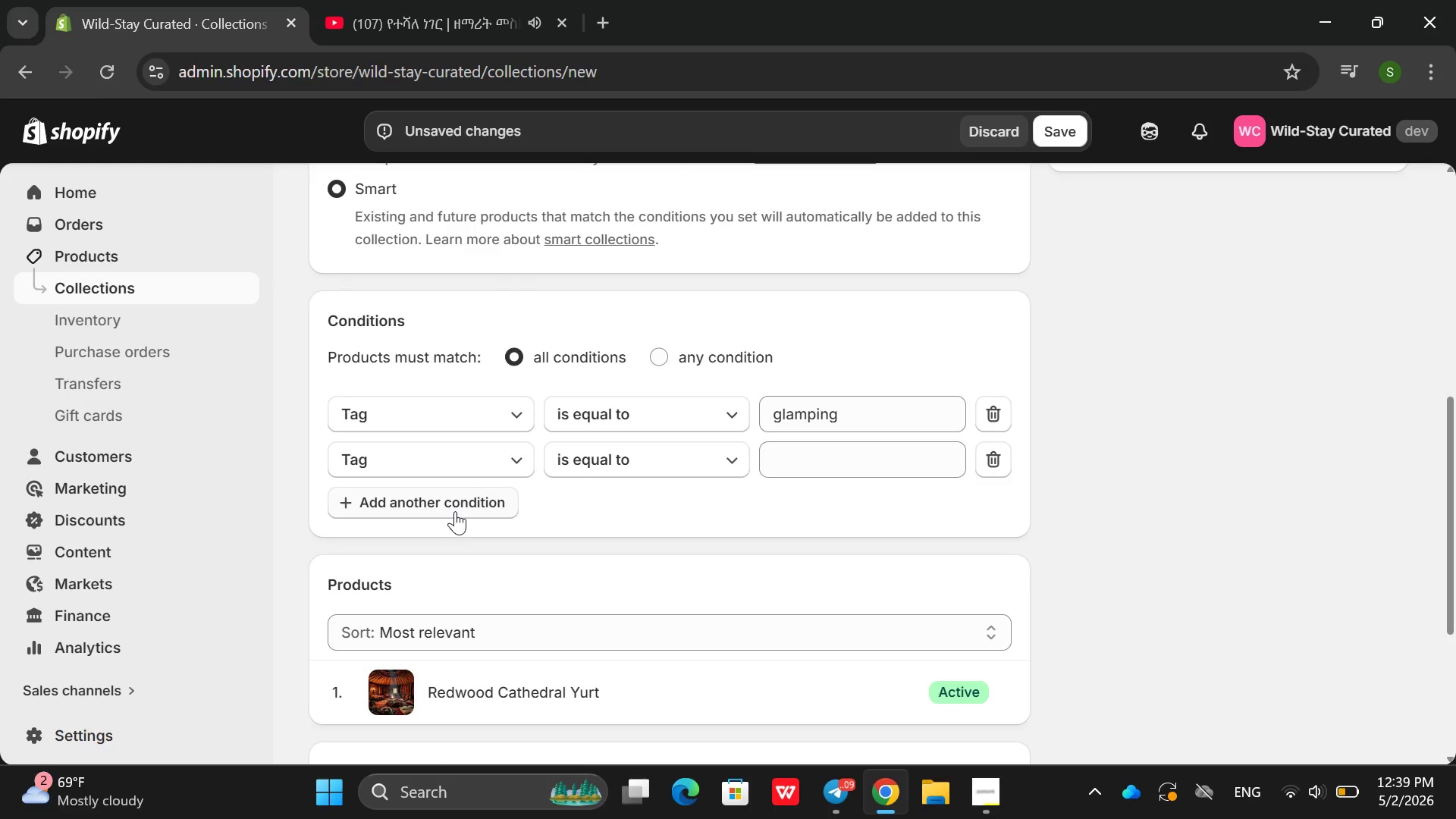 
left_click([453, 511])
 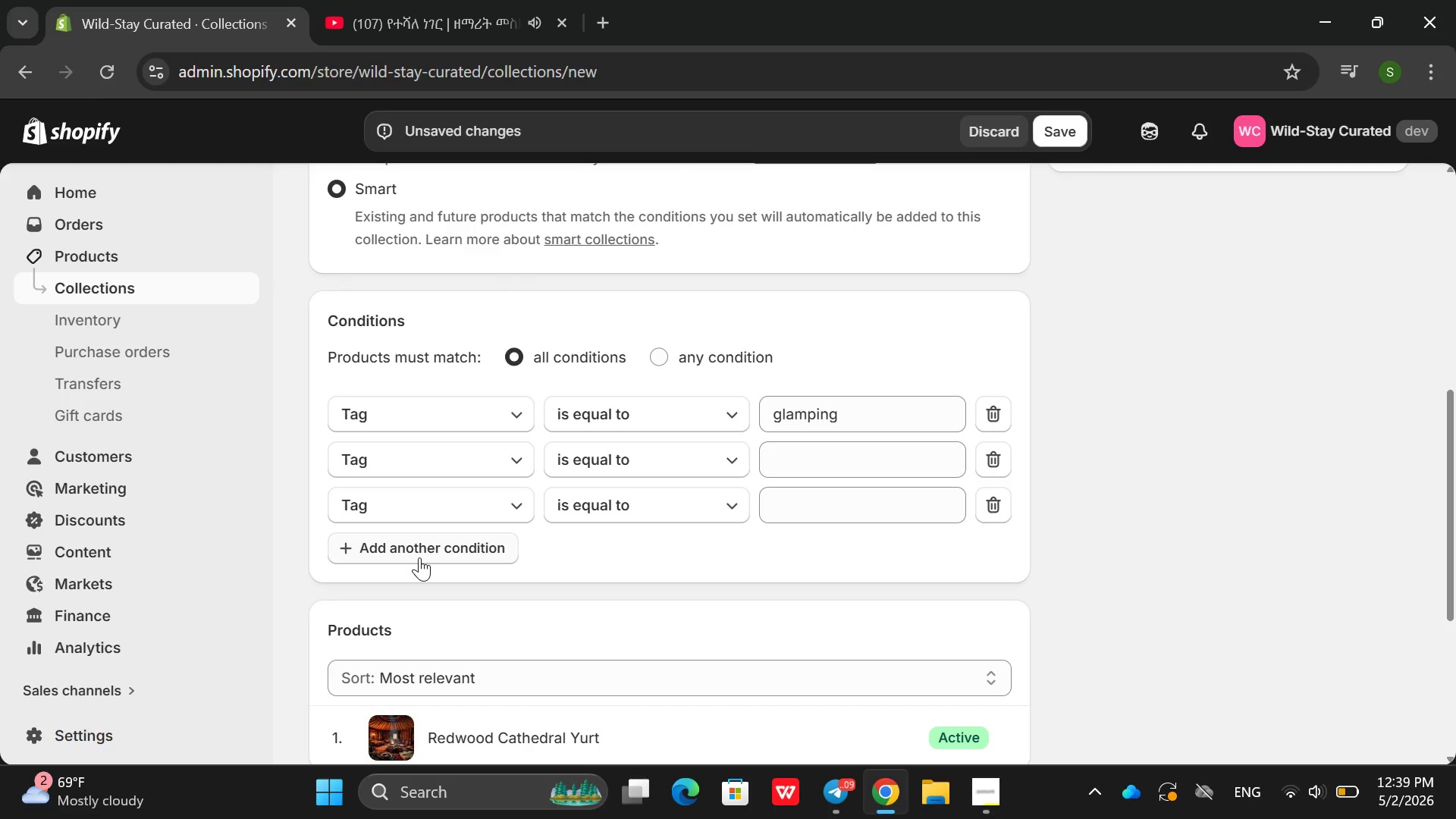 
left_click([419, 557])
 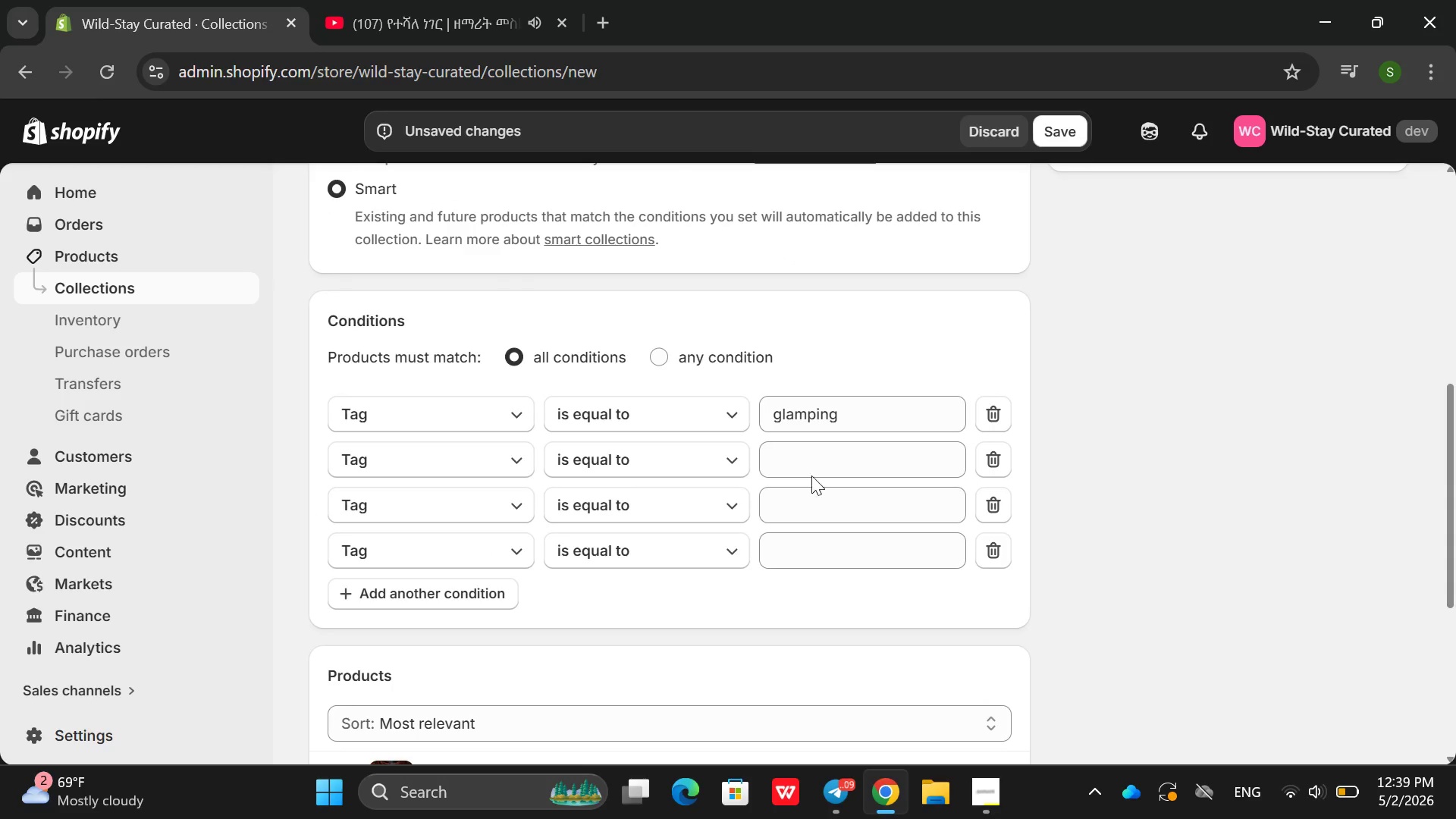 
left_click([843, 468])
 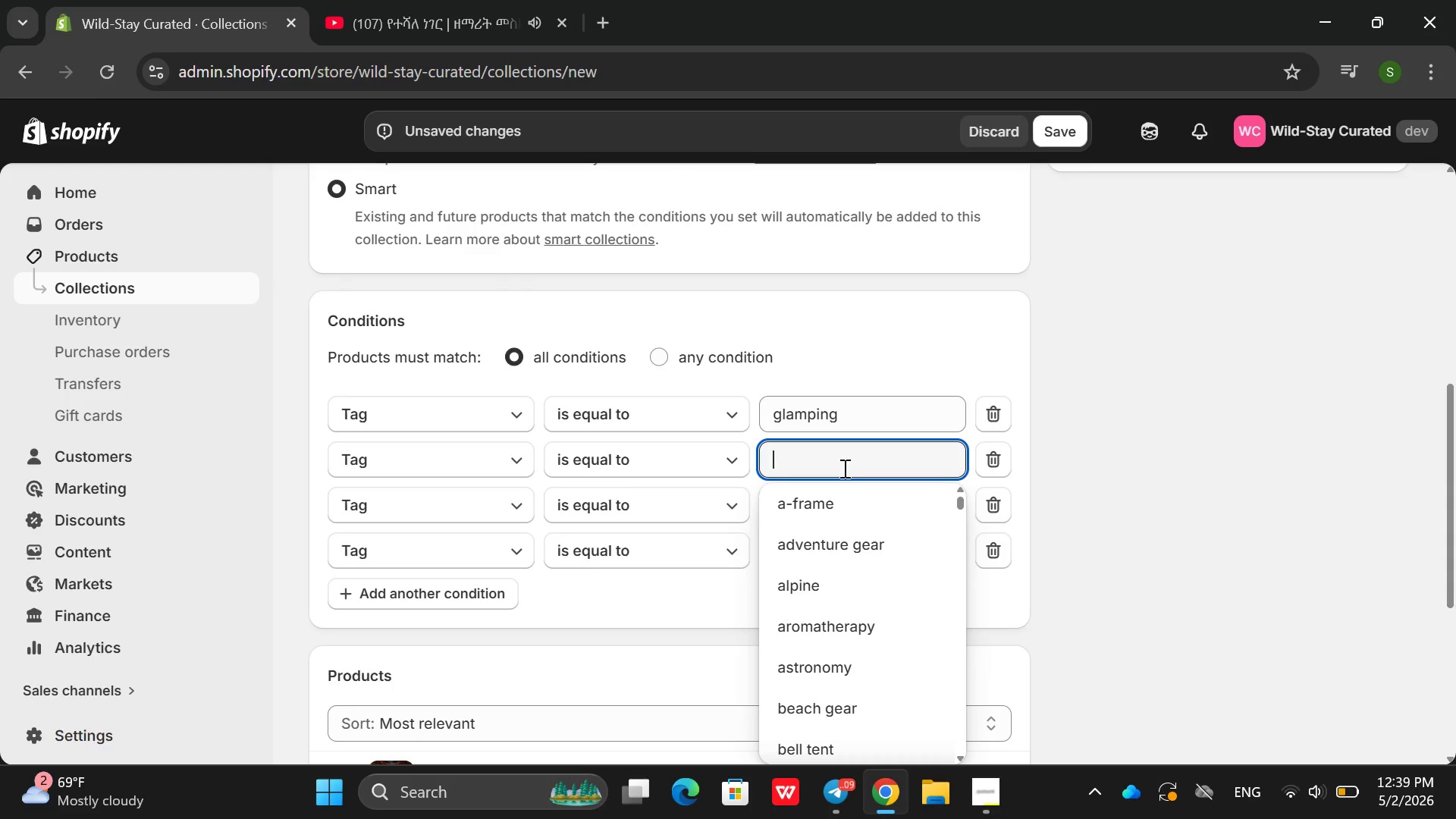 
type(c)
key(Backspace)
type(eco)
key(Backspace)
key(Backspace)
key(Backspace)
type(sec)
 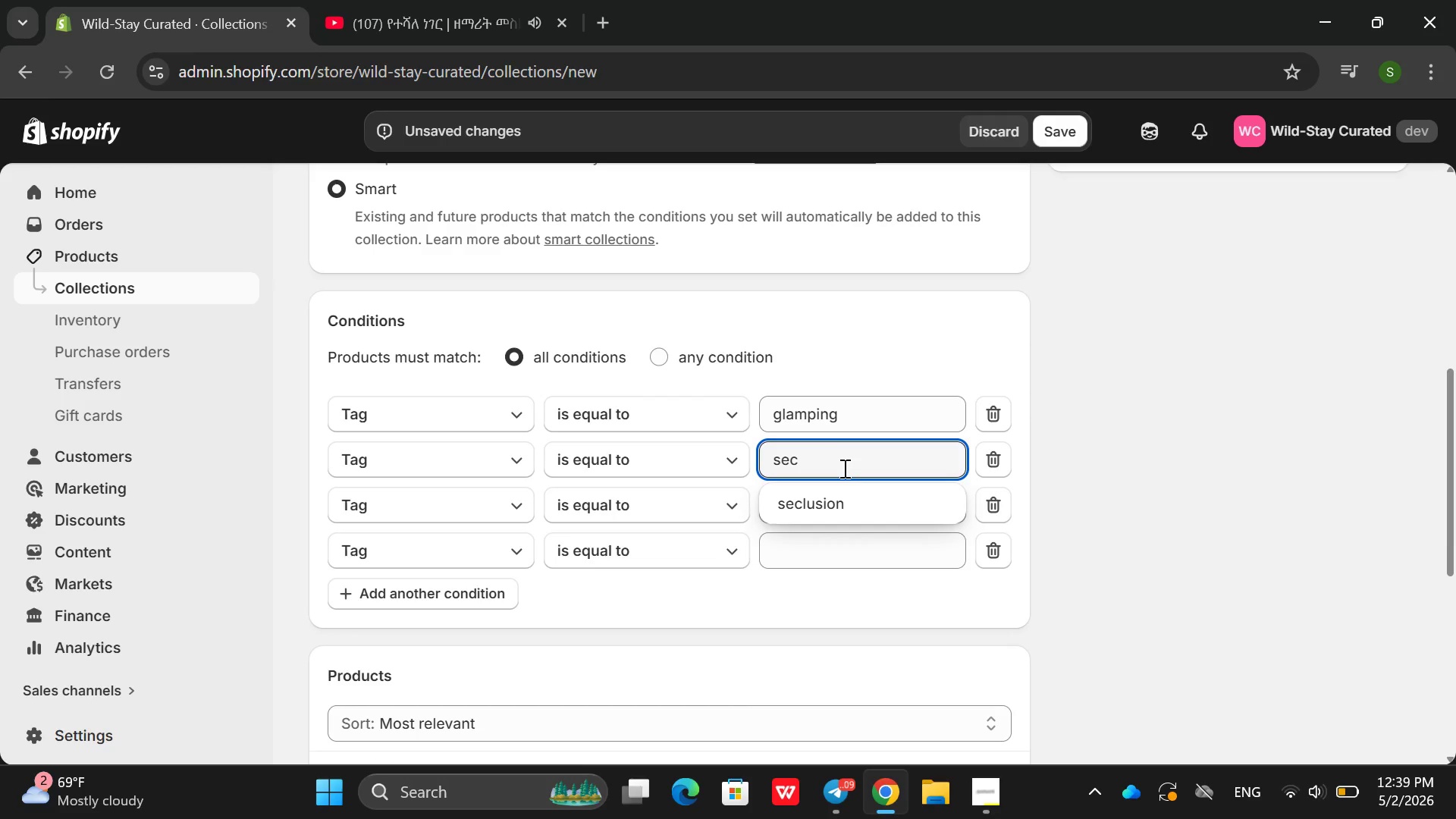 
left_click([825, 485])
 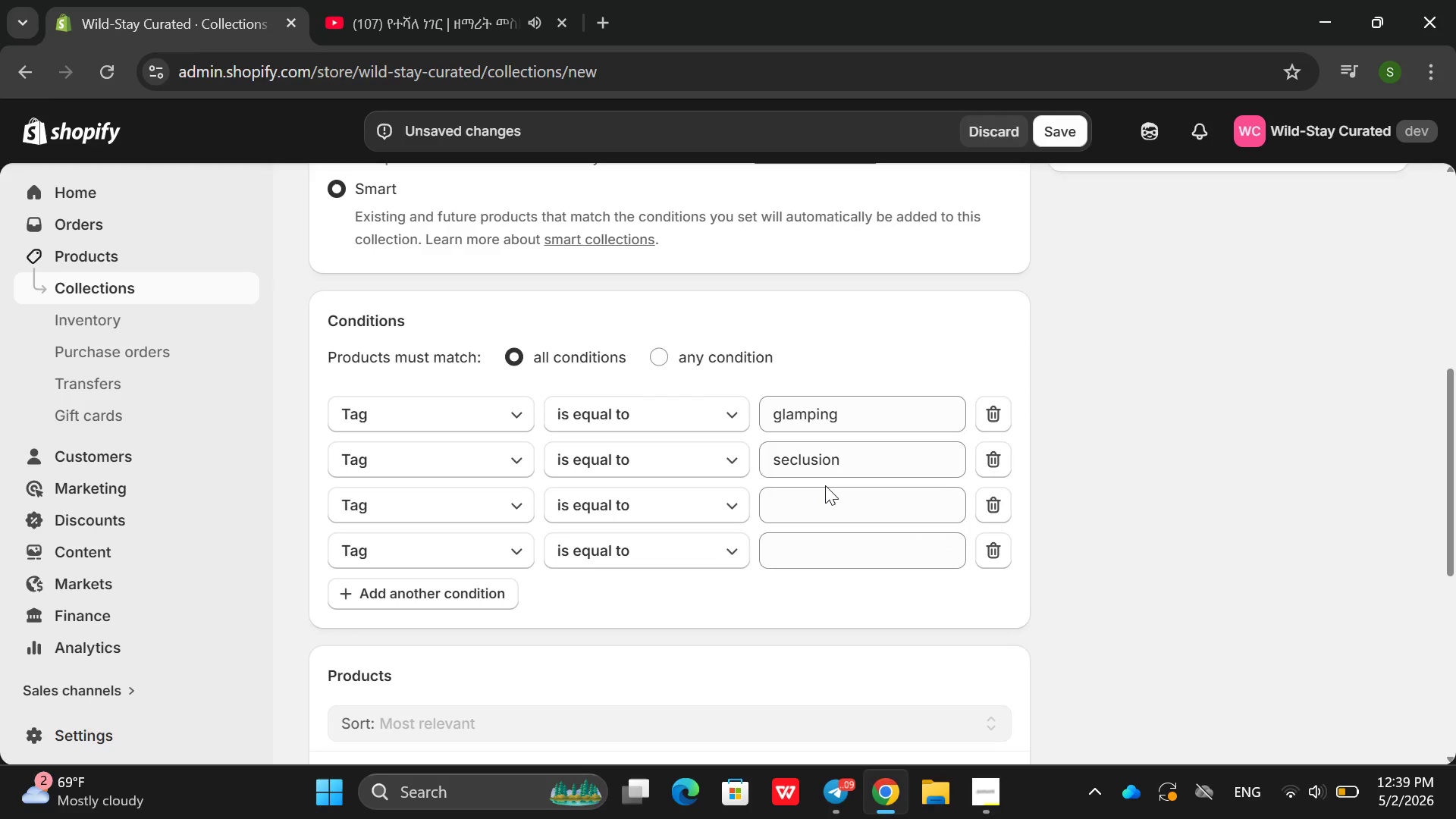 
mouse_move([850, 449])
 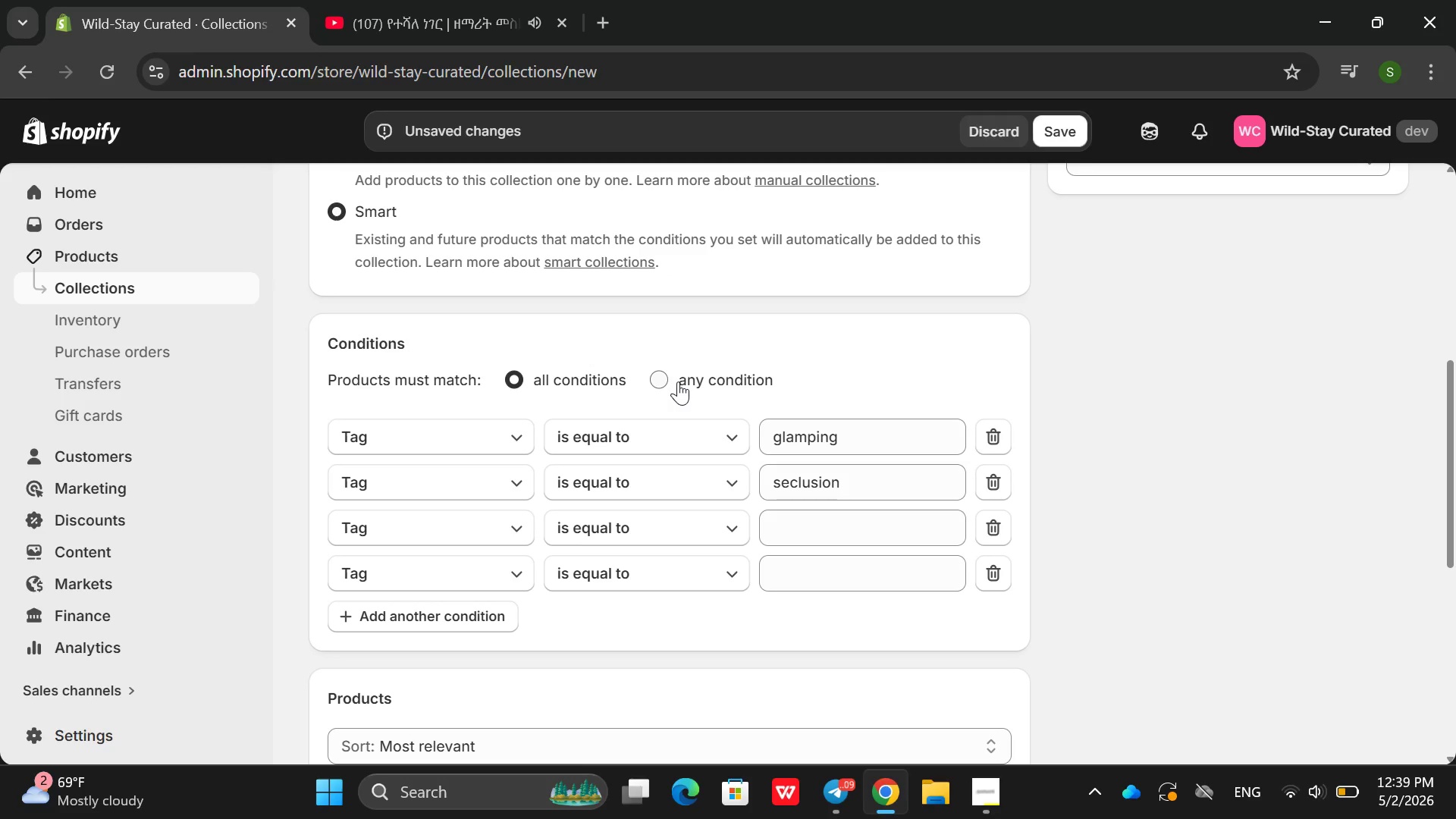 
left_click([678, 381])
 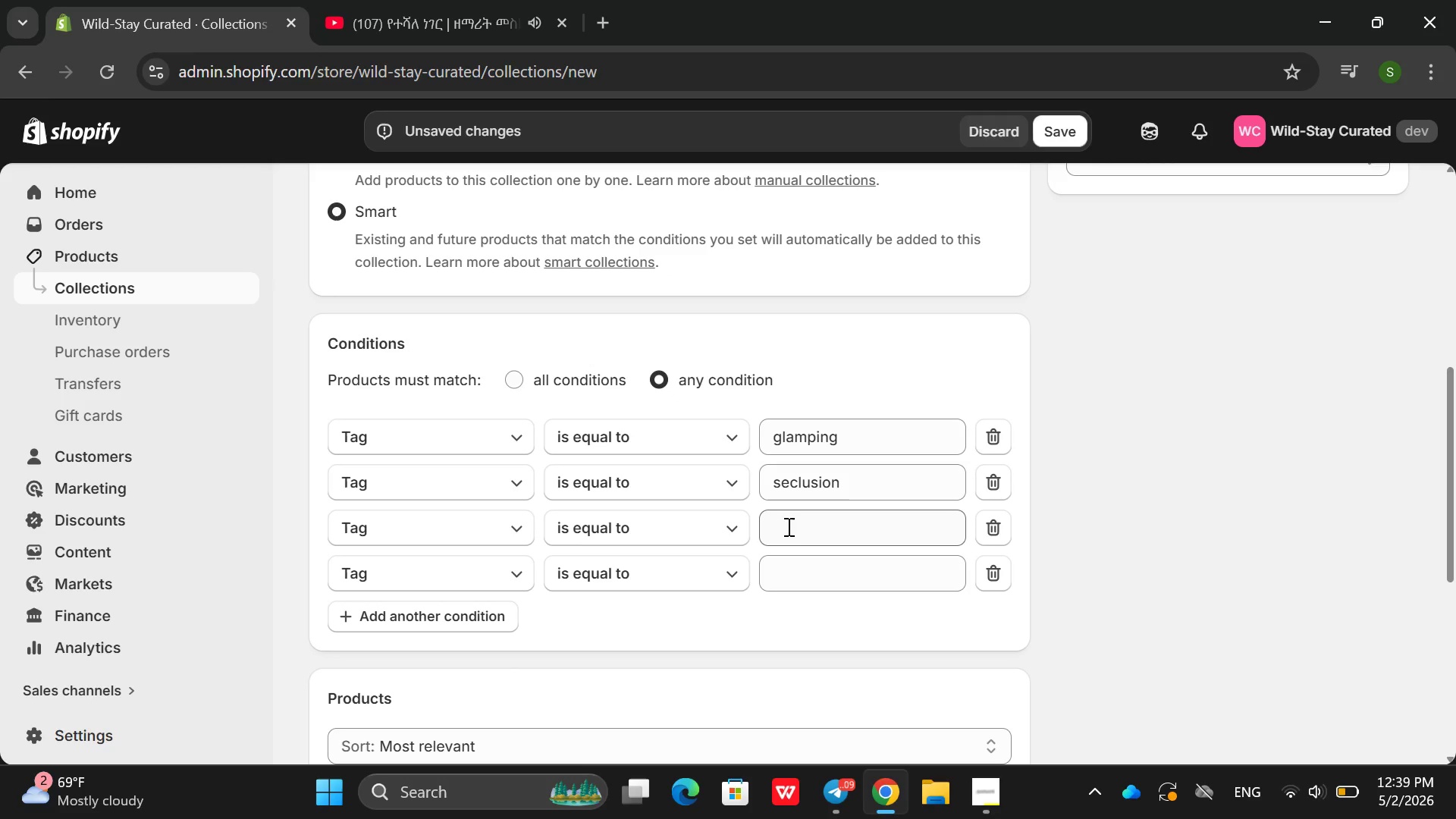 
left_click([797, 529])
 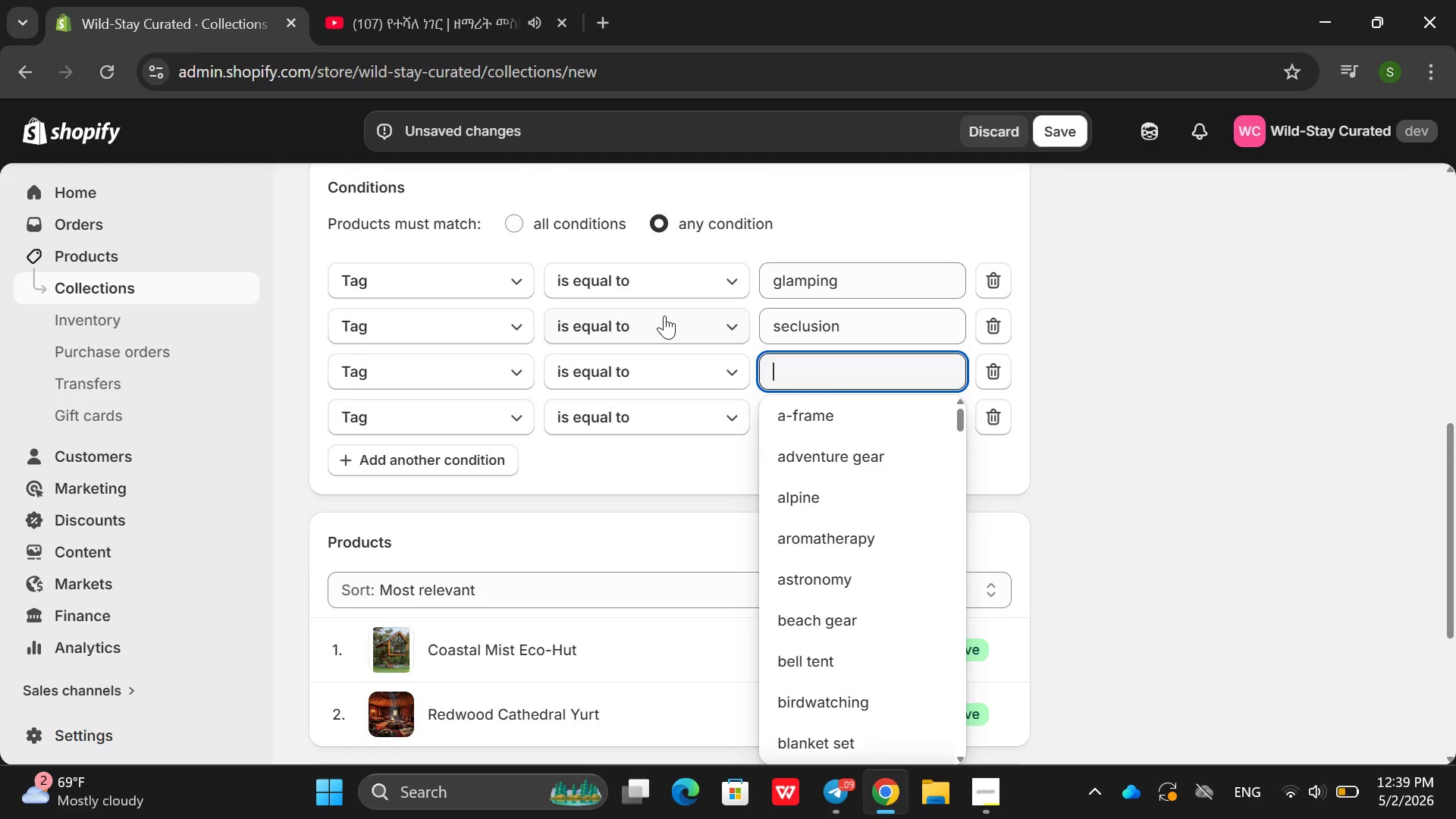 
left_click([686, 485])
 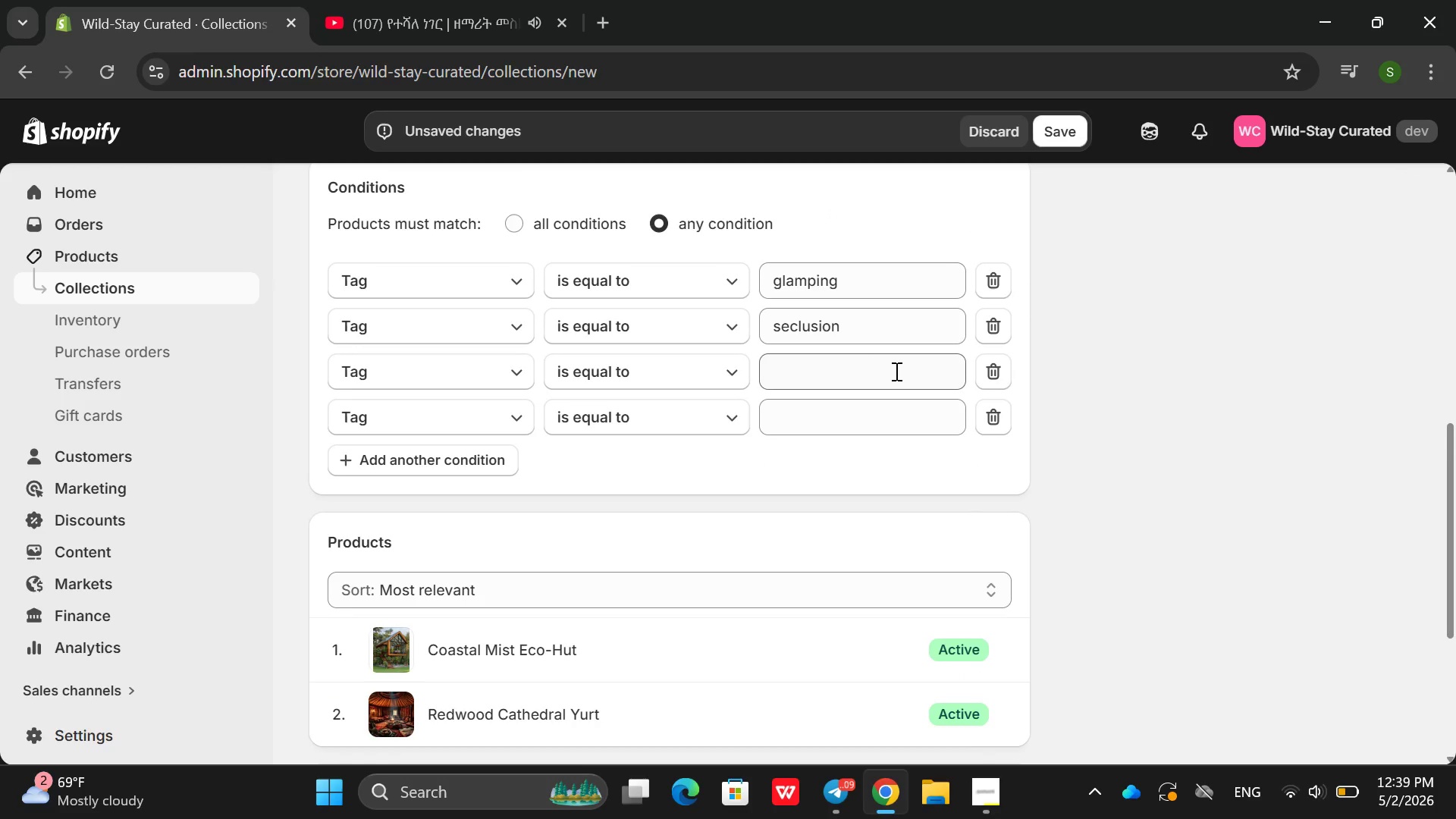 
left_click([827, 381])
 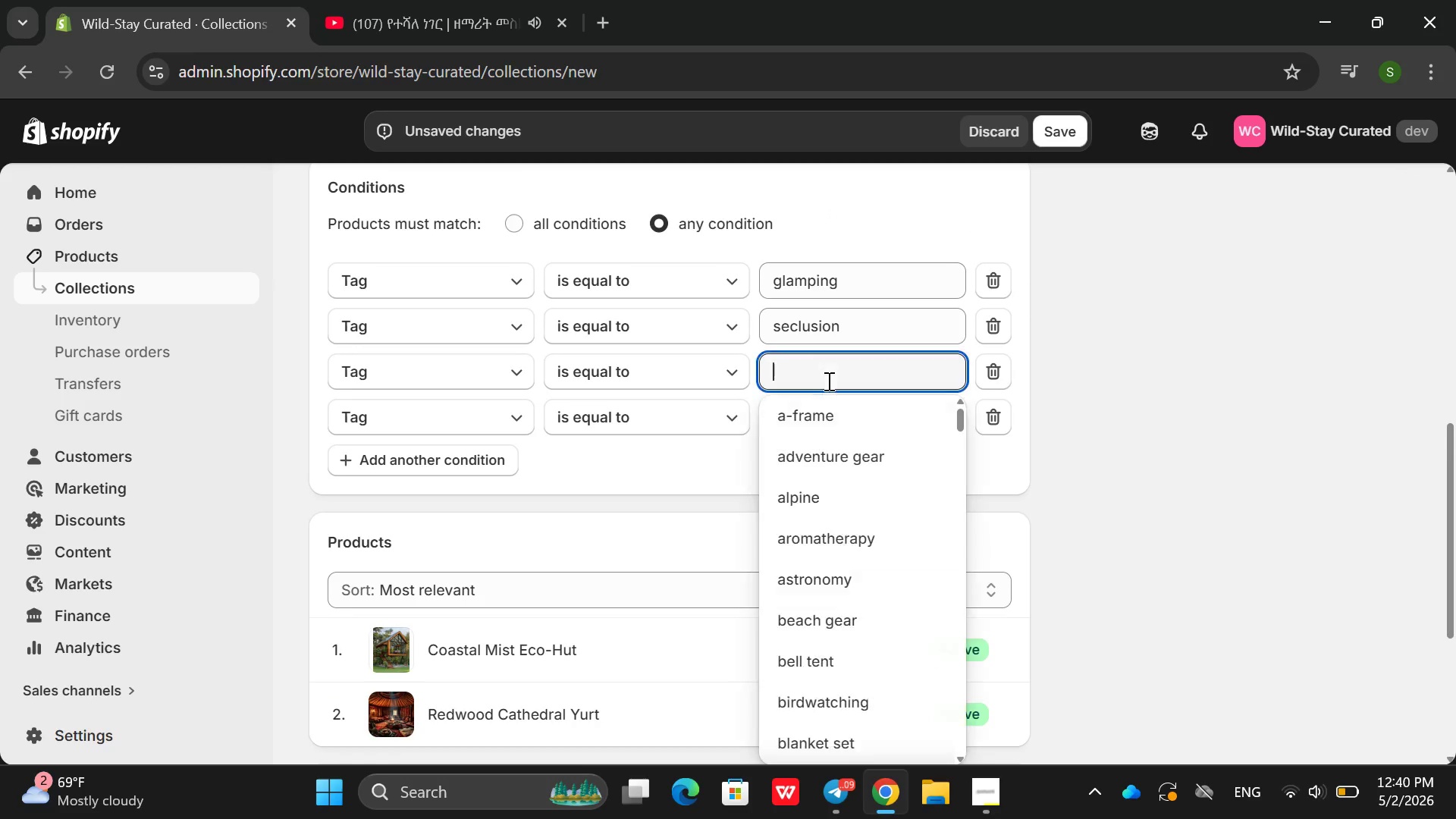 
type(cancas)
key(Backspace)
key(Backspace)
key(Backspace)
type(v)
 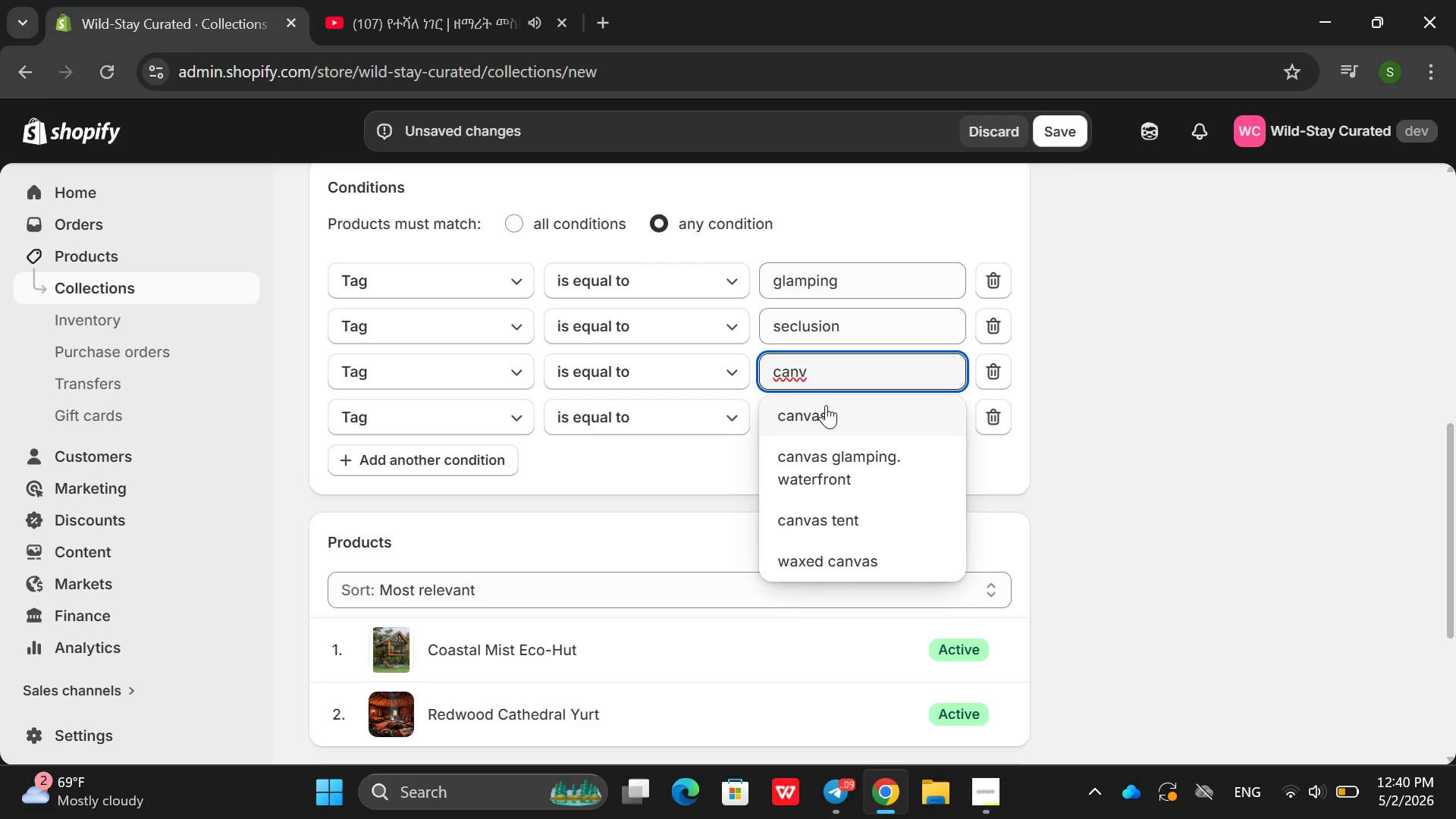 
left_click([826, 406])
 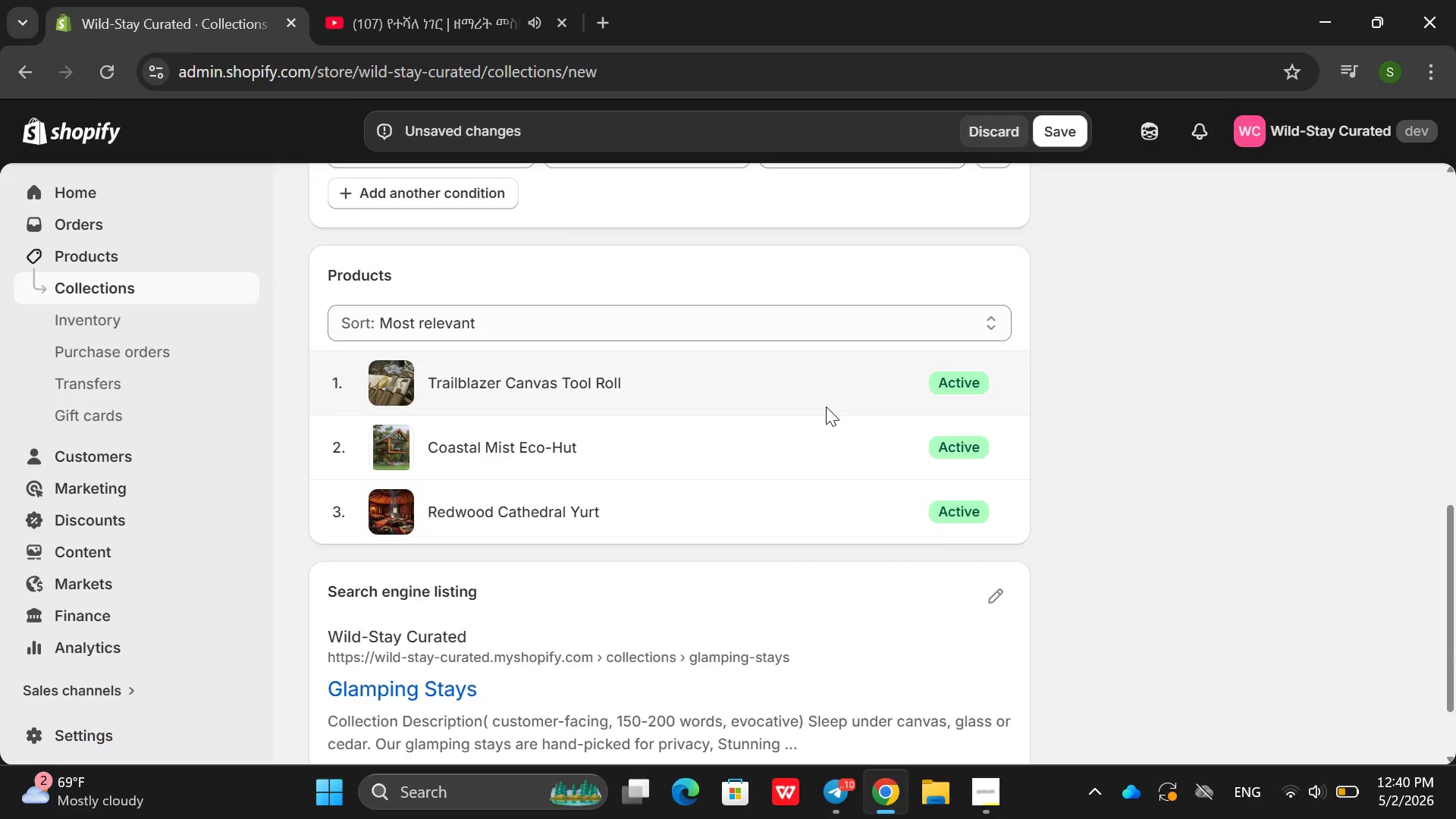 
left_click([845, 324])
 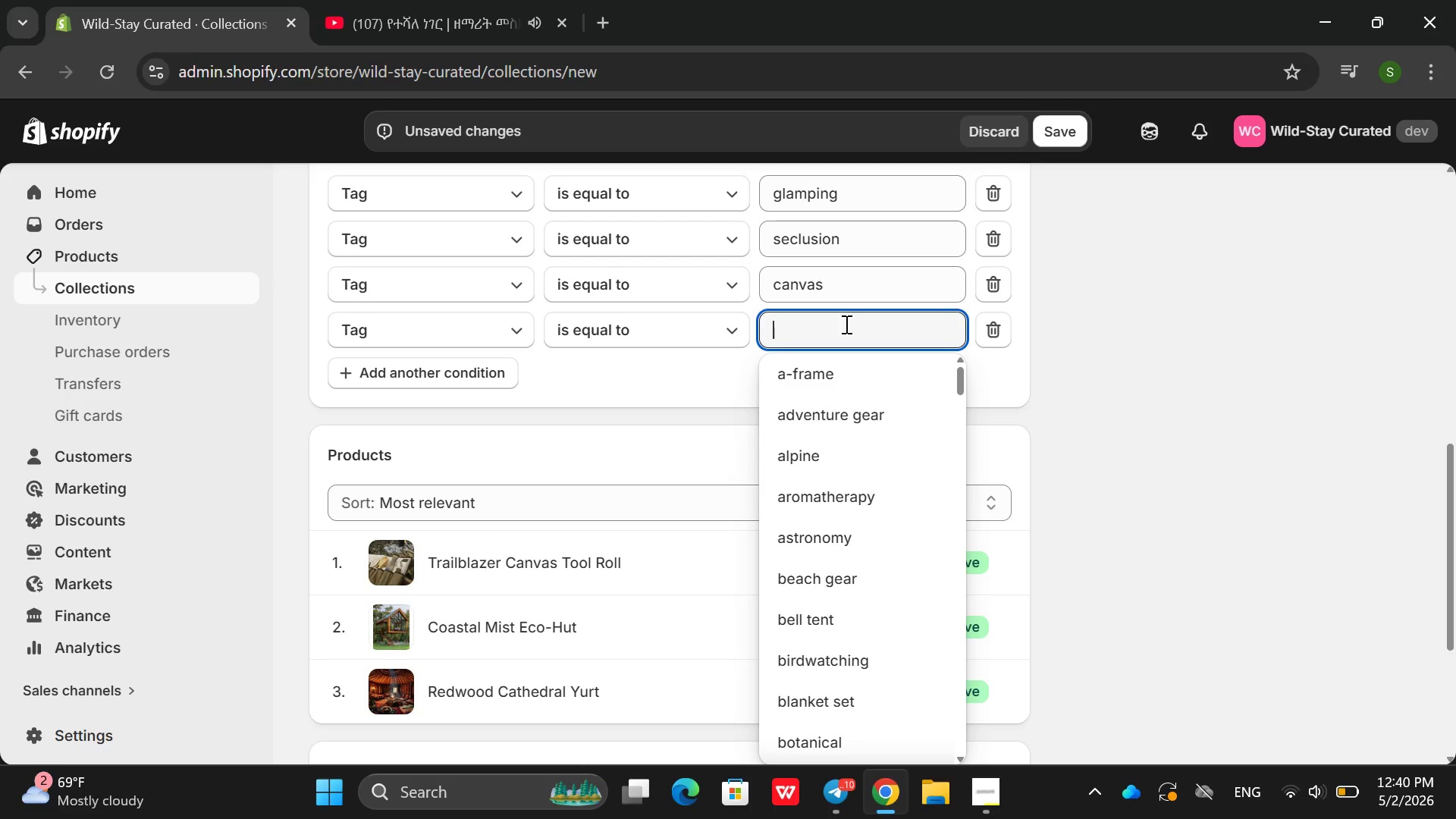 
type(tent)
 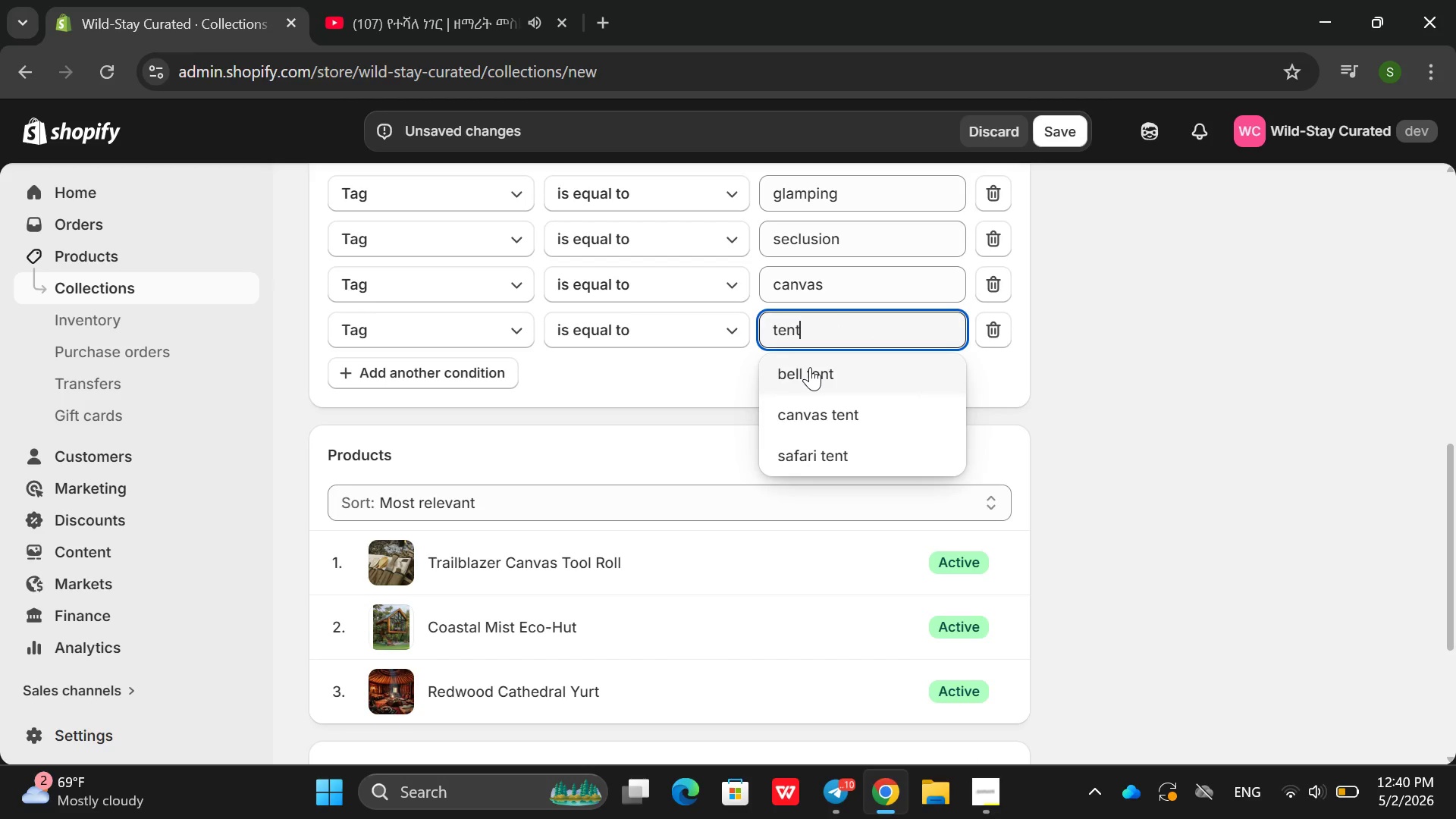 
left_click([812, 410])
 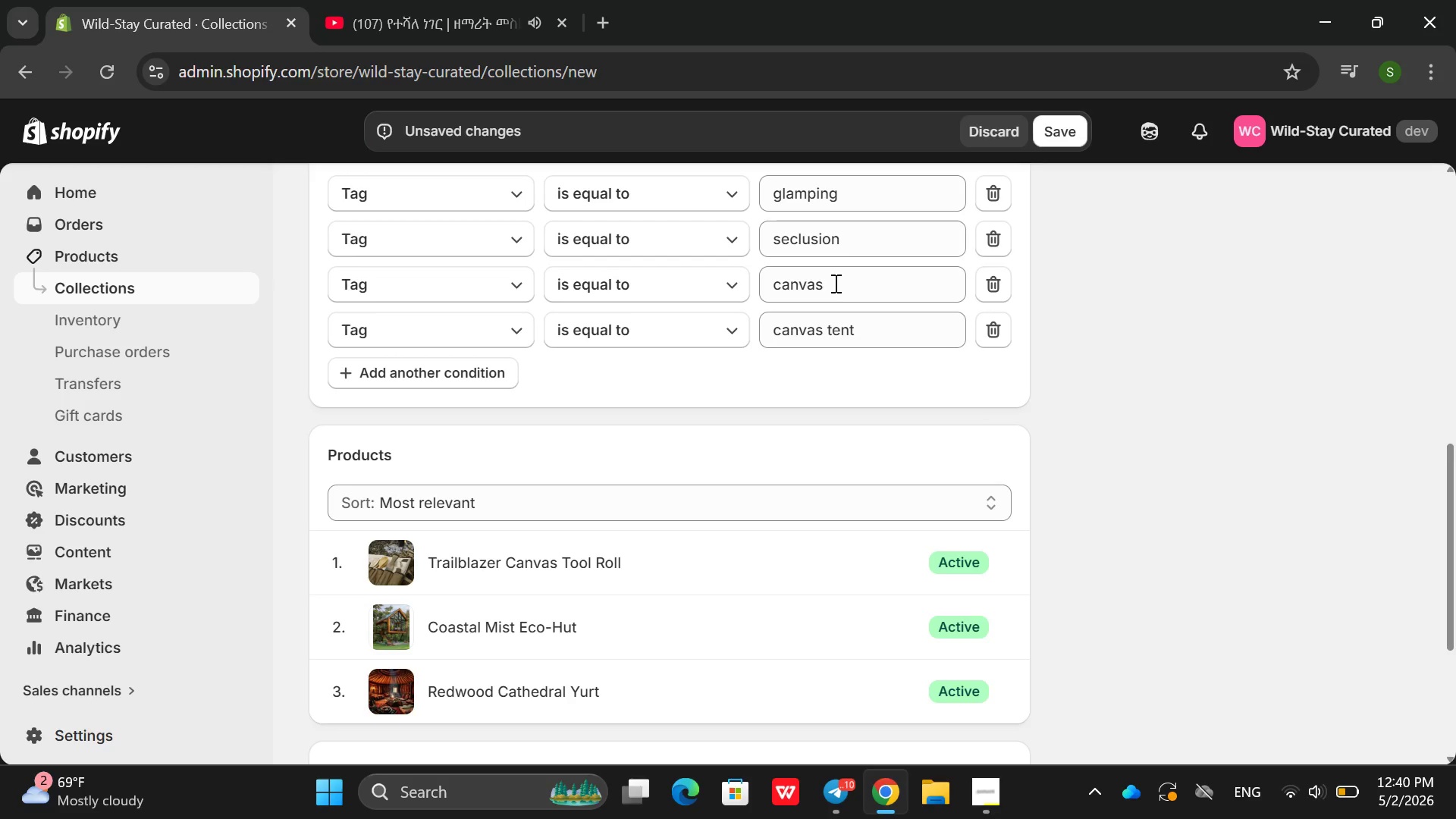 
wait(6.66)
 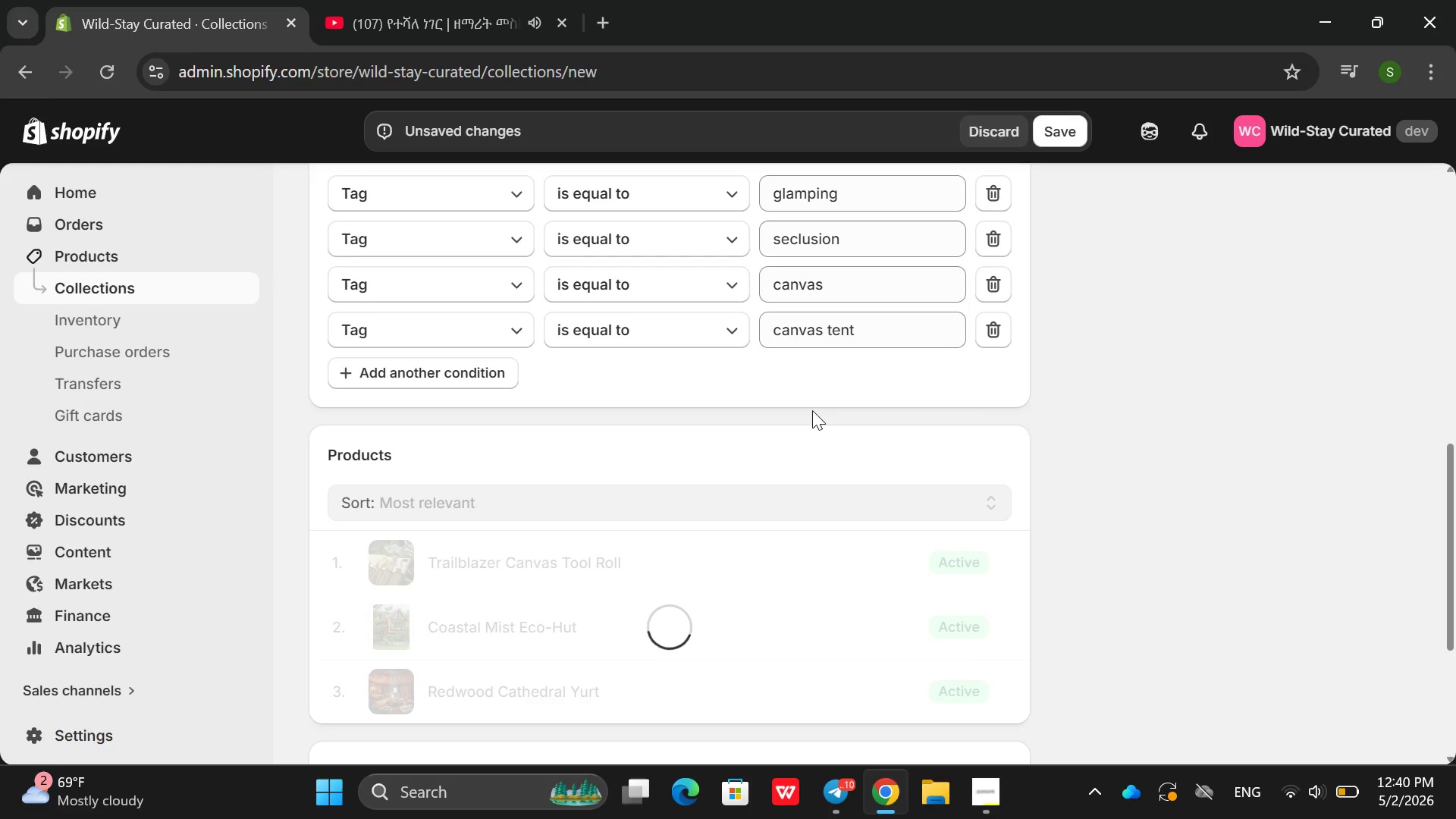 
double_click([812, 331])
 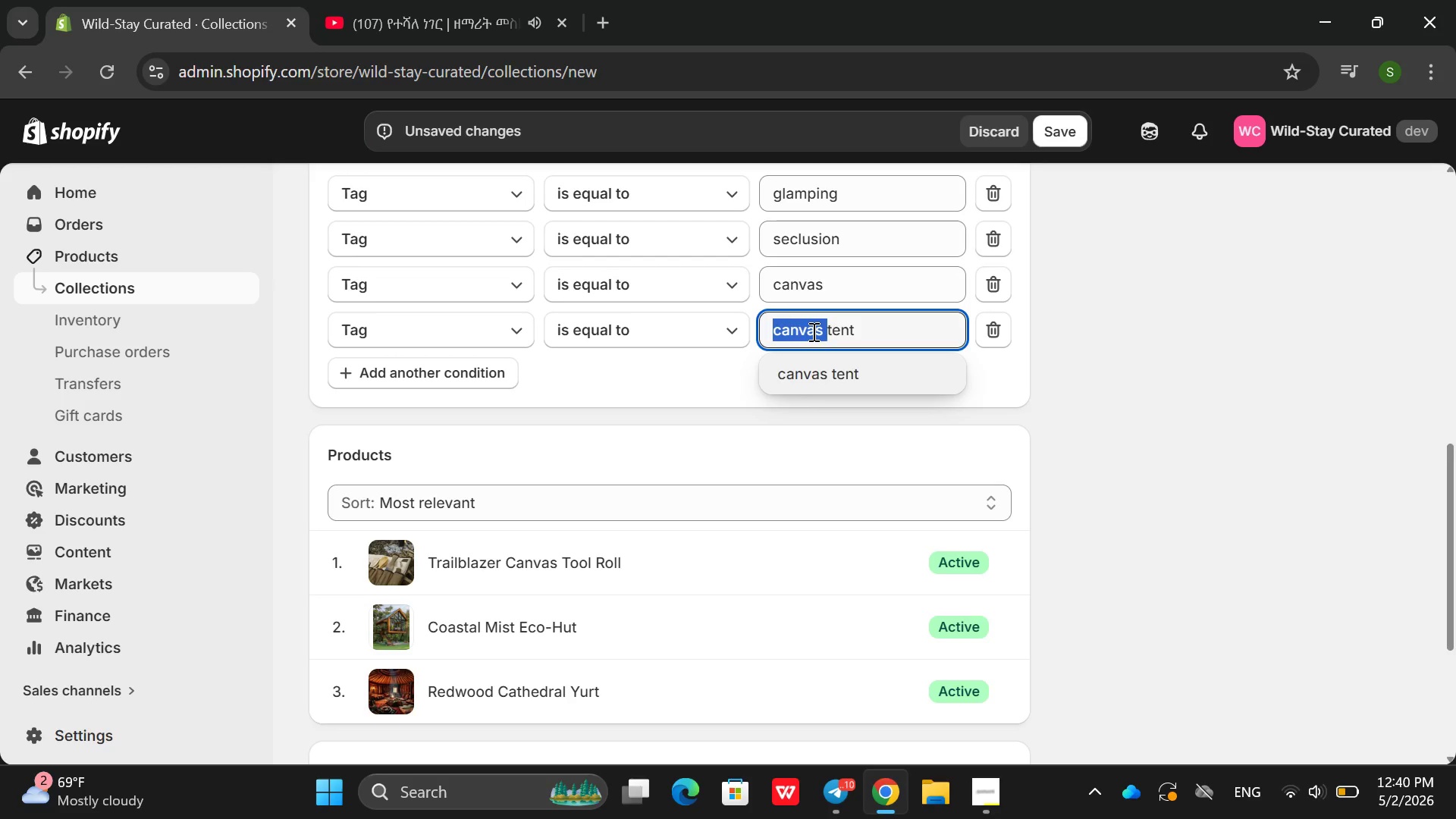 
key(Backspace)
 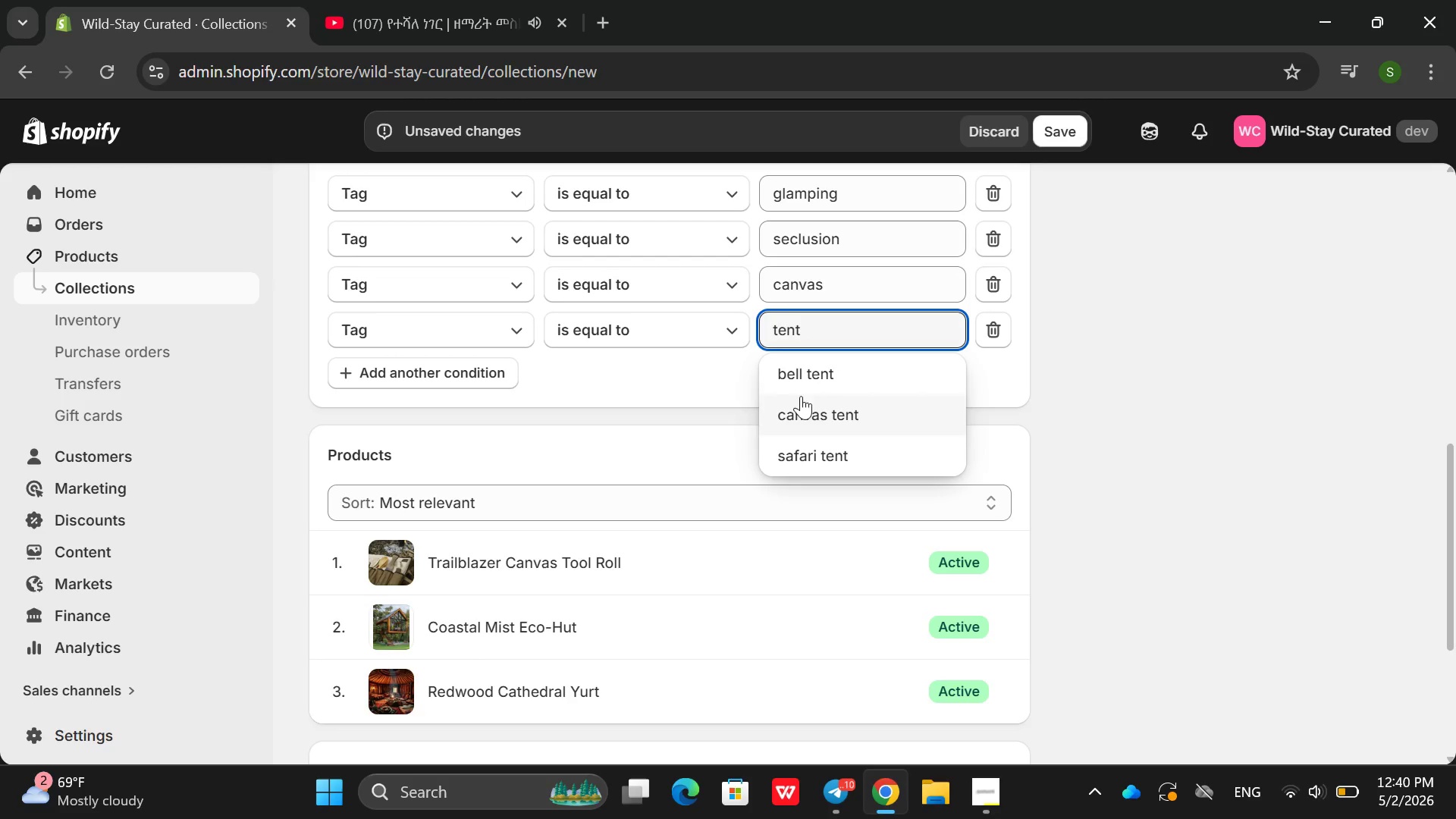 
left_click([849, 359])
 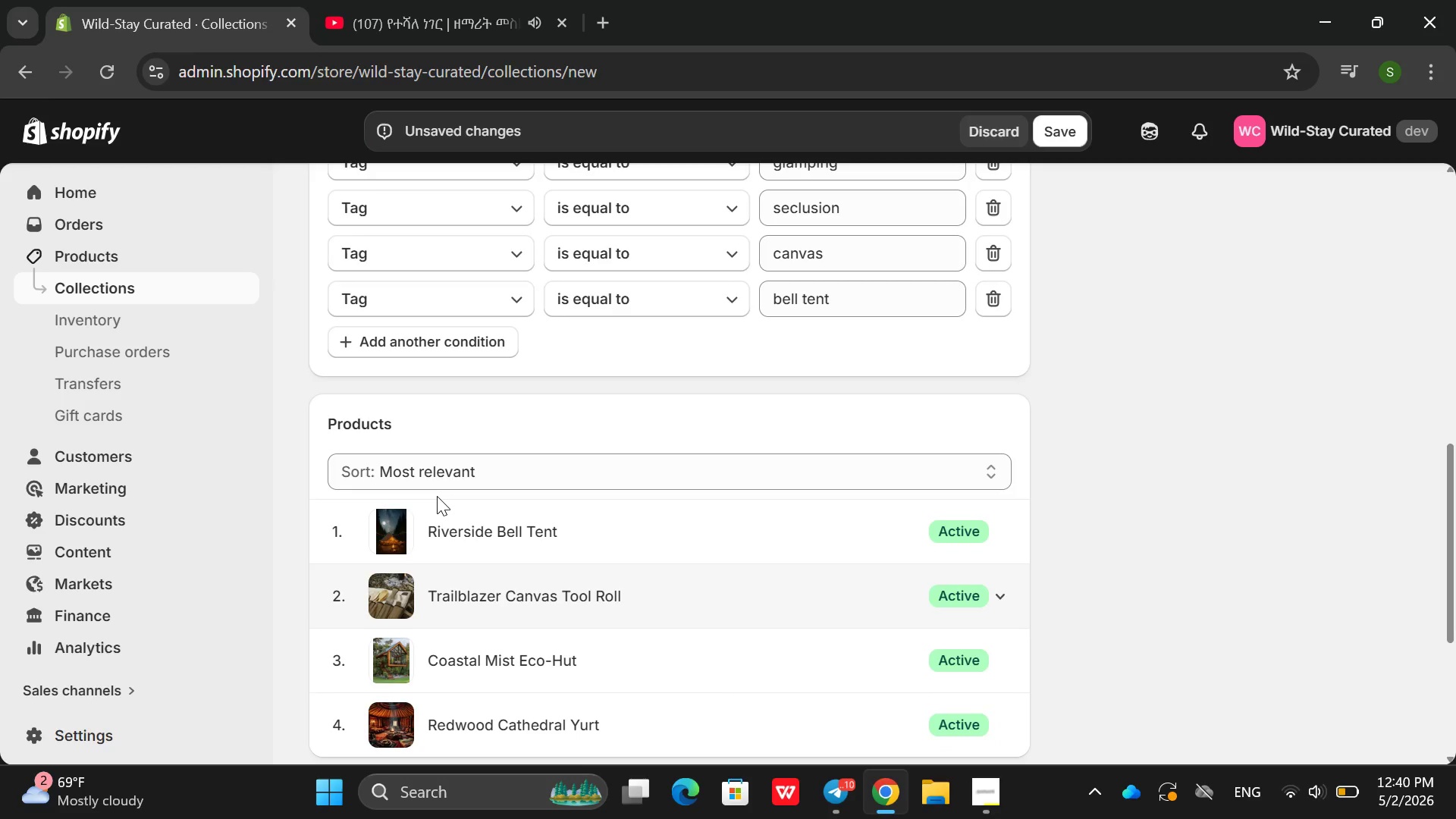 
left_click([454, 338])
 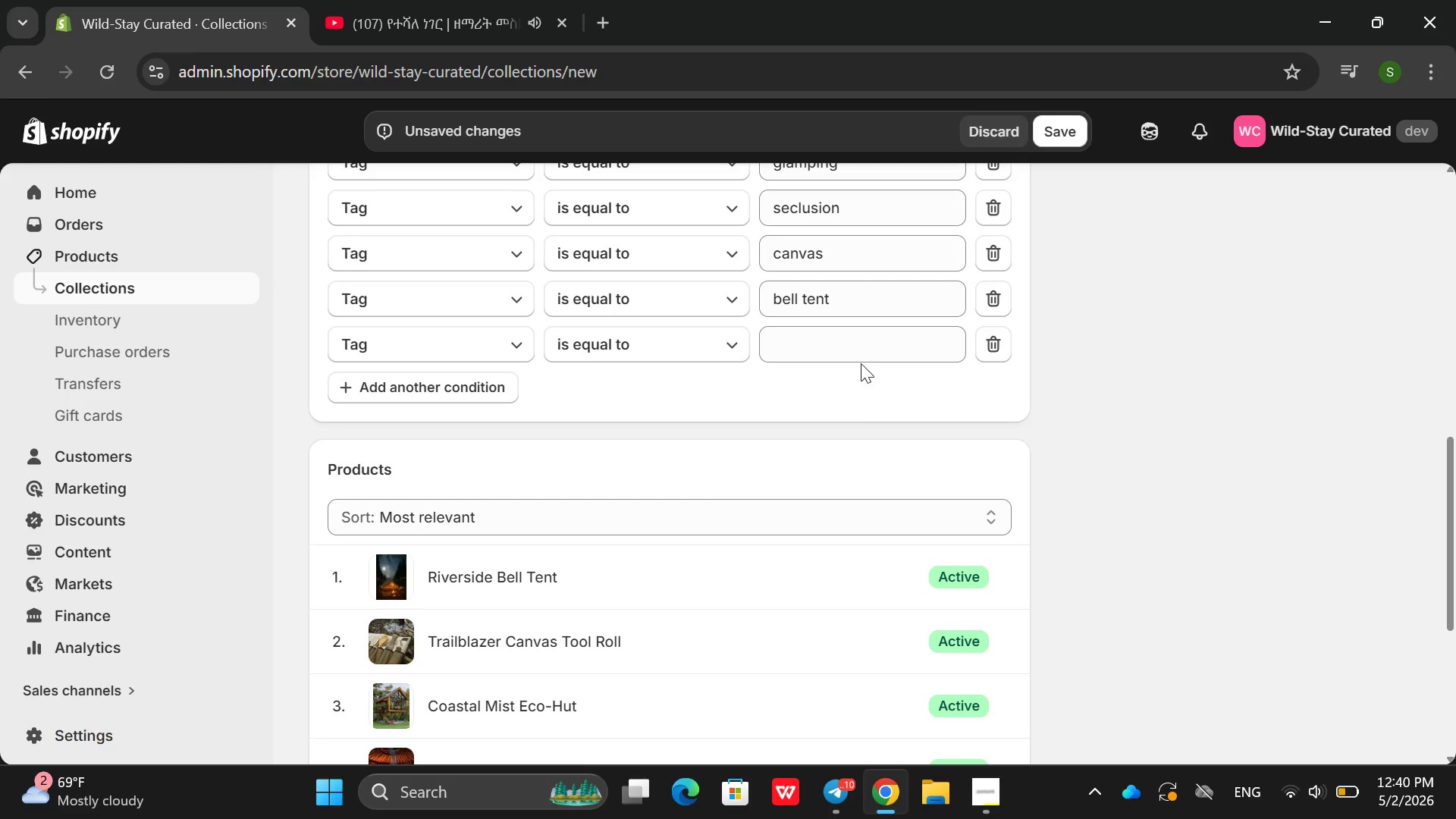 
left_click([798, 341])
 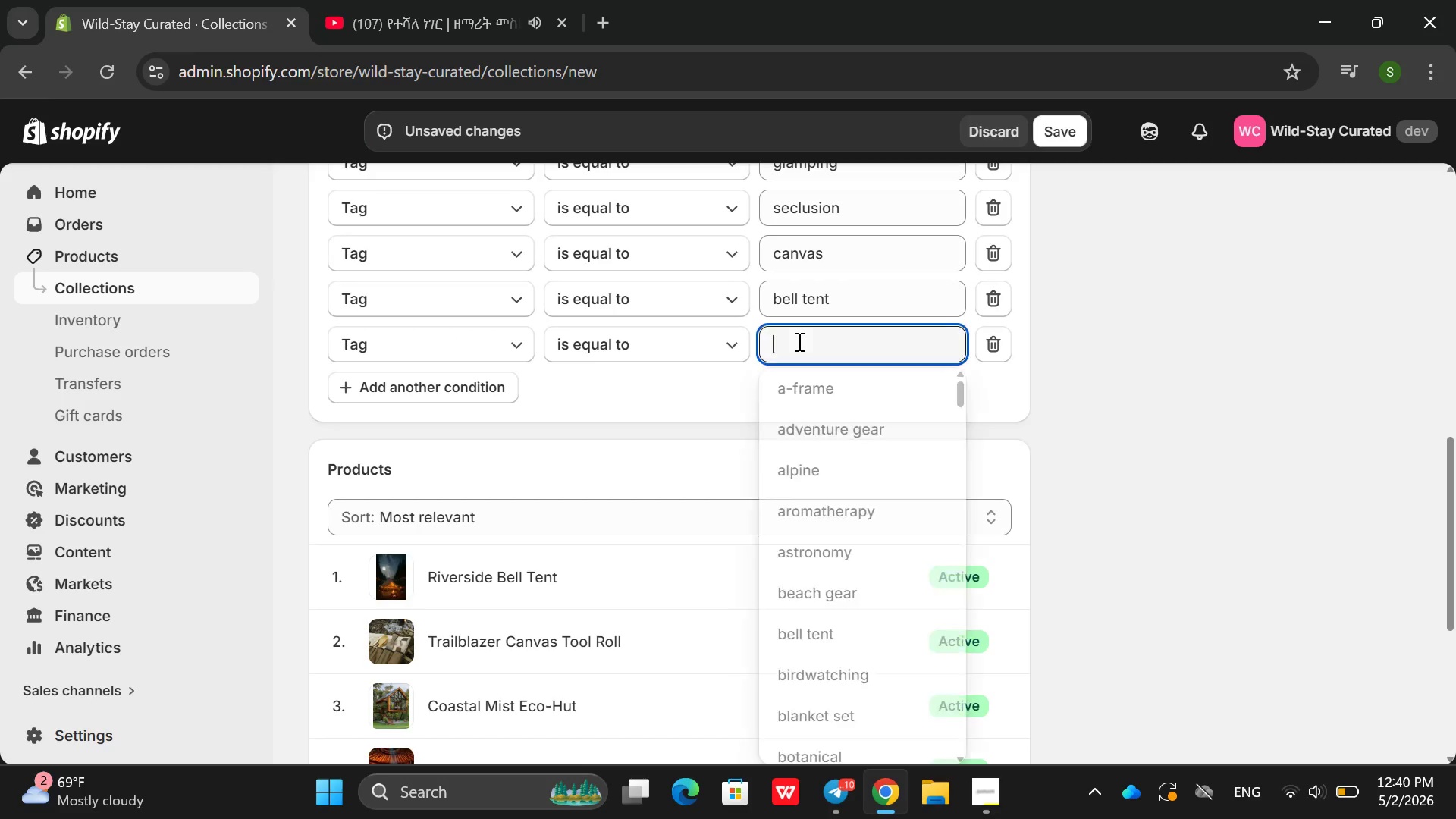 
type(tent)
 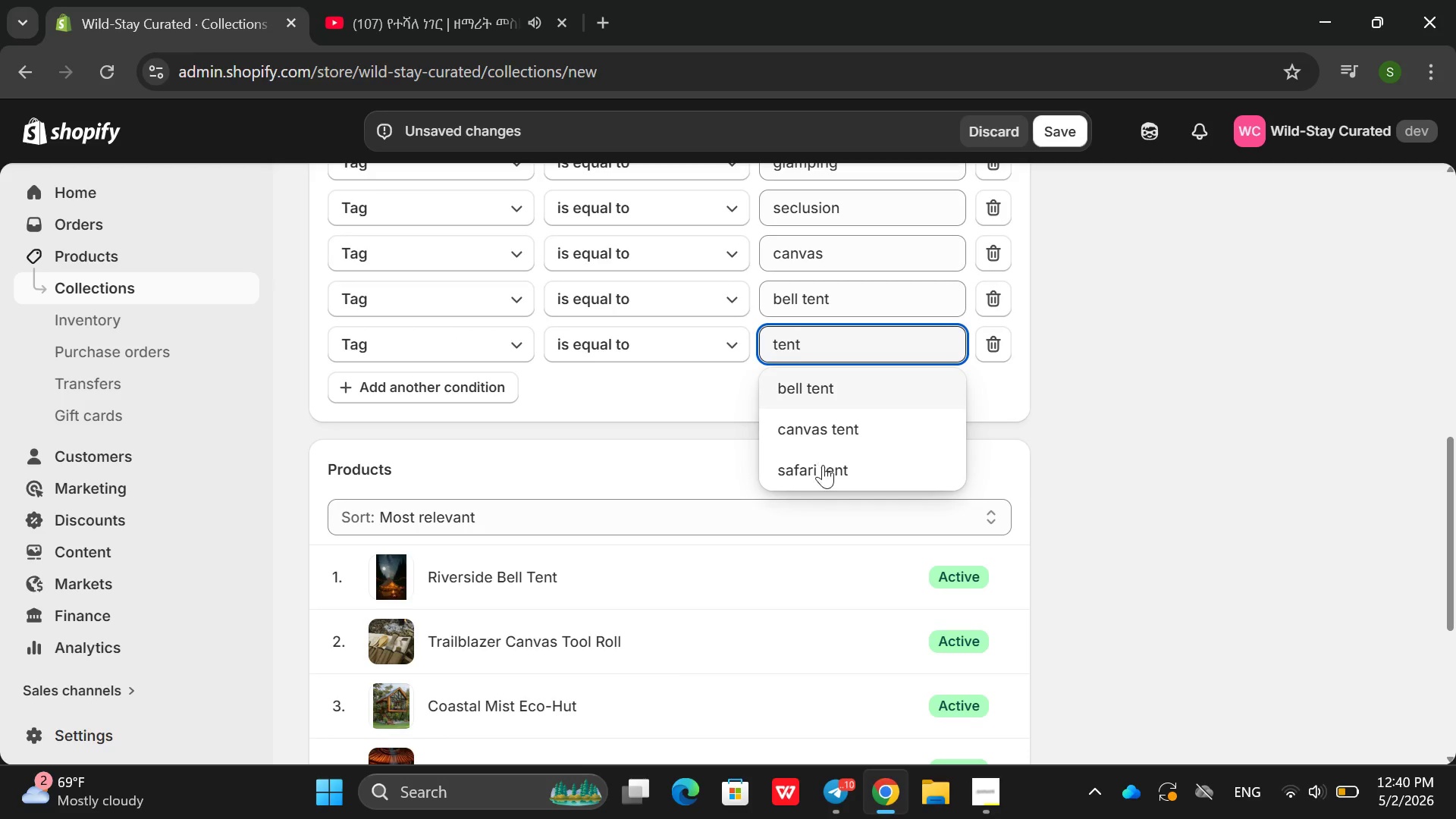 
left_click([864, 473])
 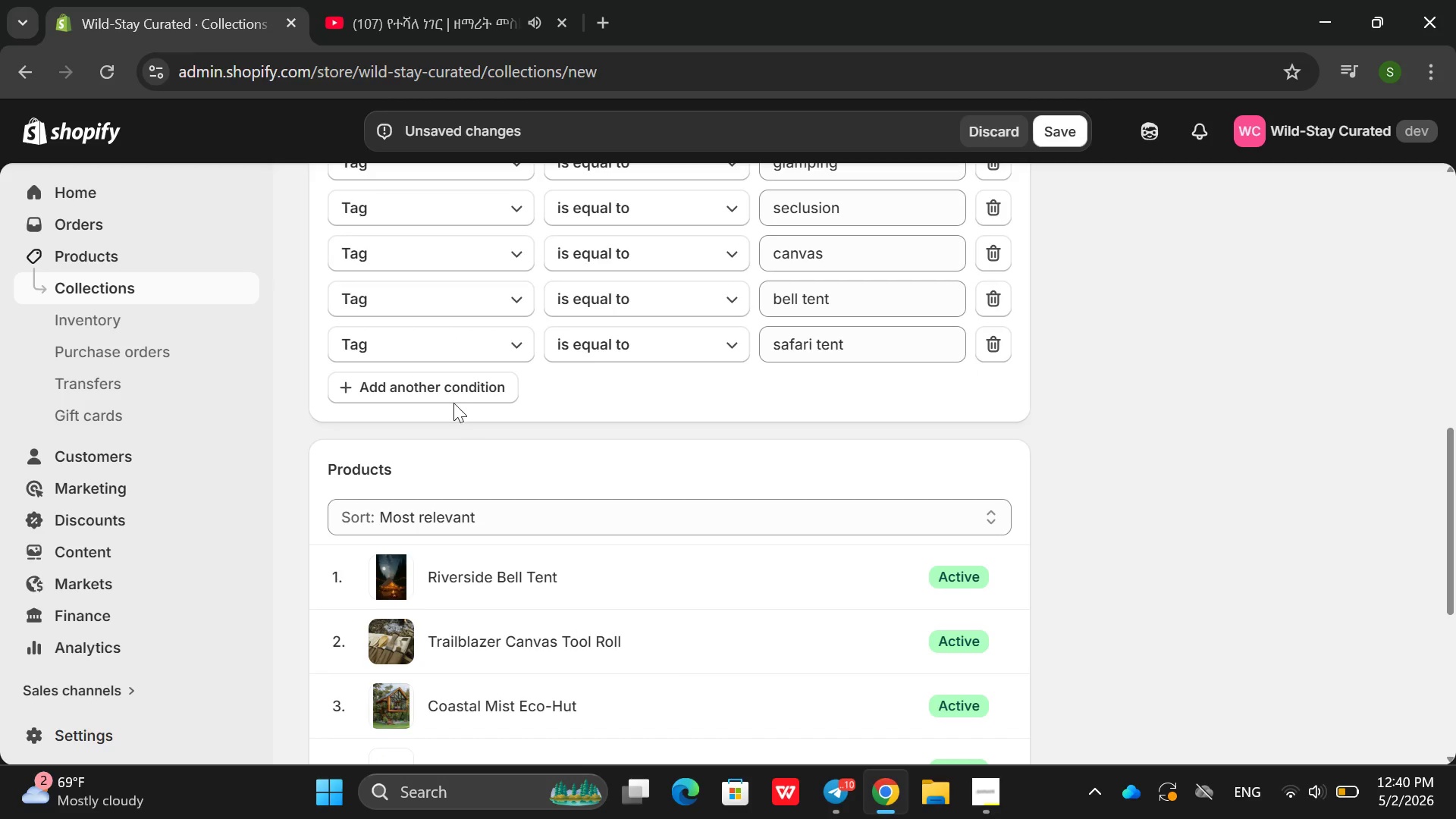 
left_click([404, 376])
 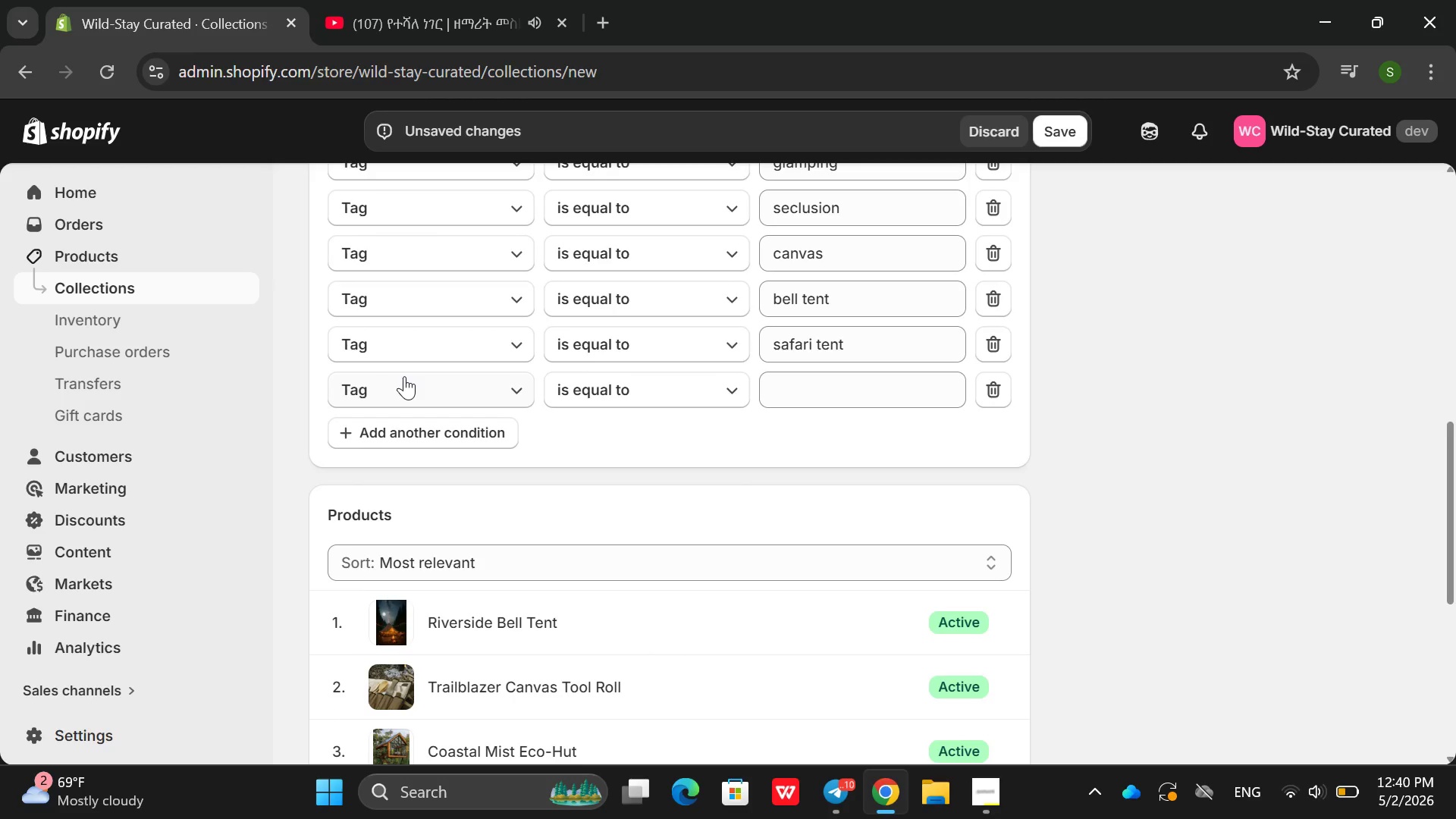 
mouse_move([565, 491])
 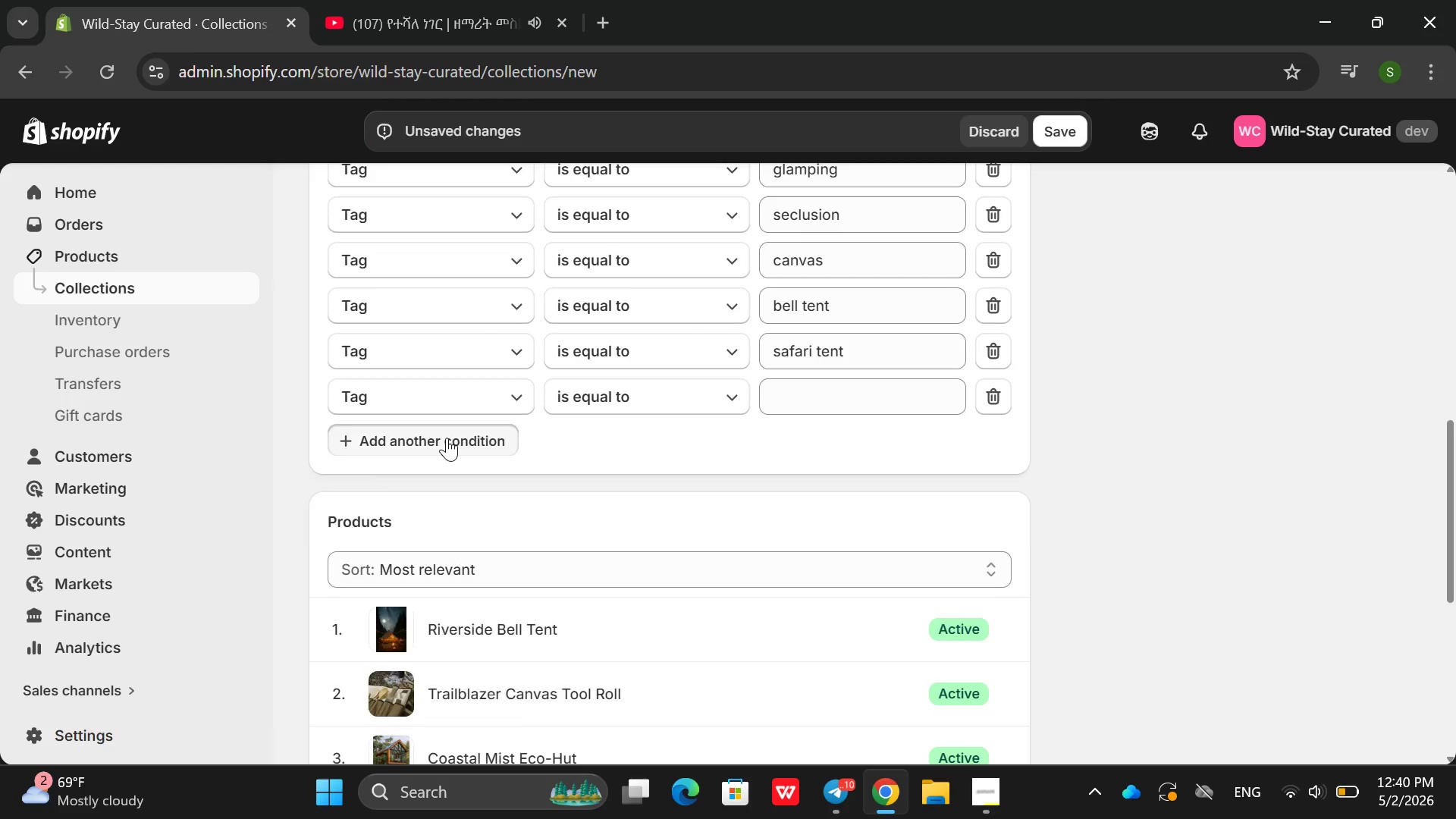 
double_click([447, 438])
 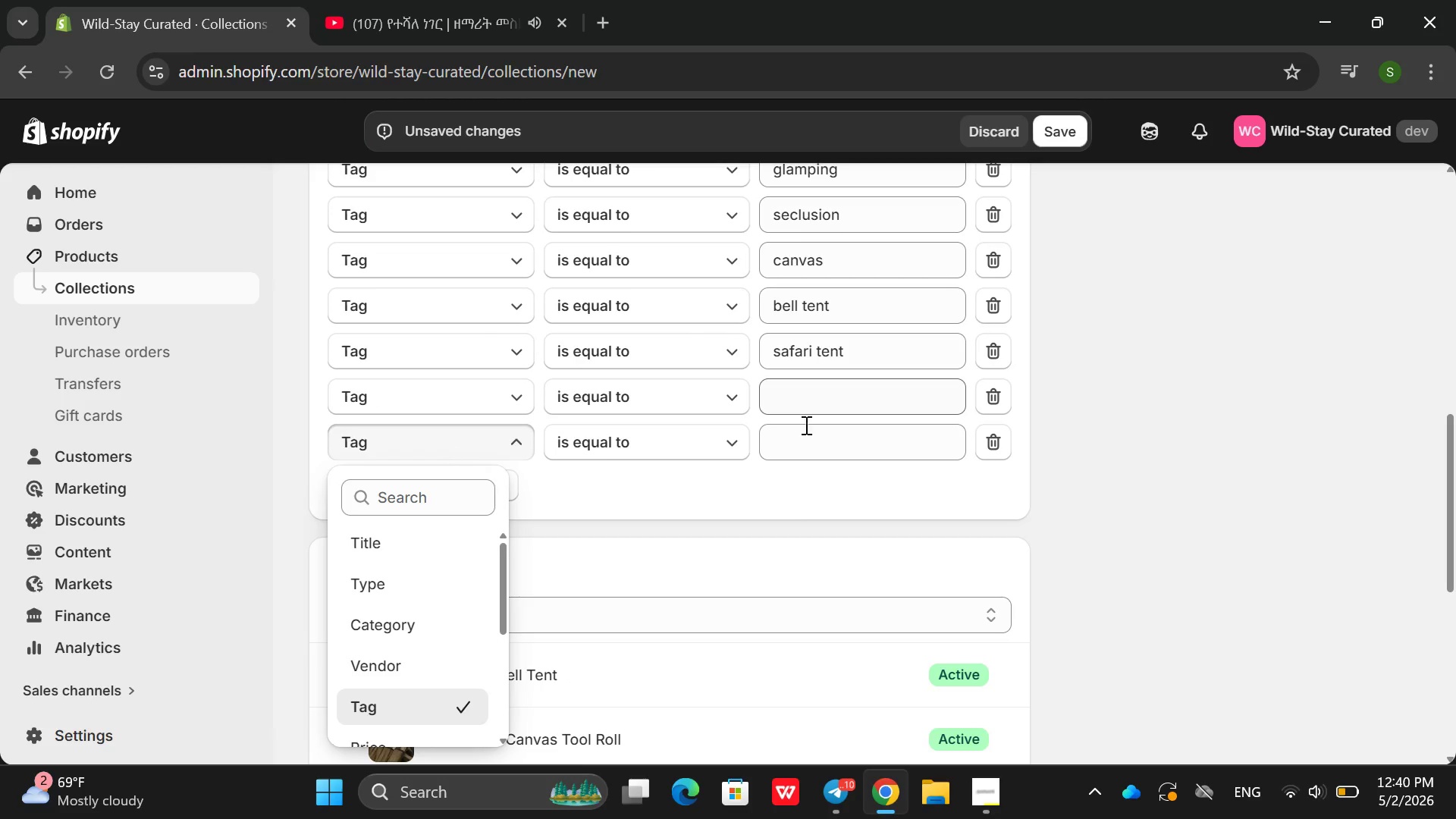 
left_click([793, 513])
 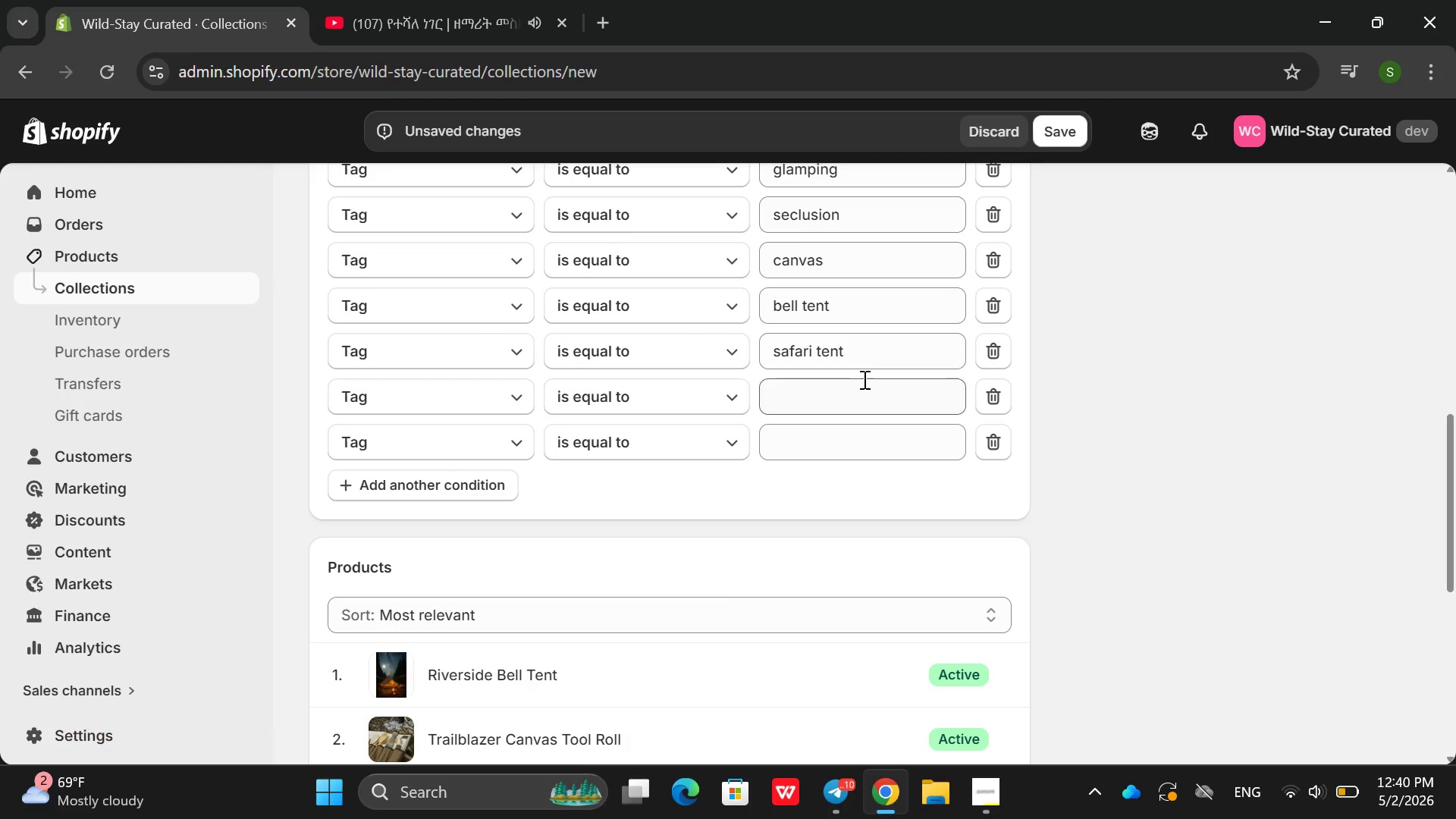 
left_click([867, 378])
 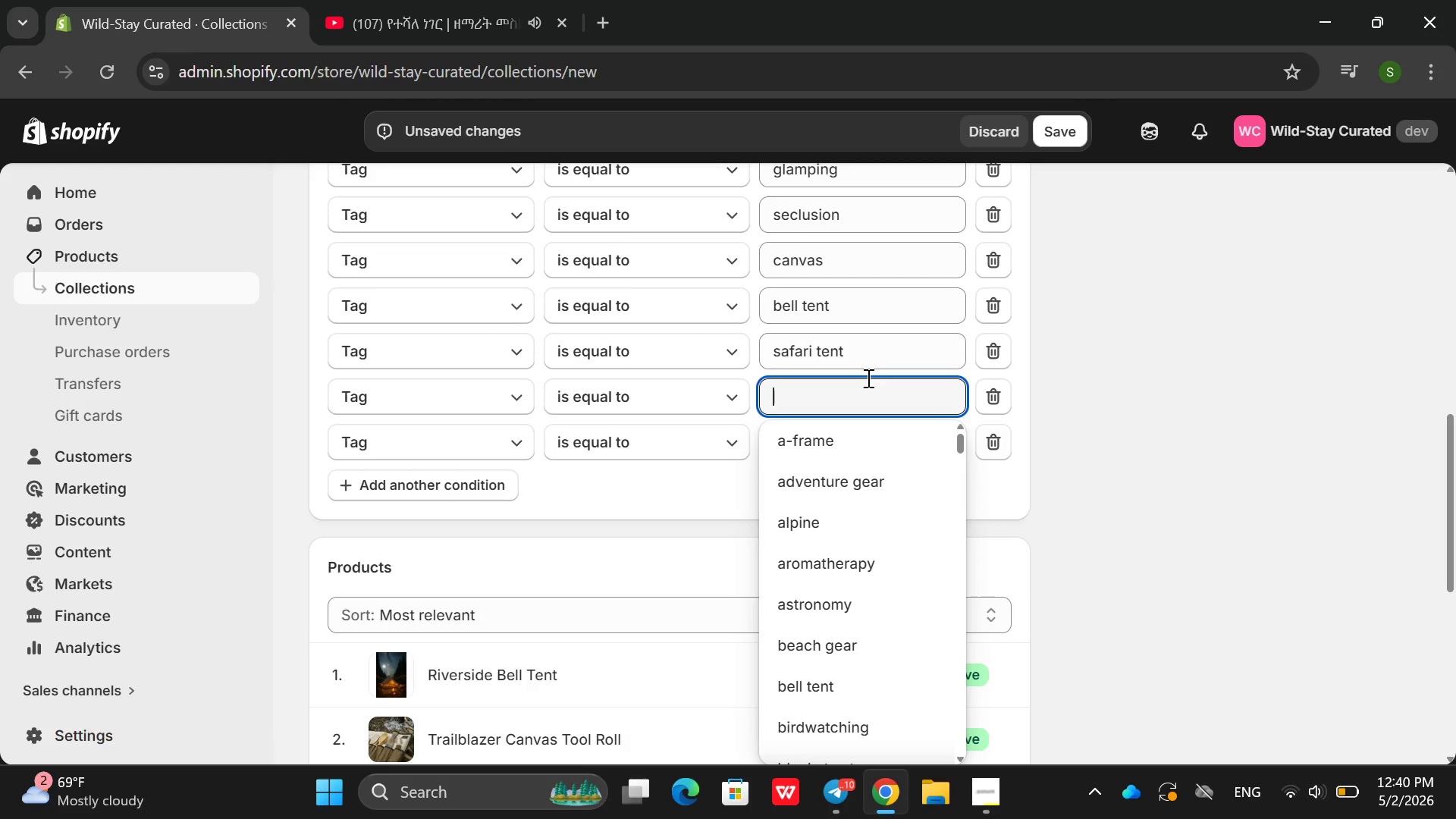 
type(geo)
 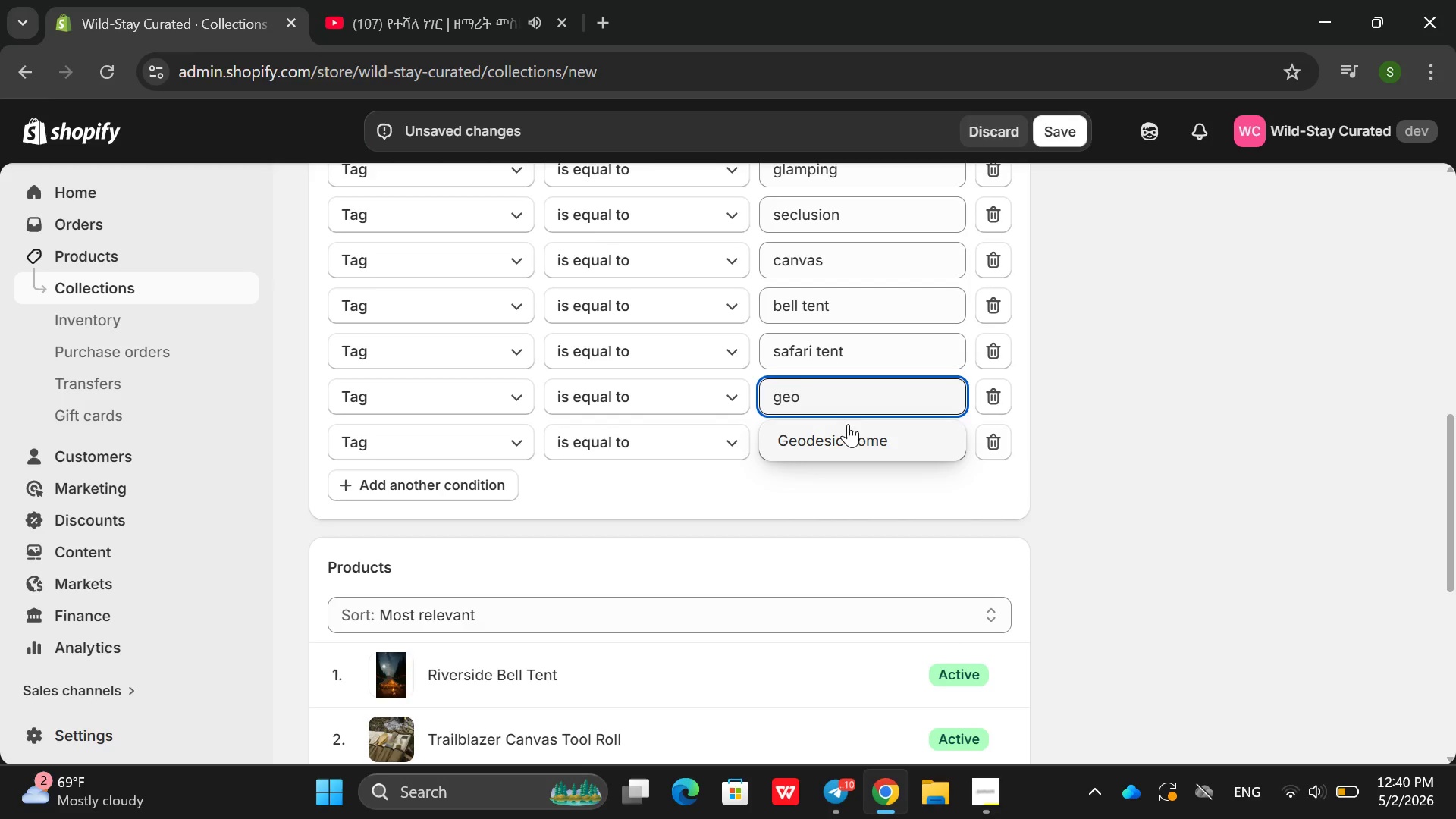 
left_click([841, 435])
 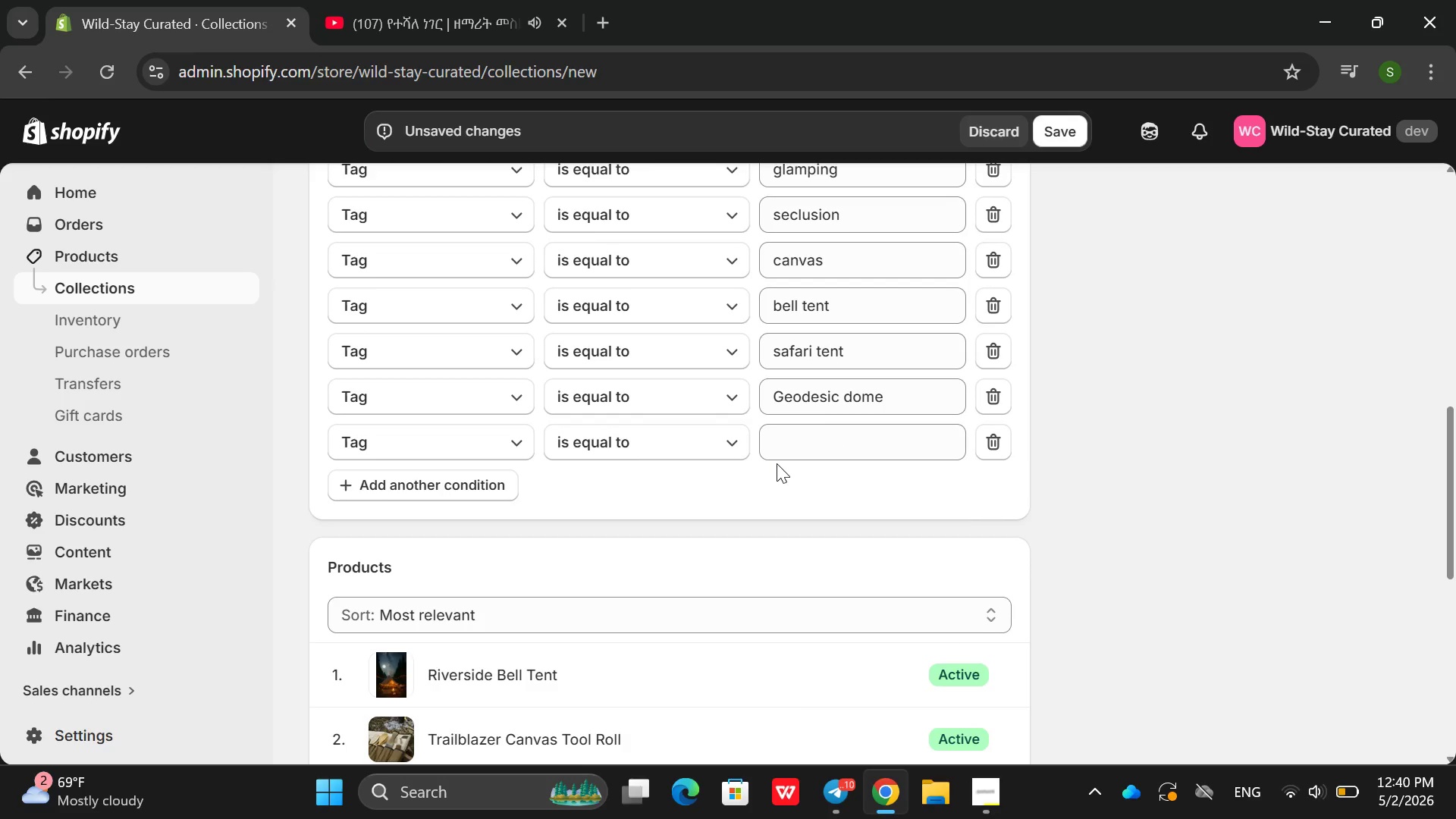 
left_click([854, 441])
 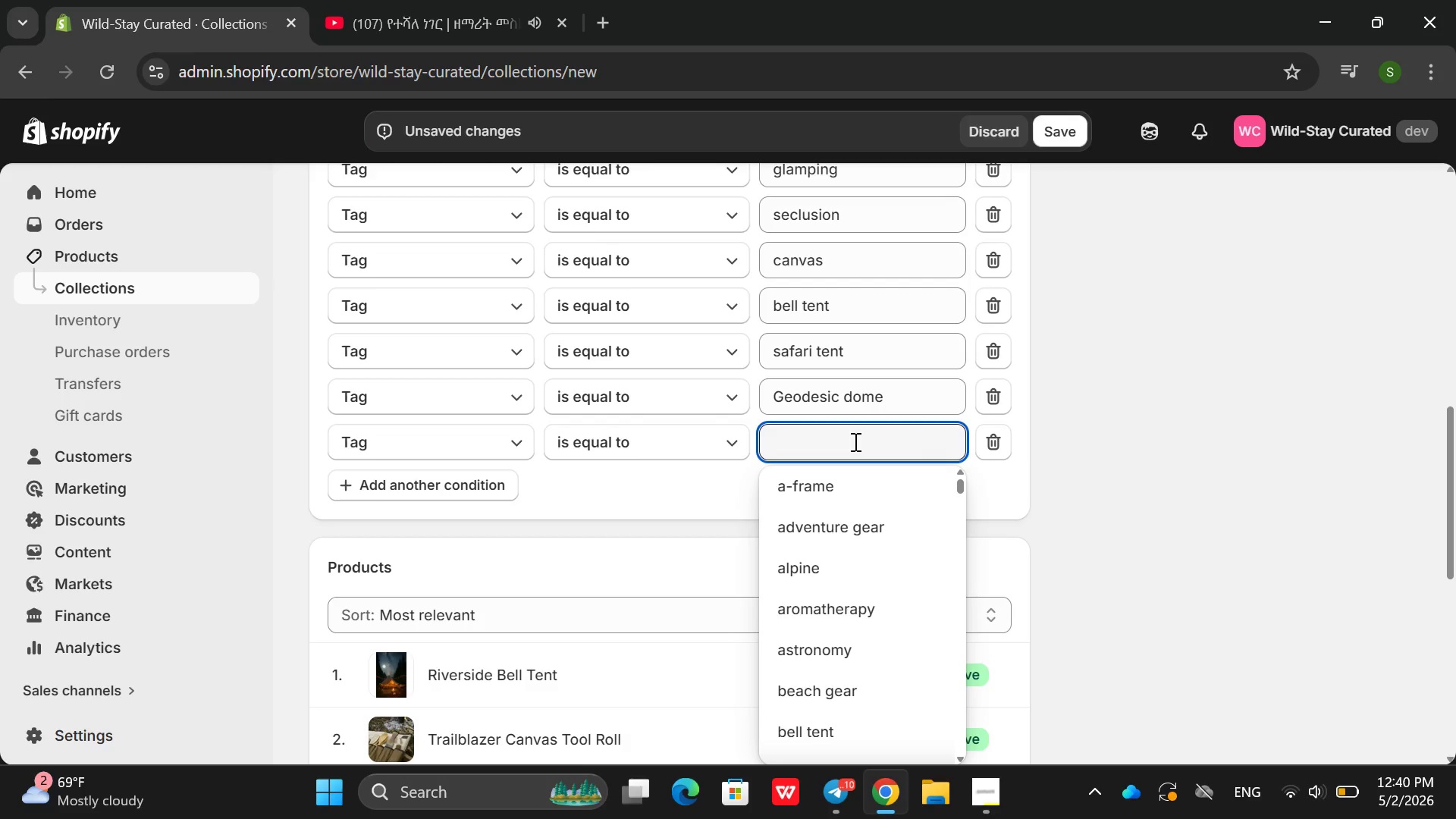 
type(va)
key(Backspace)
key(Backspace)
type(ca)
 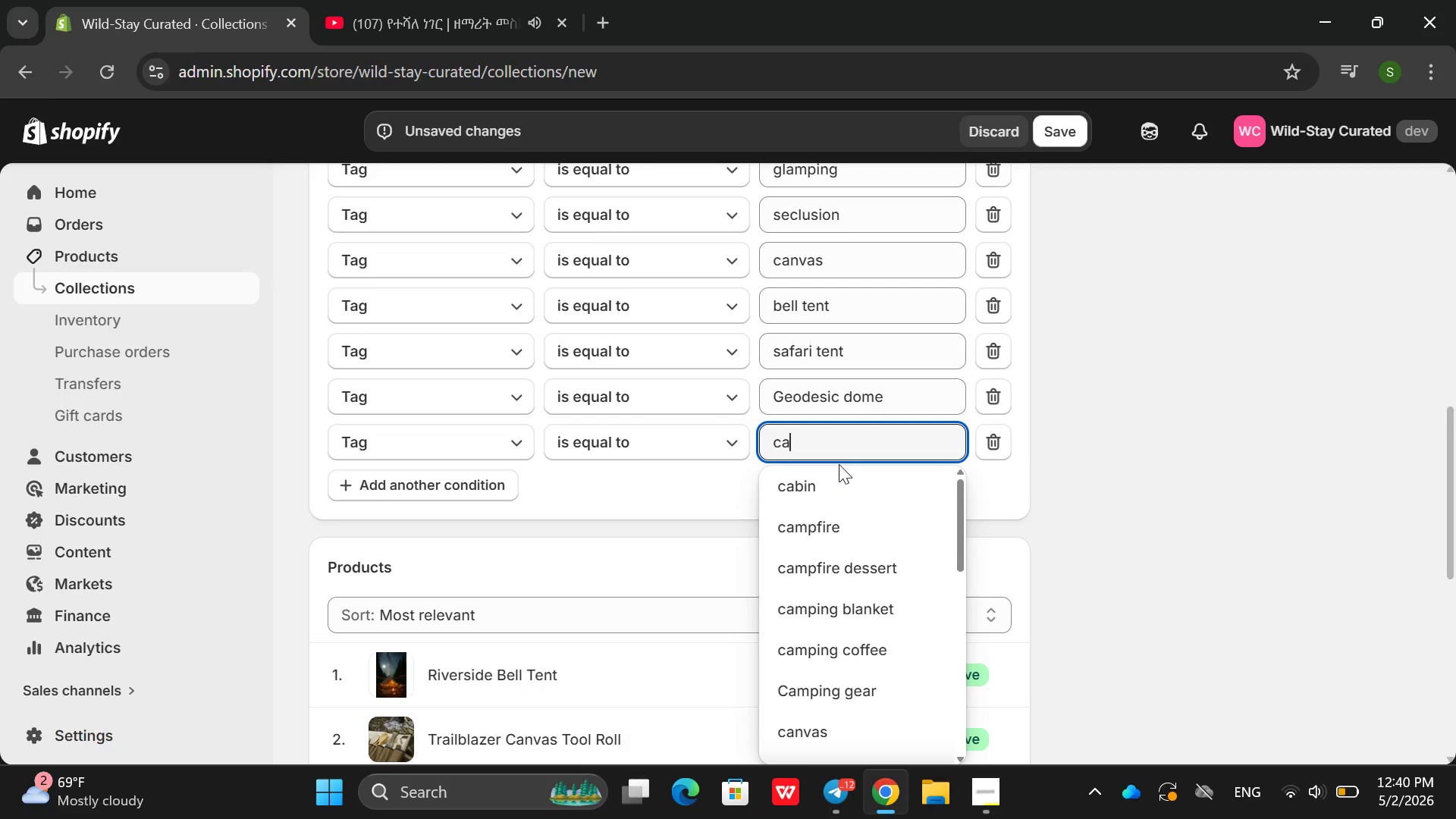 
left_click([830, 479])
 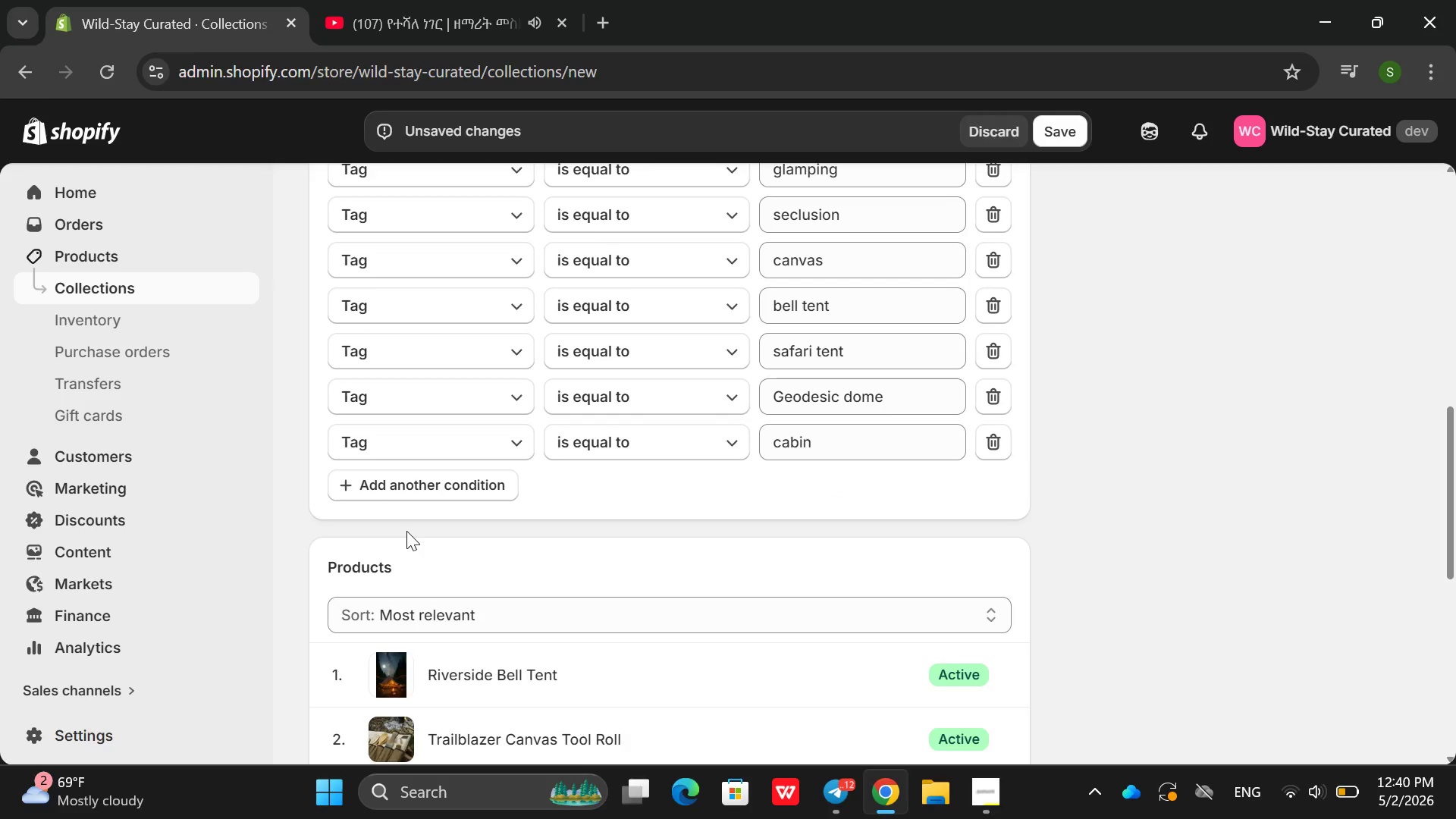 
left_click([454, 480])
 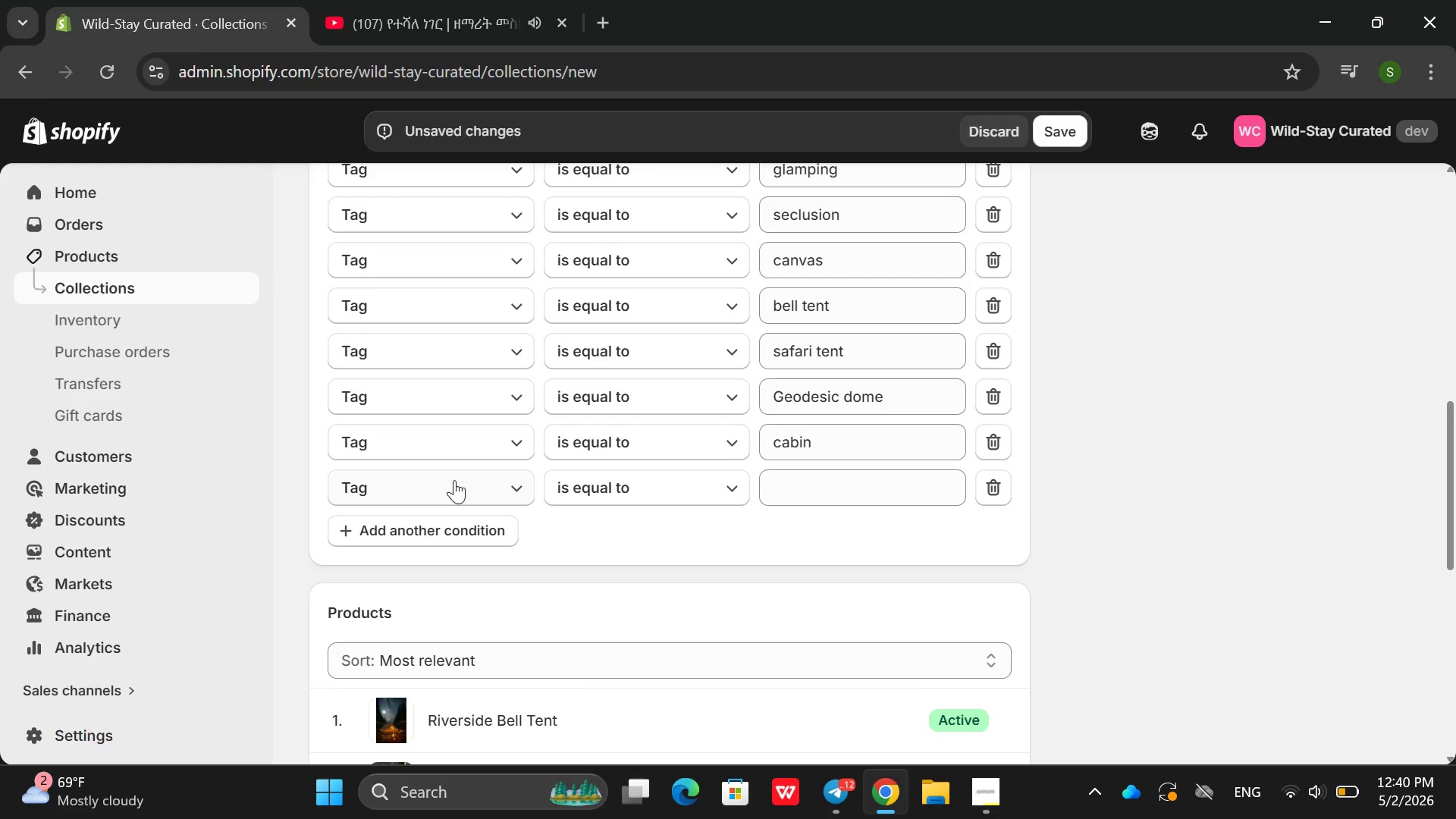 
type(wee)
 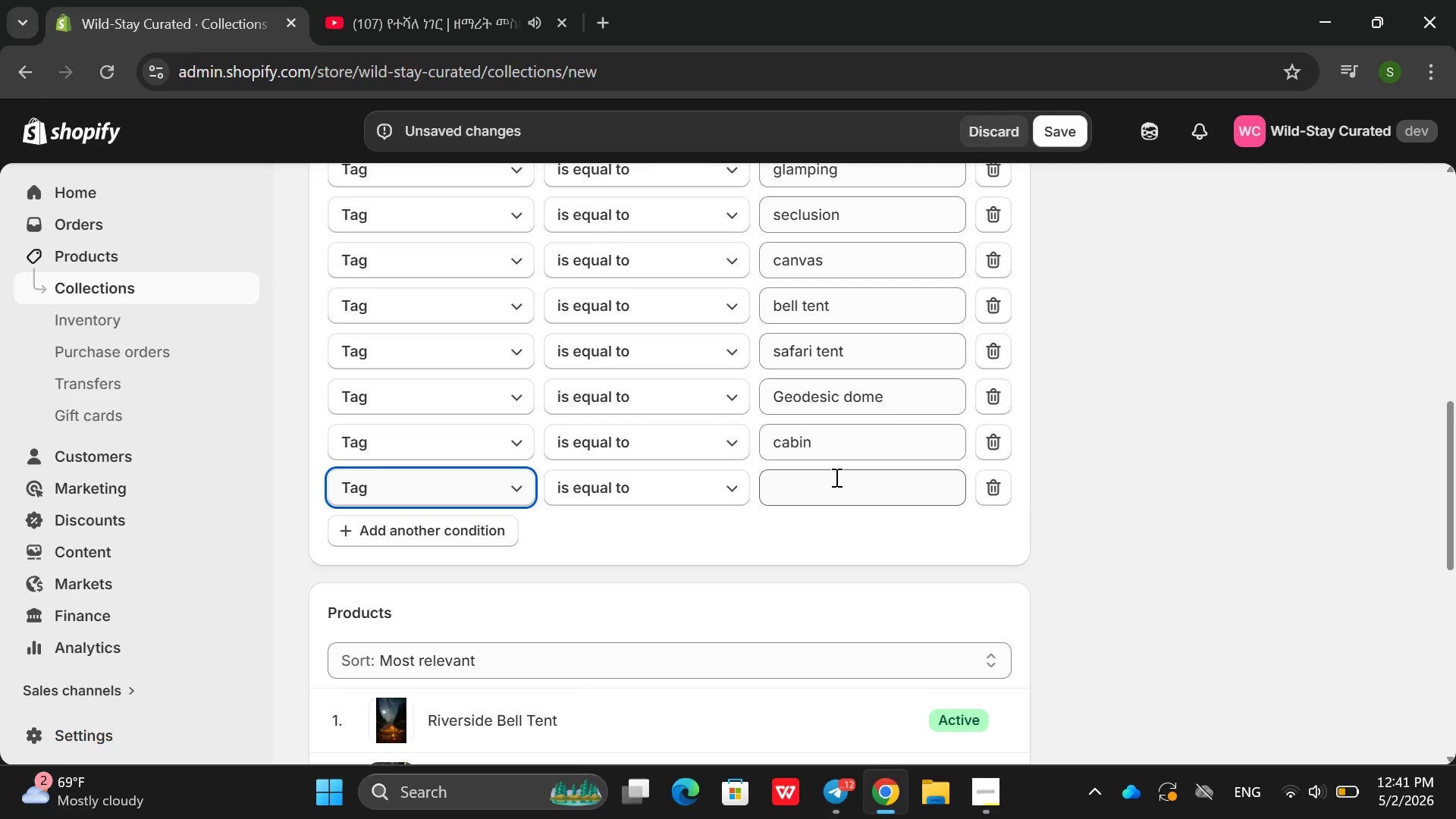 
left_click([835, 477])
 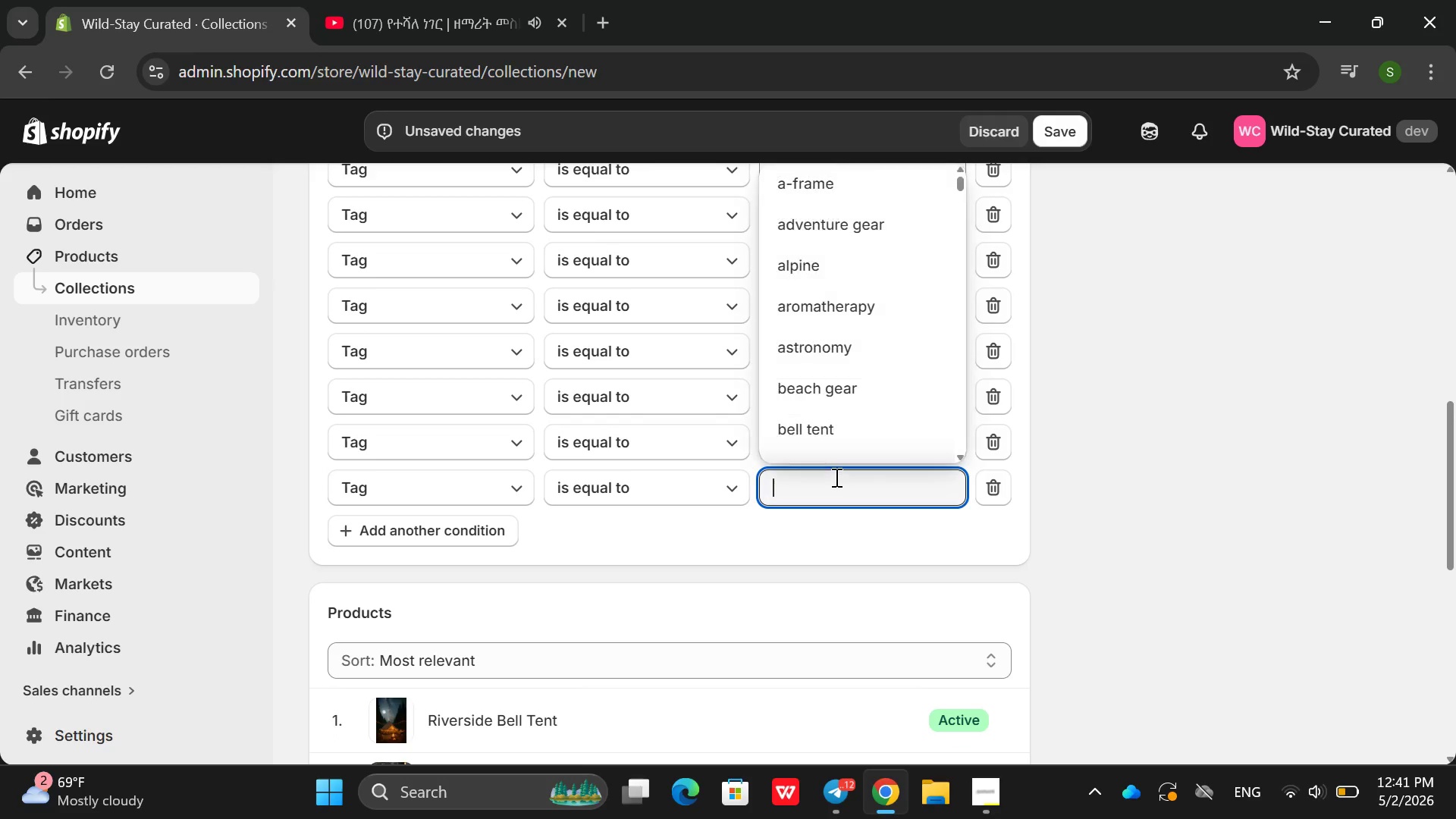 
type(we)
 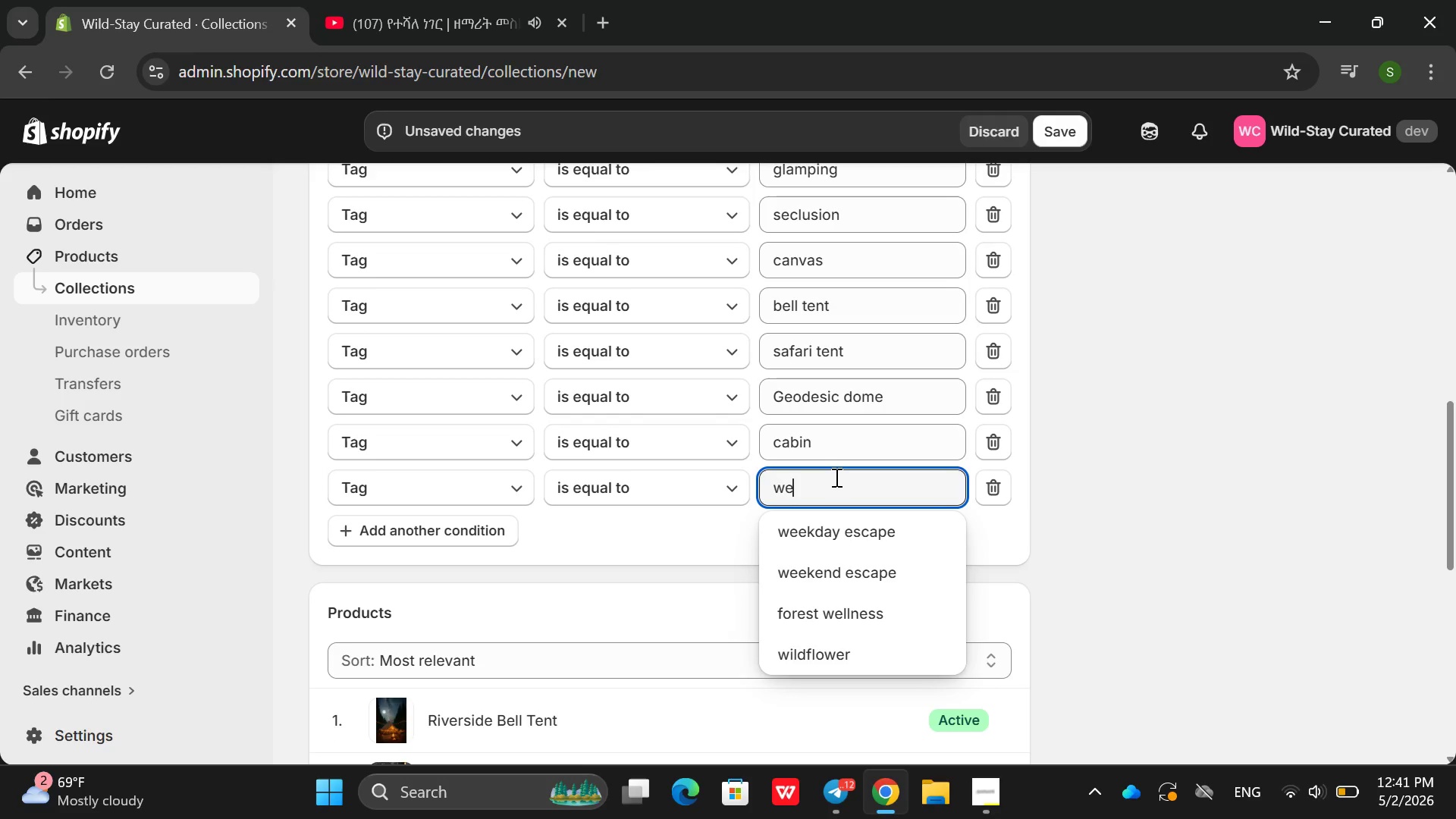 
left_click([814, 564])
 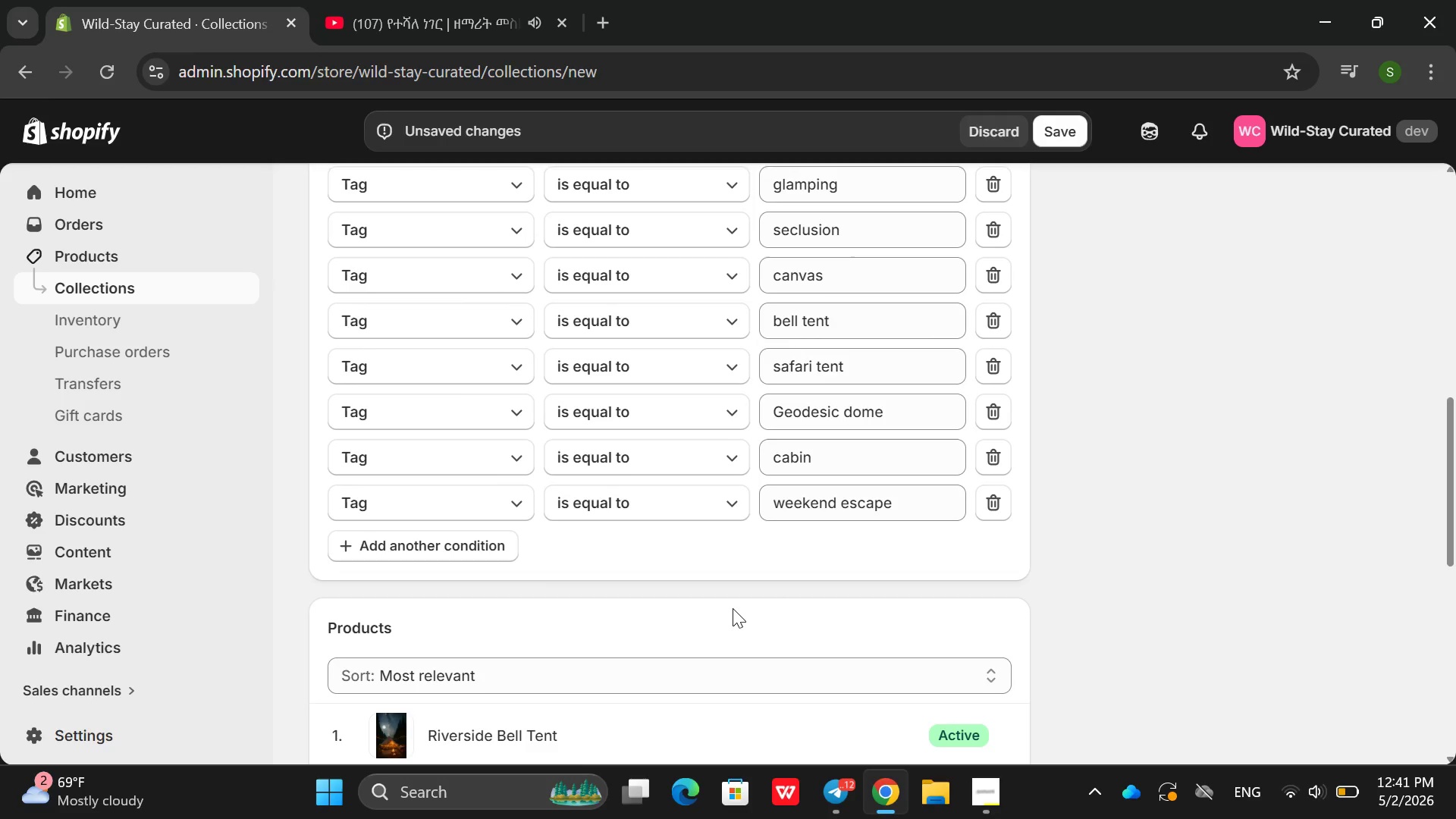 
wait(30.89)
 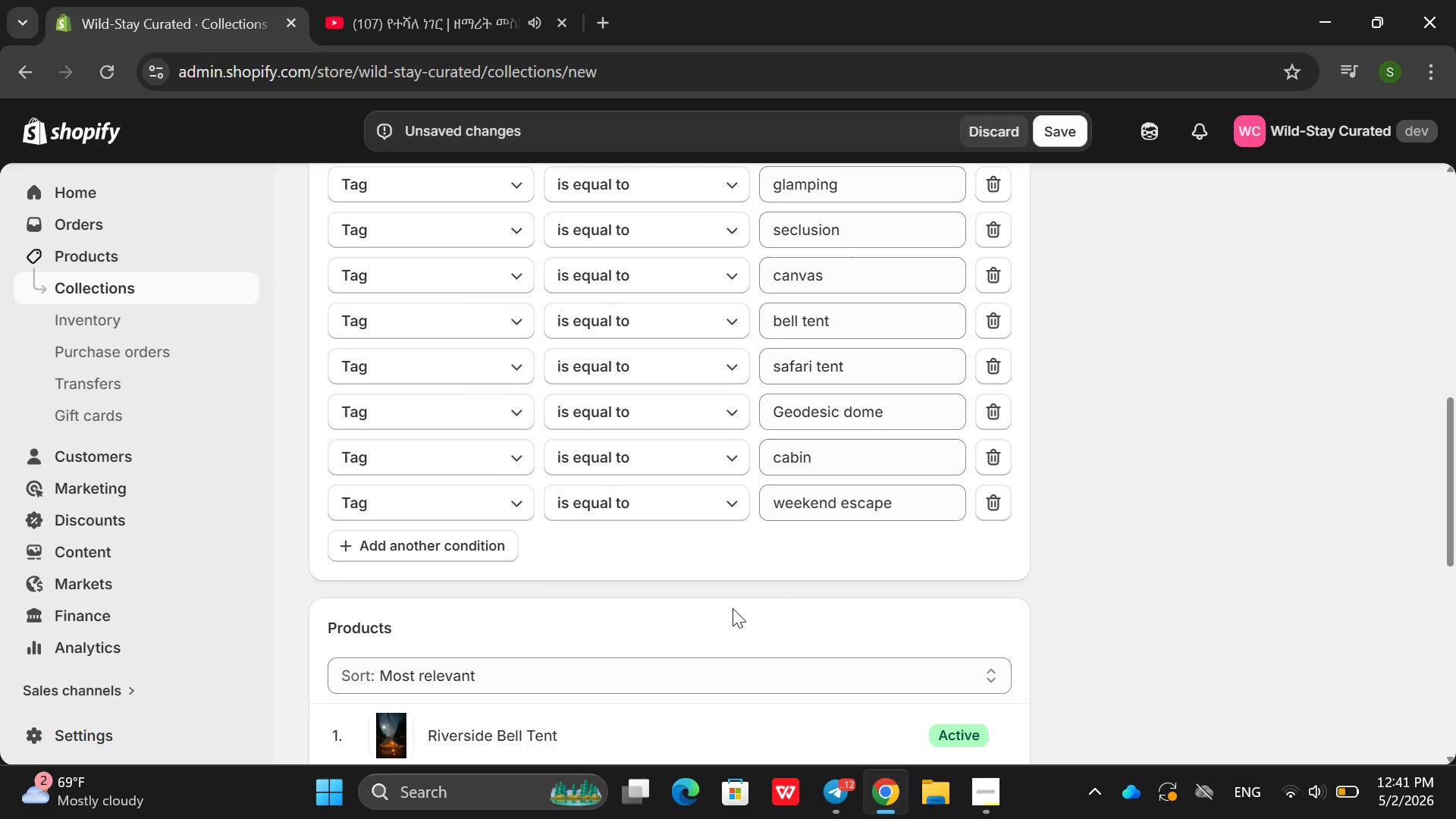 
left_click([420, 548])
 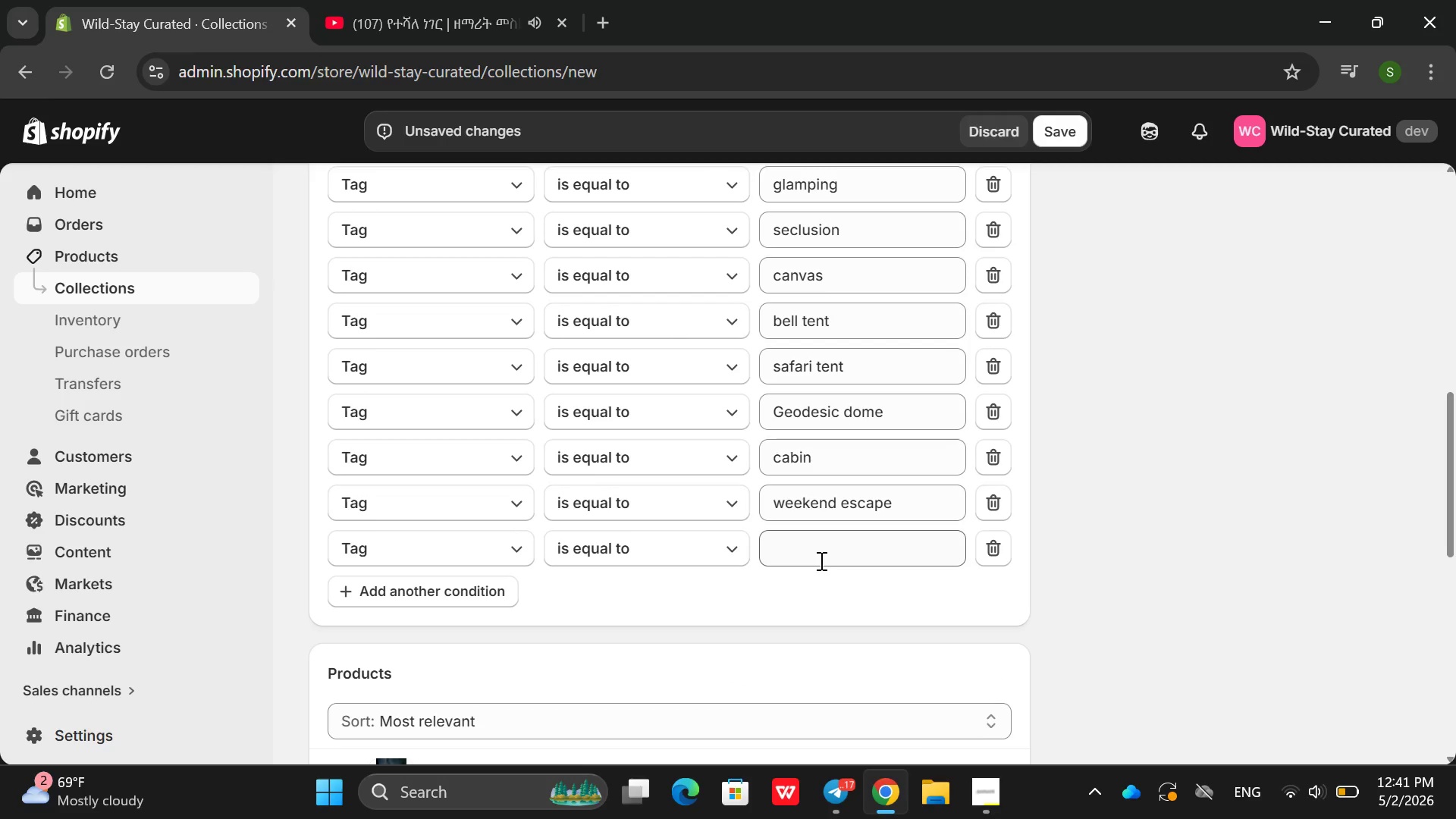 
left_click([828, 560])
 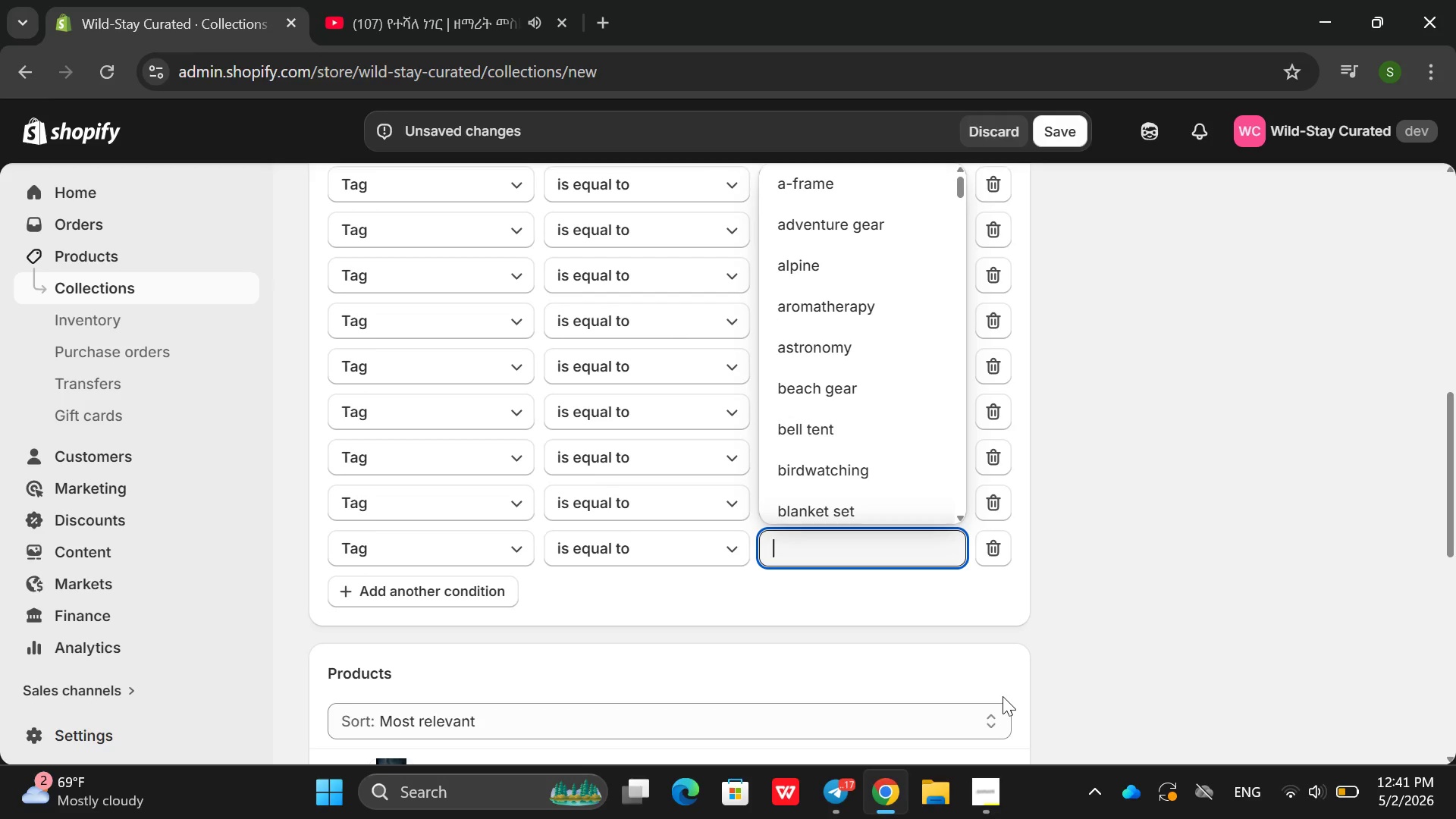 
wait(13.53)
 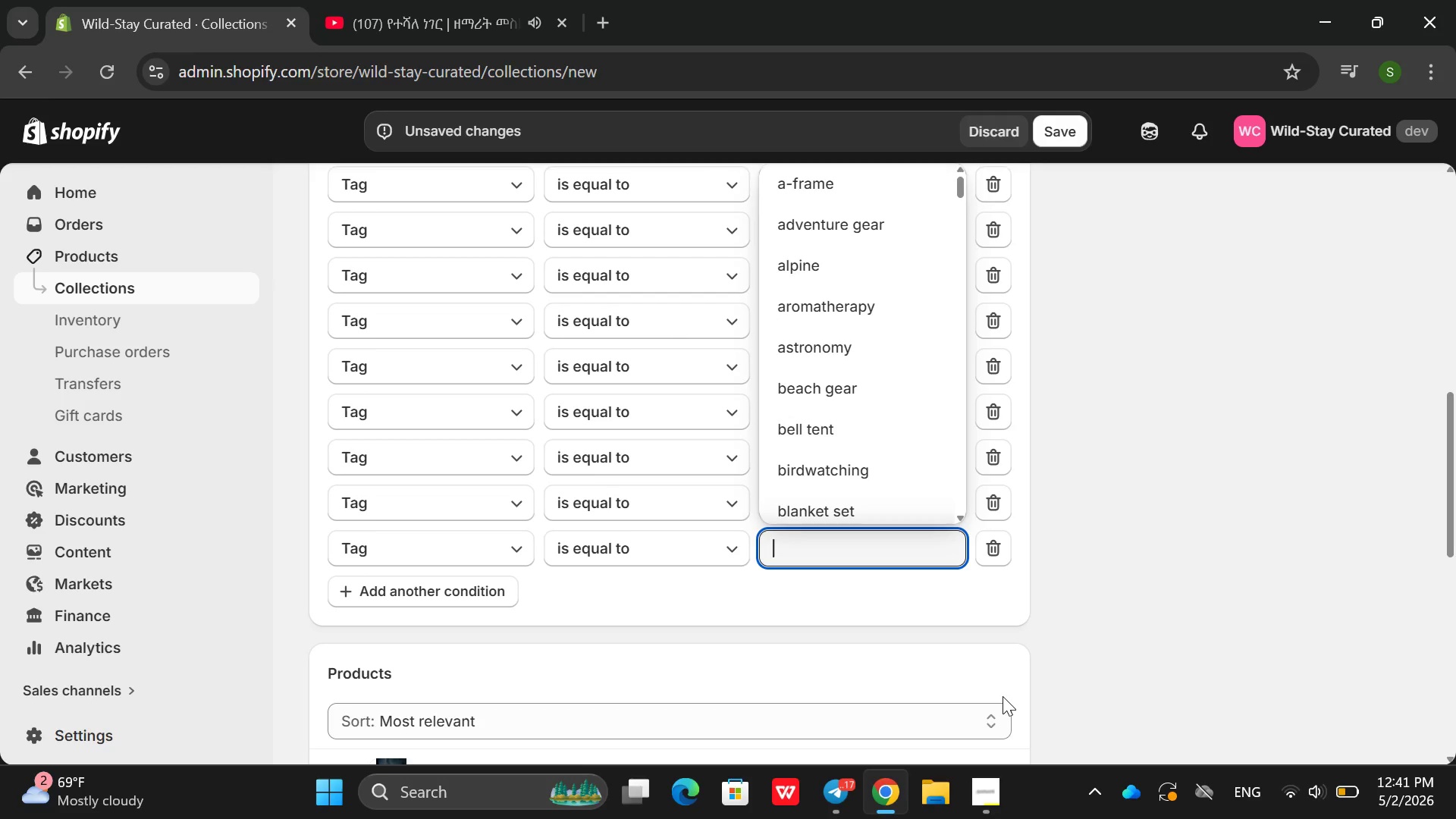 
type(gla)
 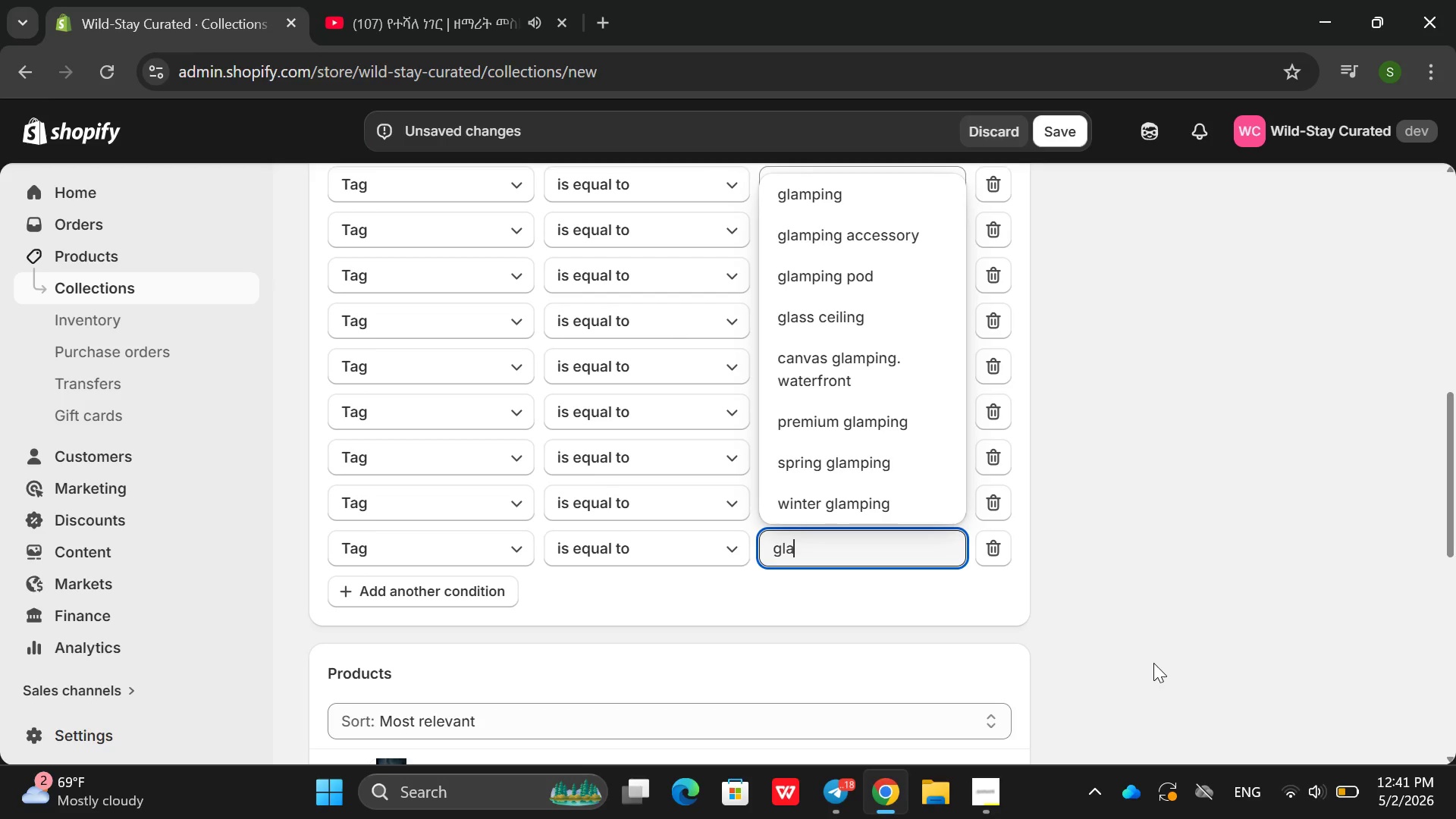 
left_click([1058, 595])
 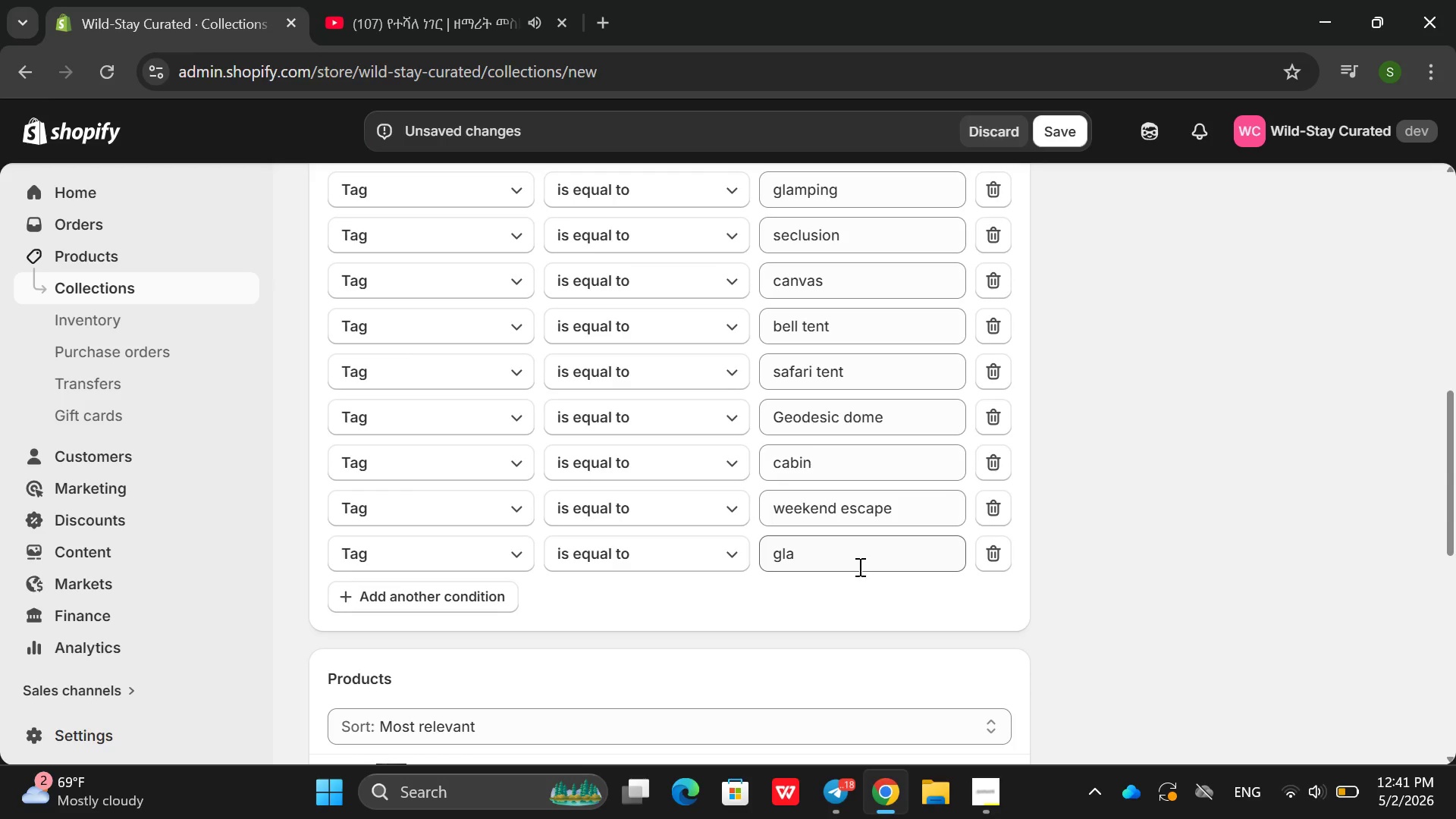 
double_click([858, 566])
 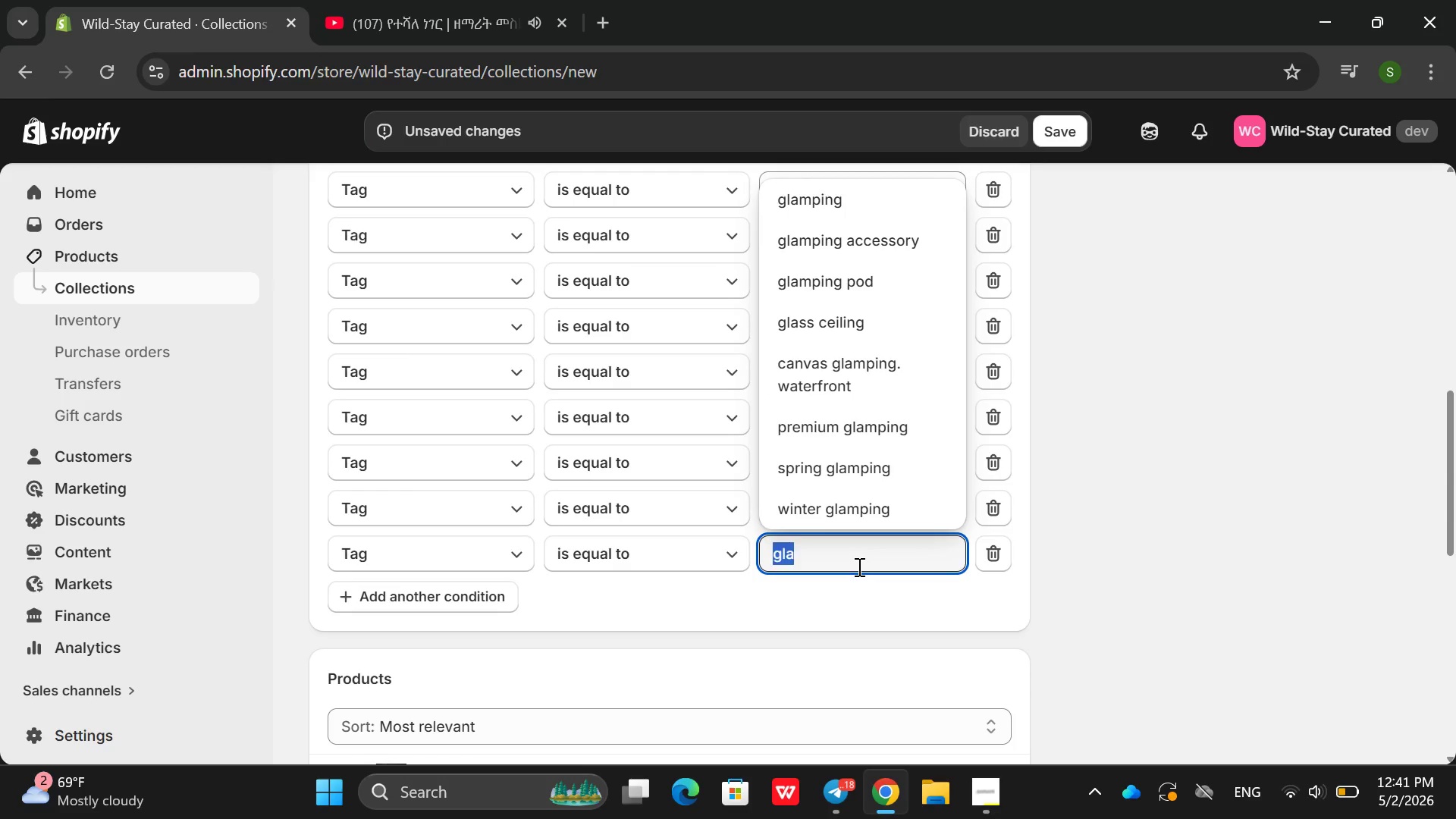 
triple_click([858, 566])
 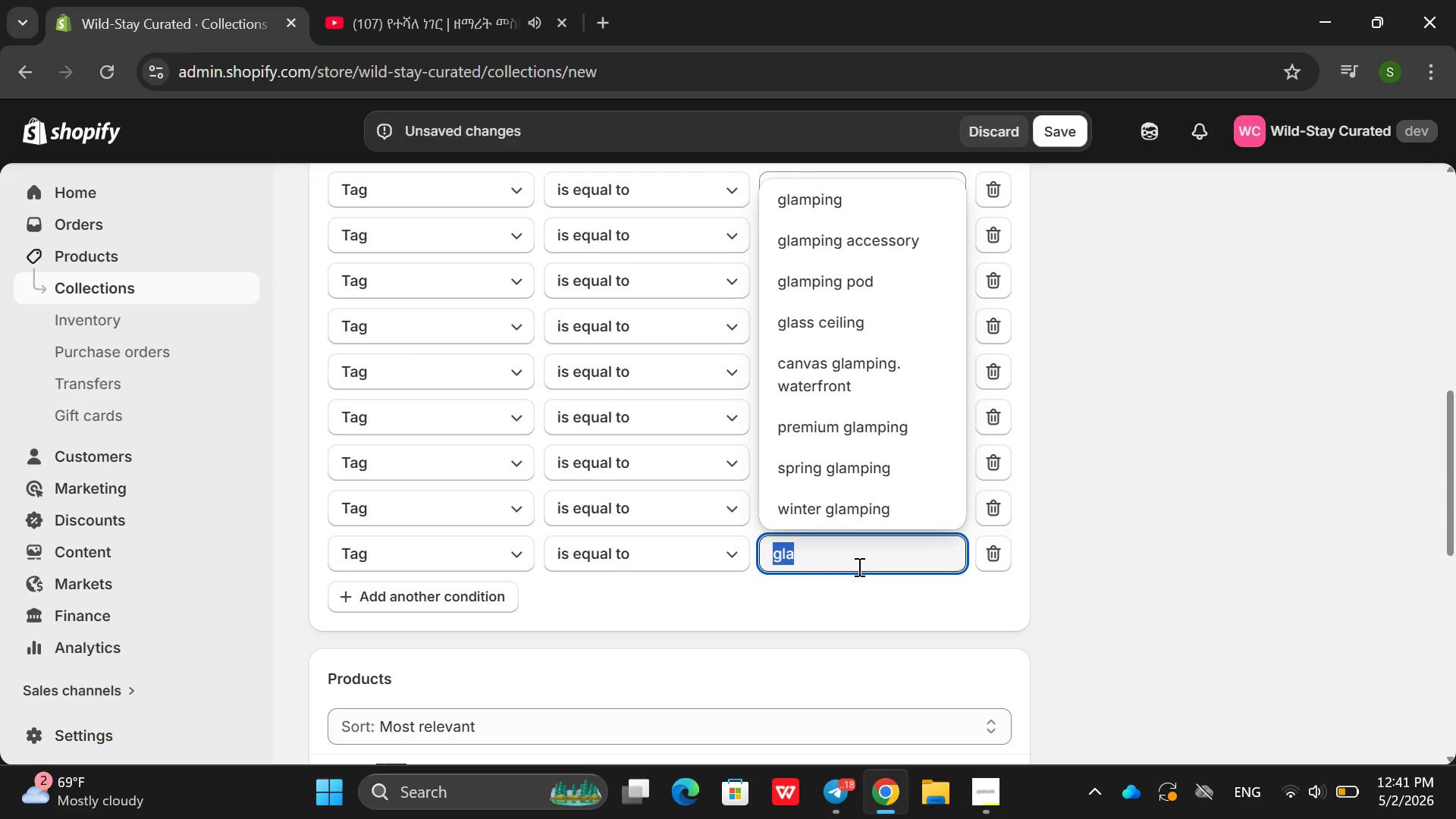 
key(Backspace)
type(weel)
key(Backspace)
key(Backspace)
key(Backspace)
key(Backspace)
key(Backspace)
type(retr)
 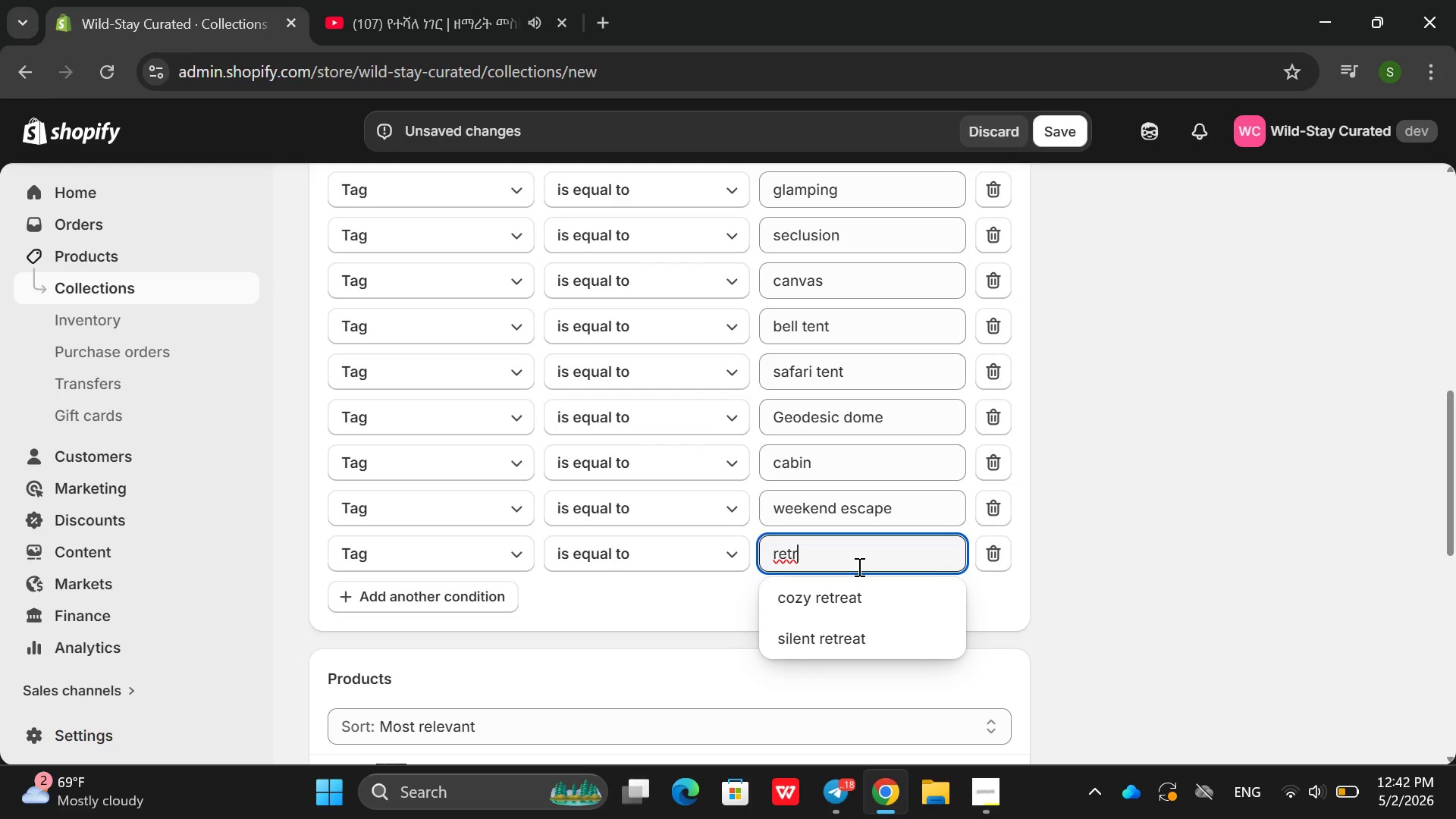 
left_click([840, 593])
 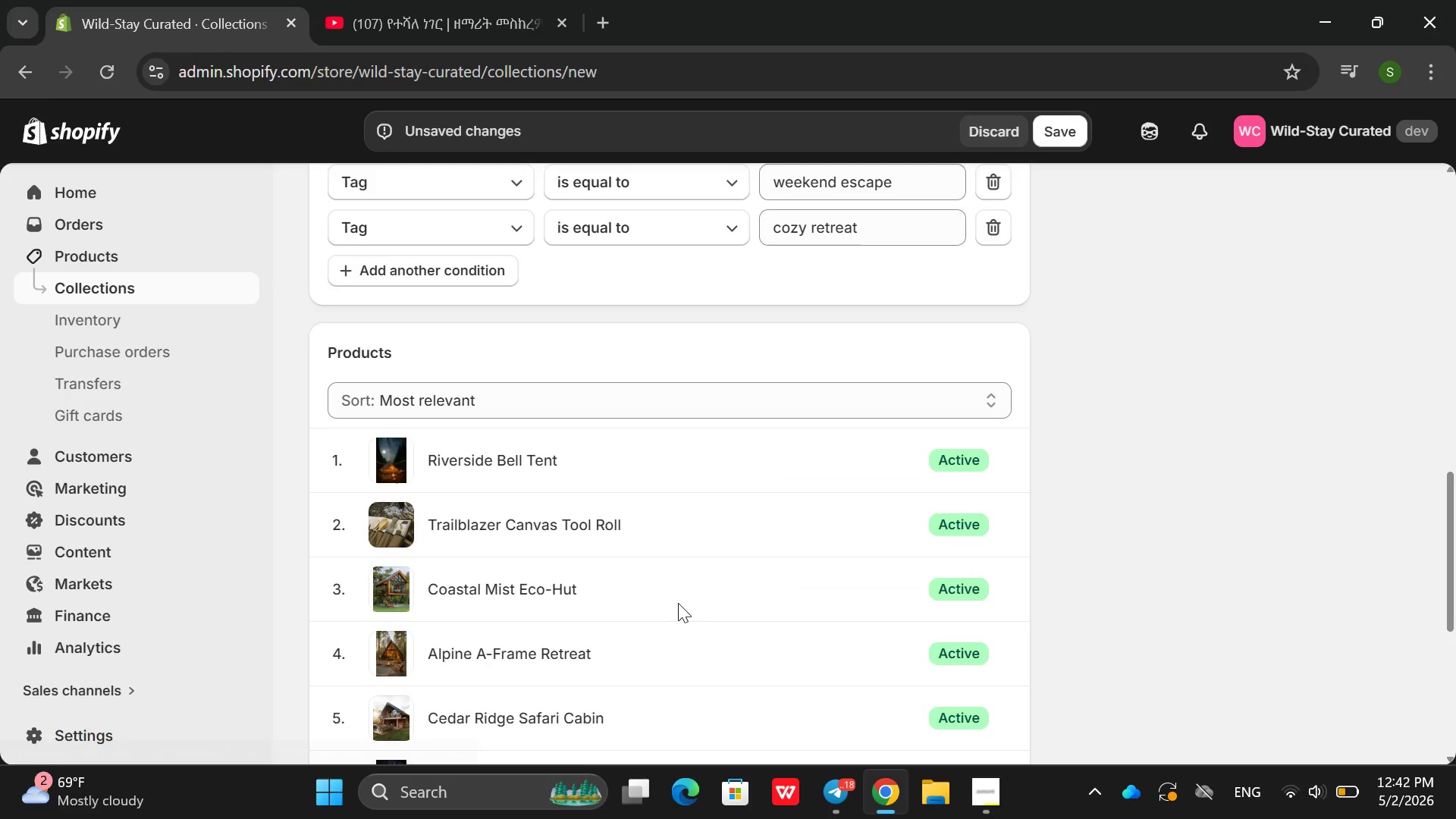 
left_click([416, 296])
 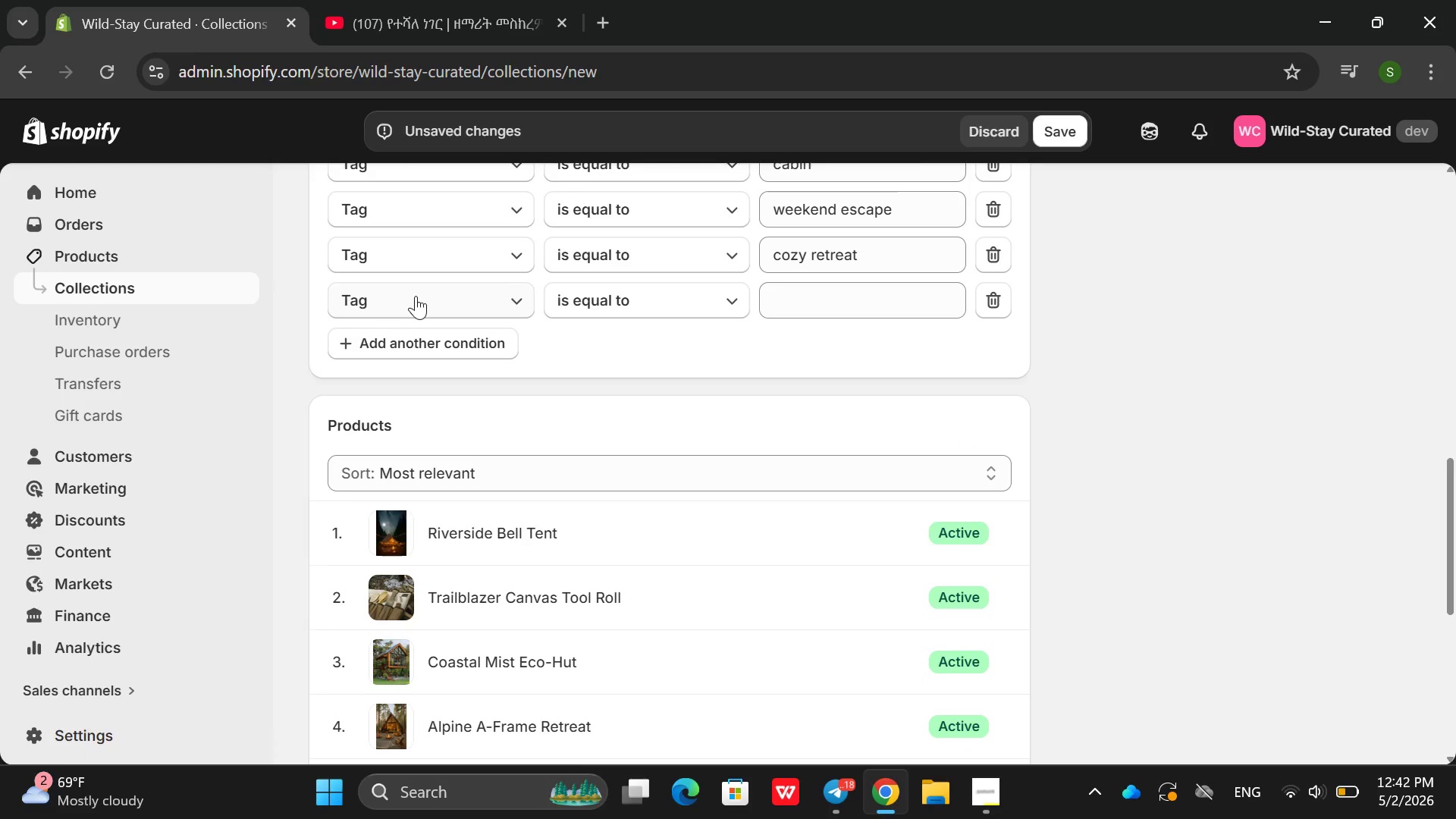 
type(si)
 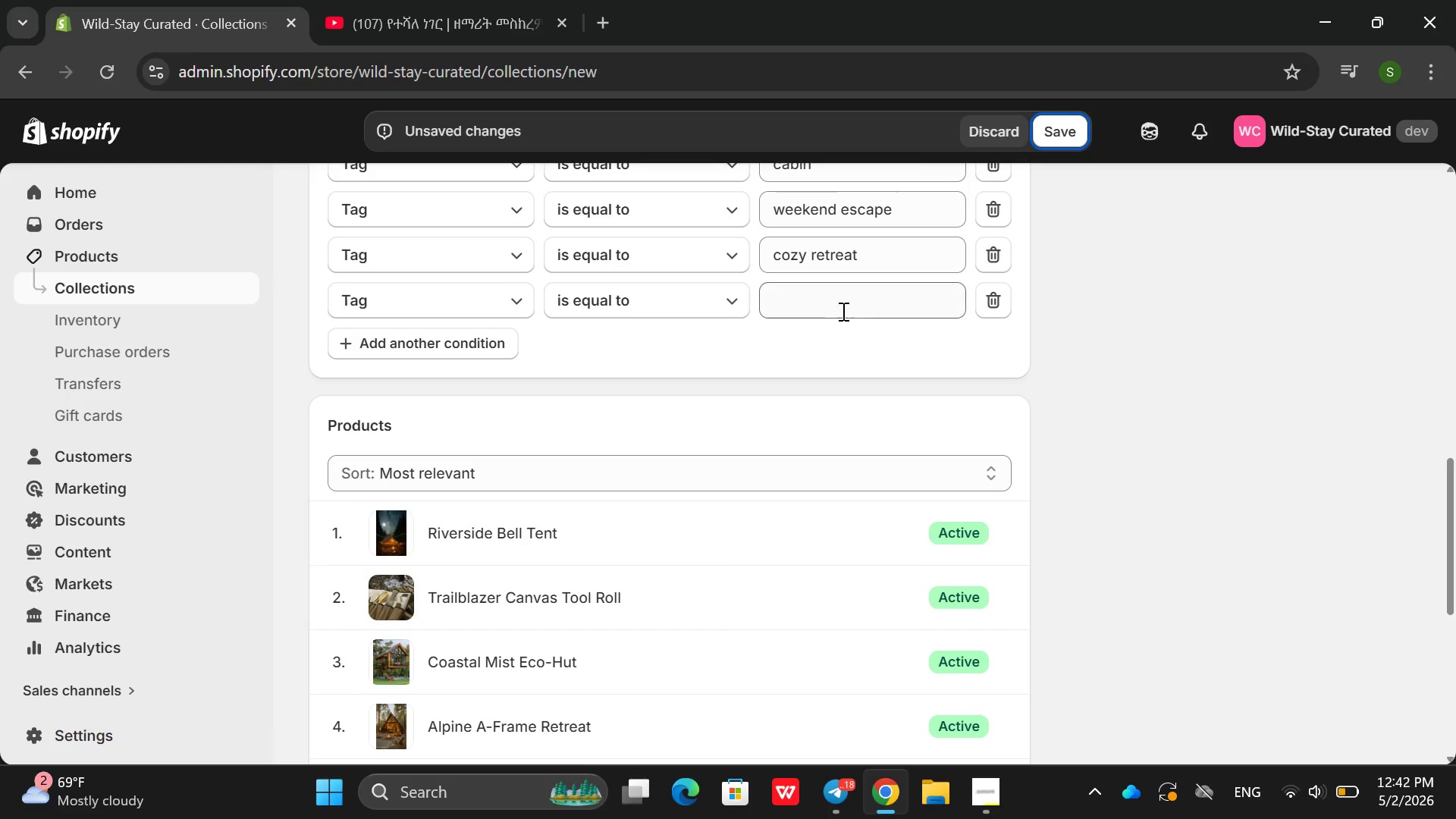 
left_click([817, 308])
 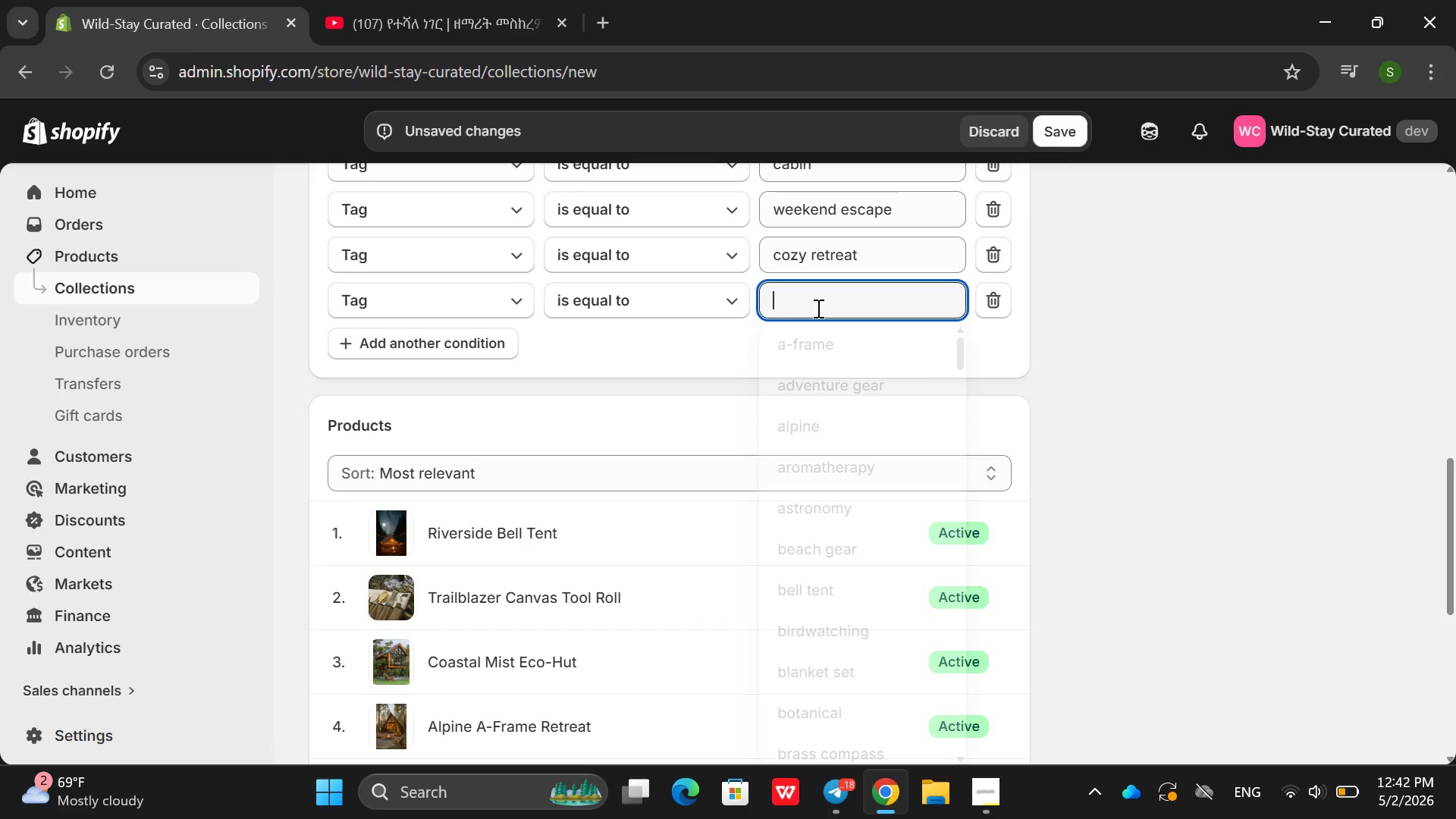 
type(sile)
 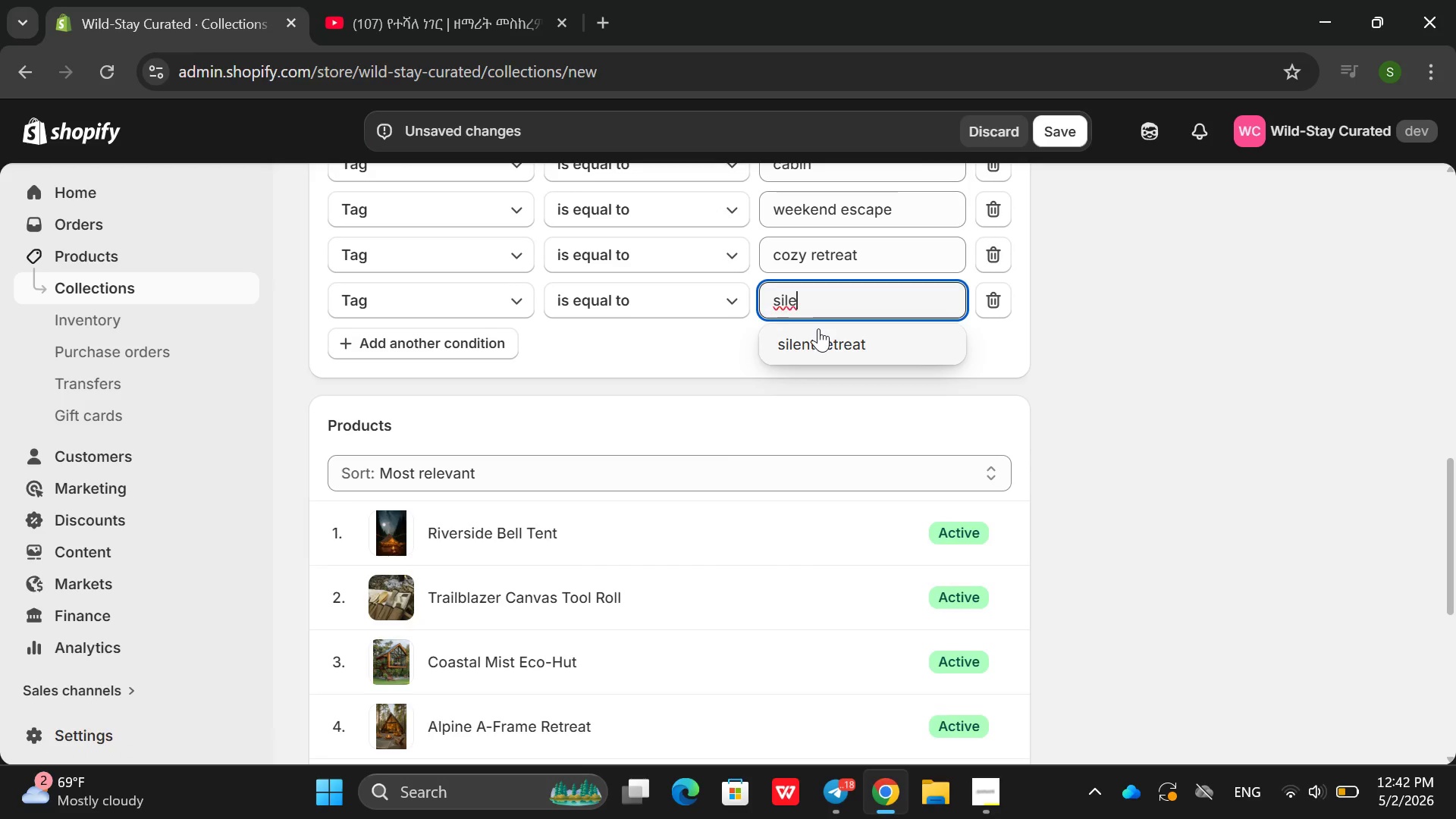 
left_click([818, 328])
 